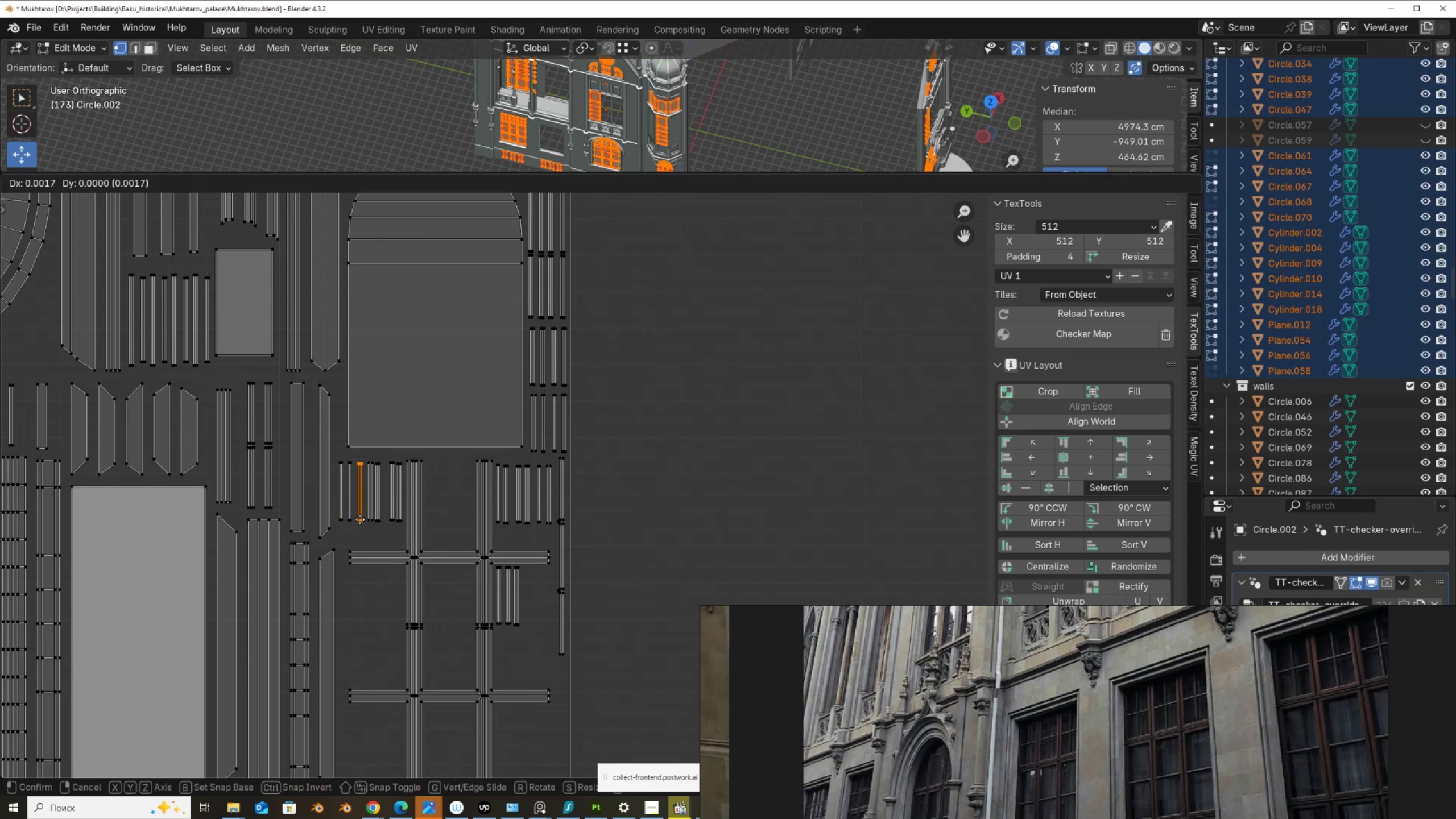 
left_click([360, 519])
 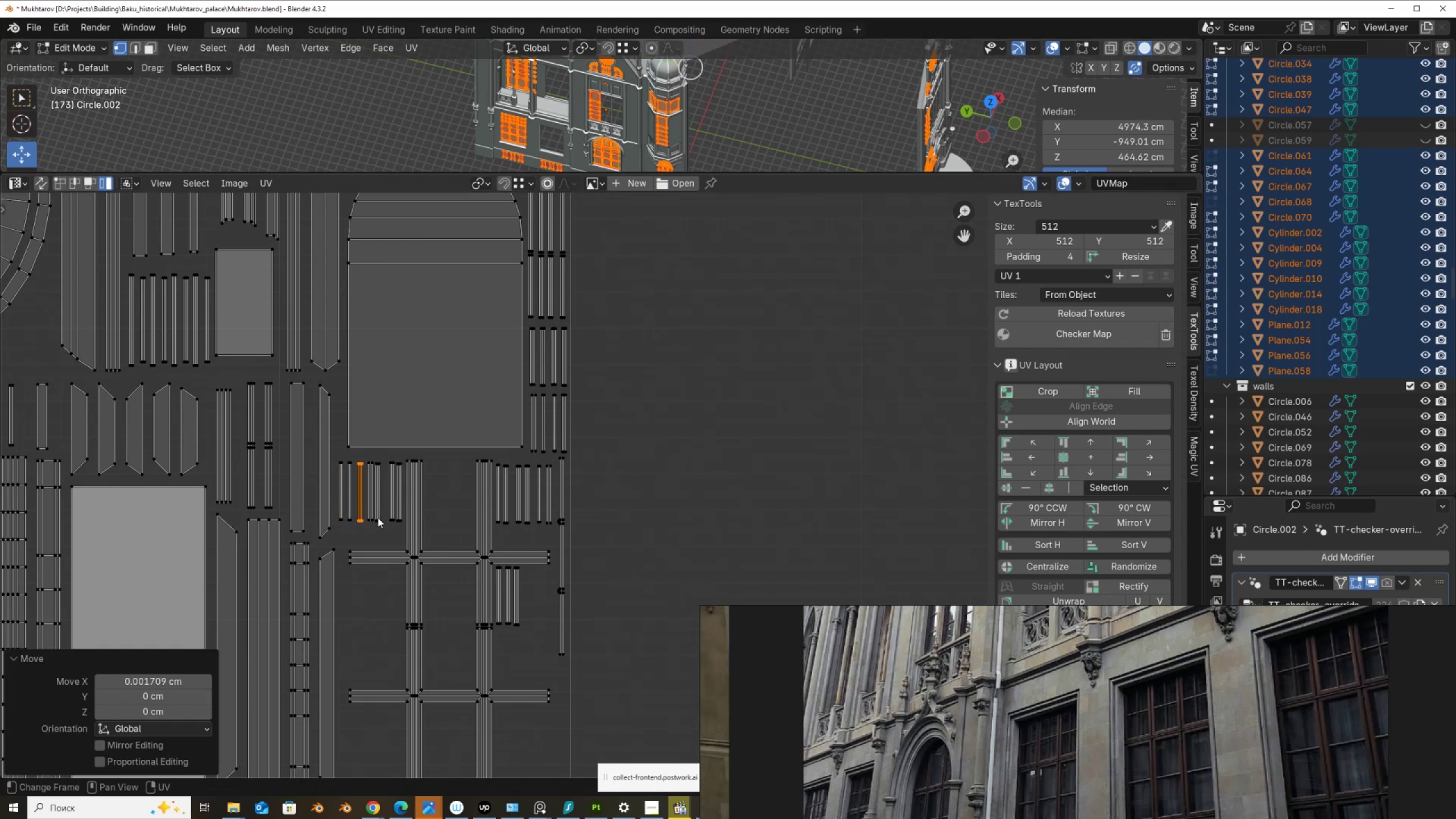 
left_click([378, 518])
 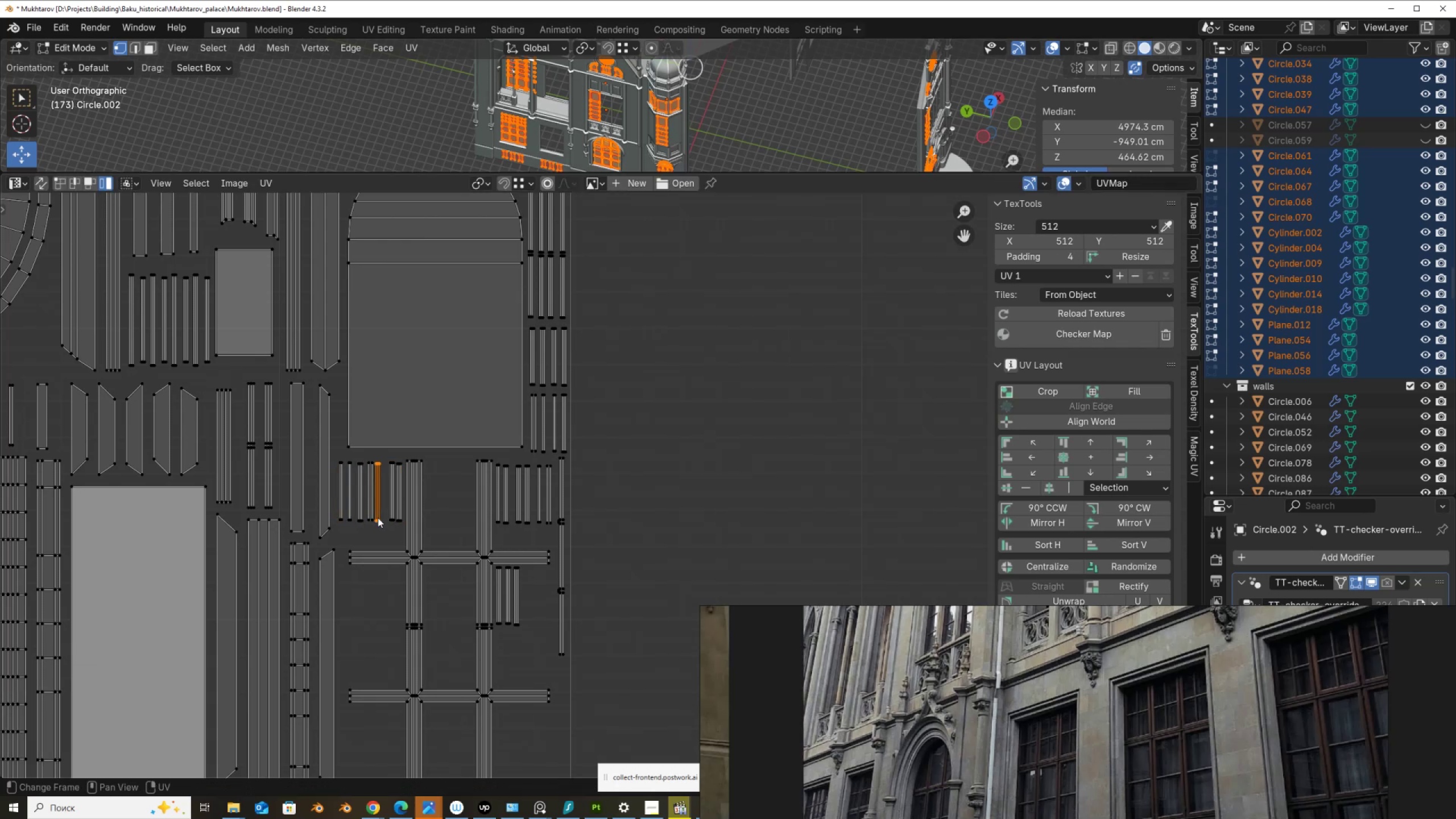 
key(G)
 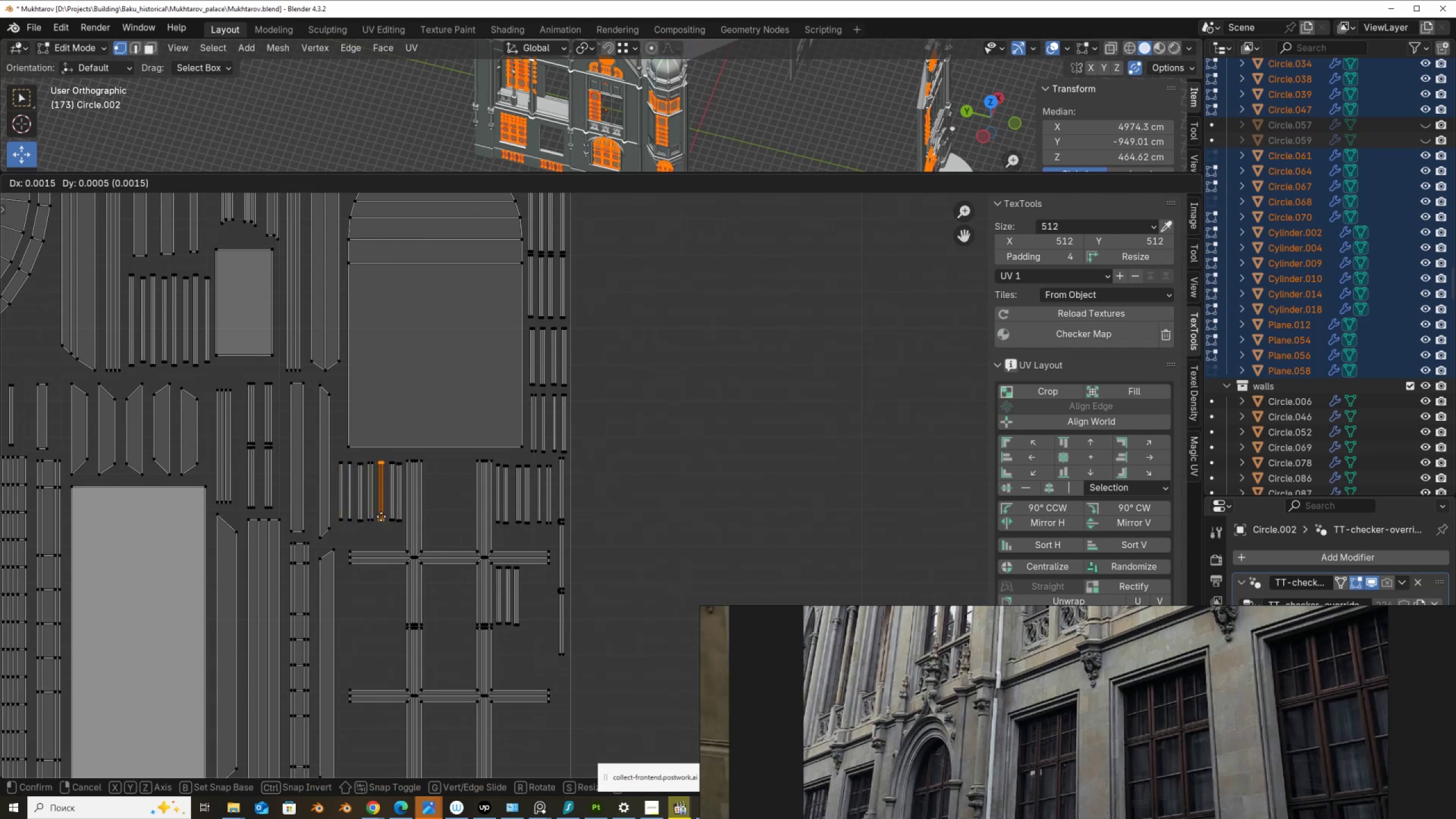 
left_click([381, 516])
 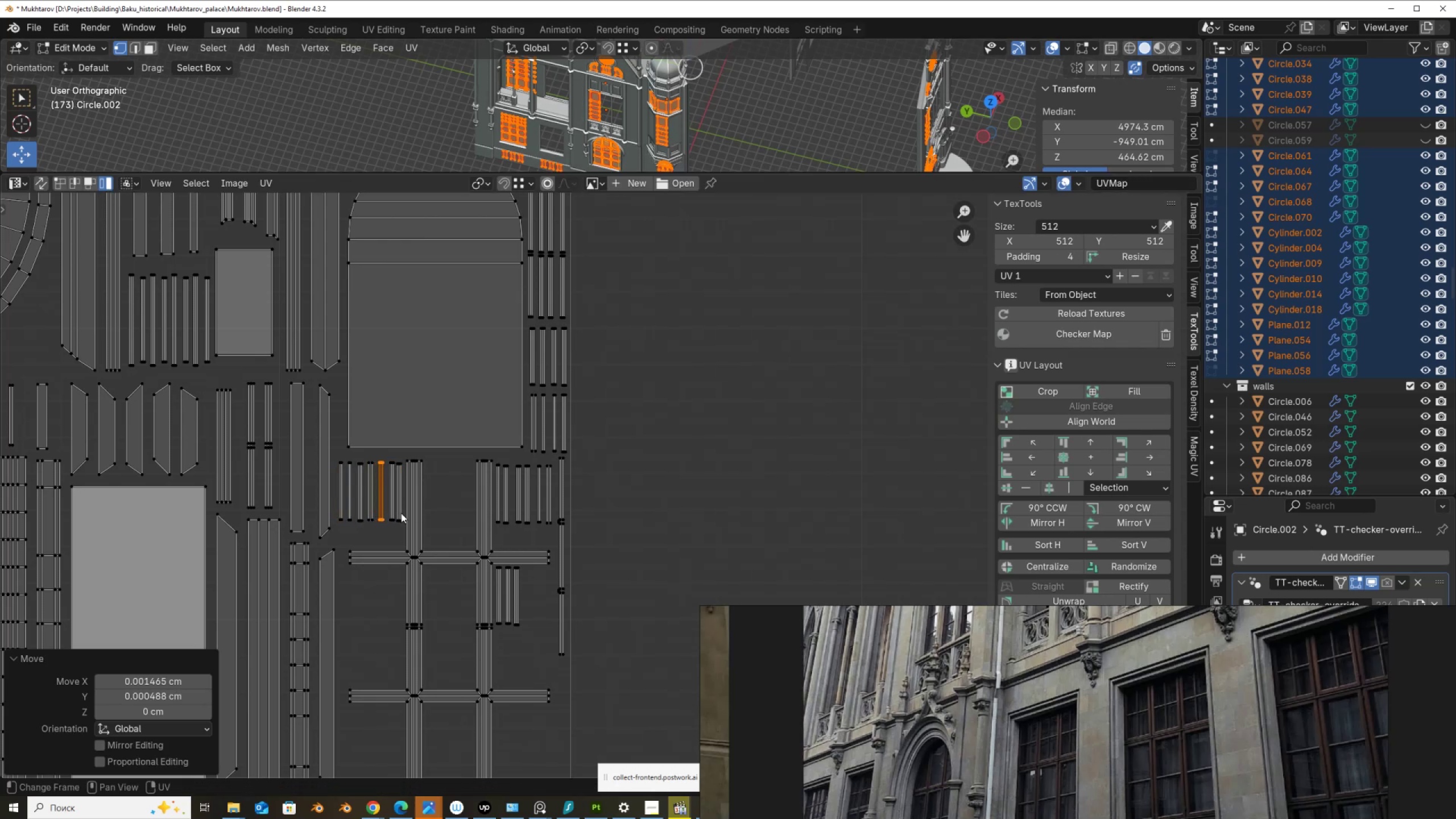 
left_click([391, 516])
 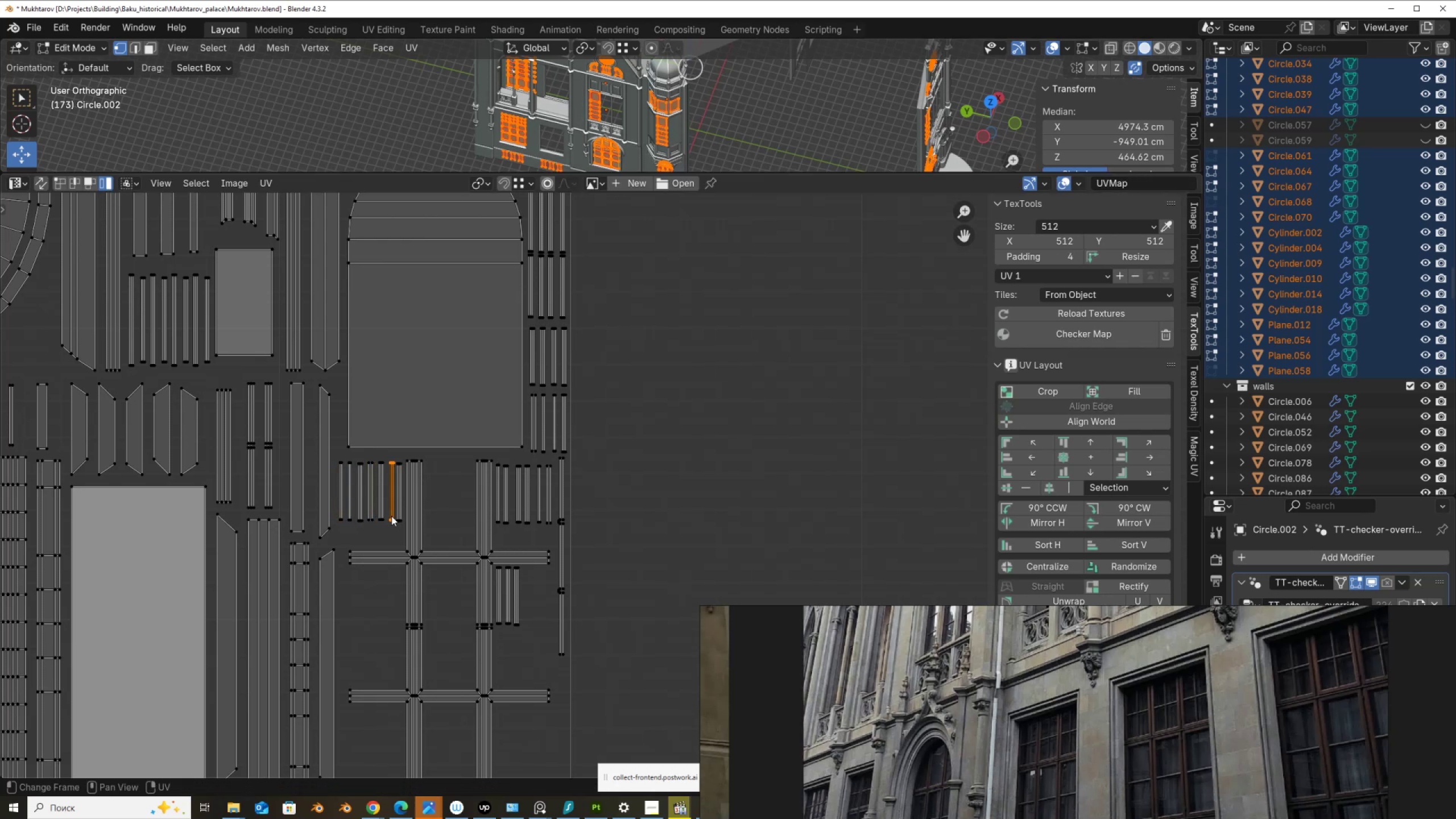 
key(G)
 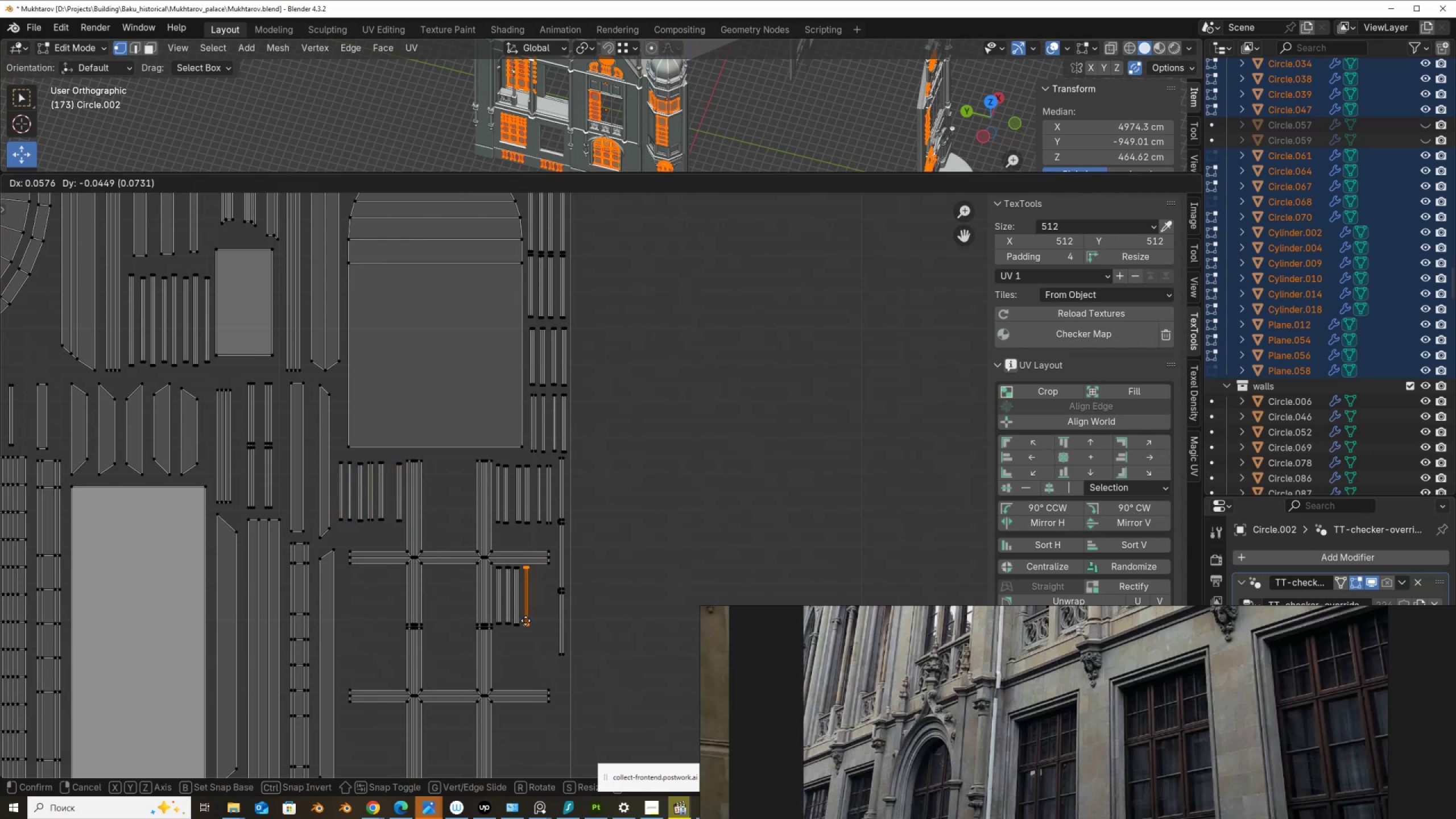 
left_click([526, 621])
 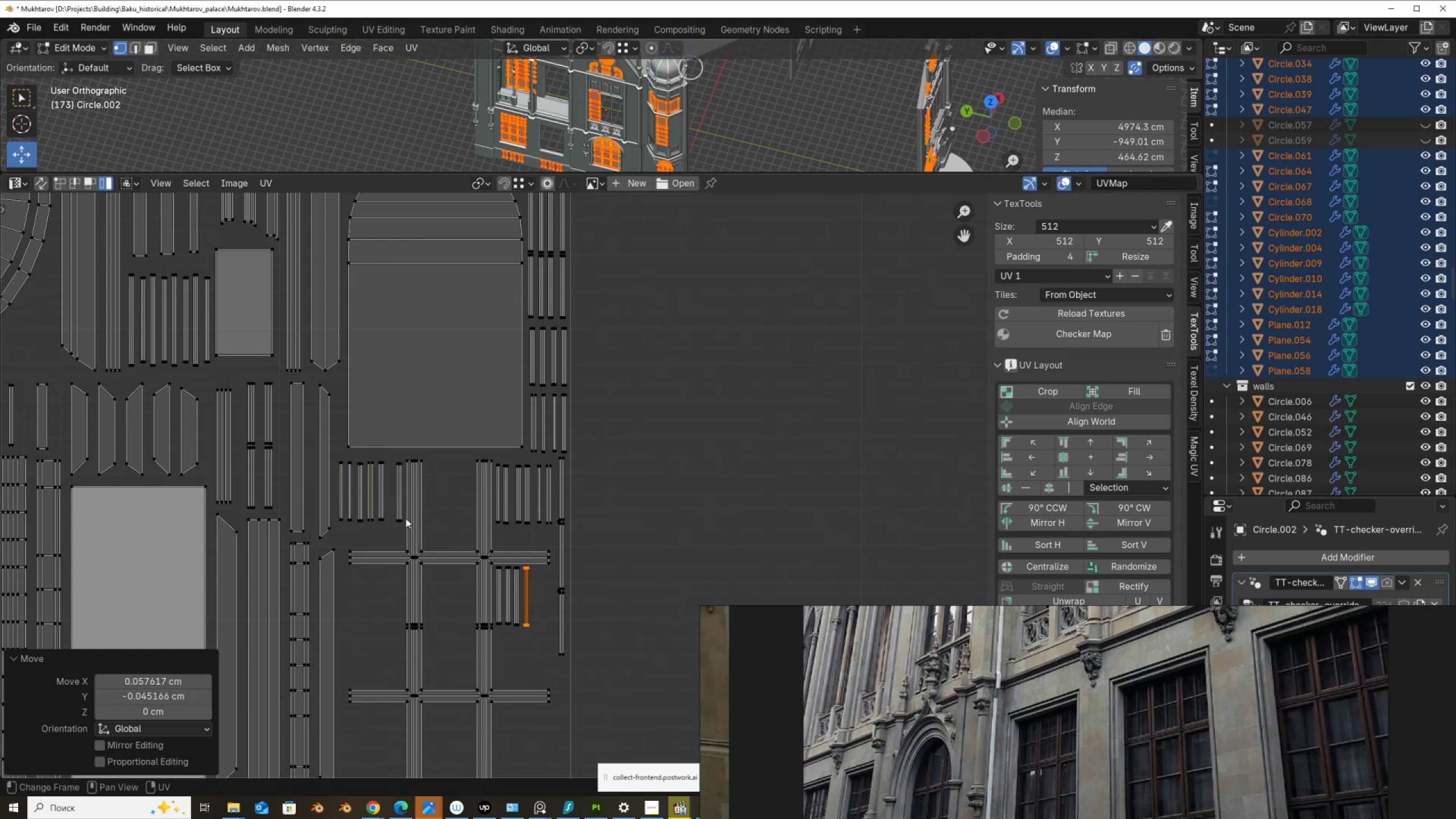 
left_click([403, 519])
 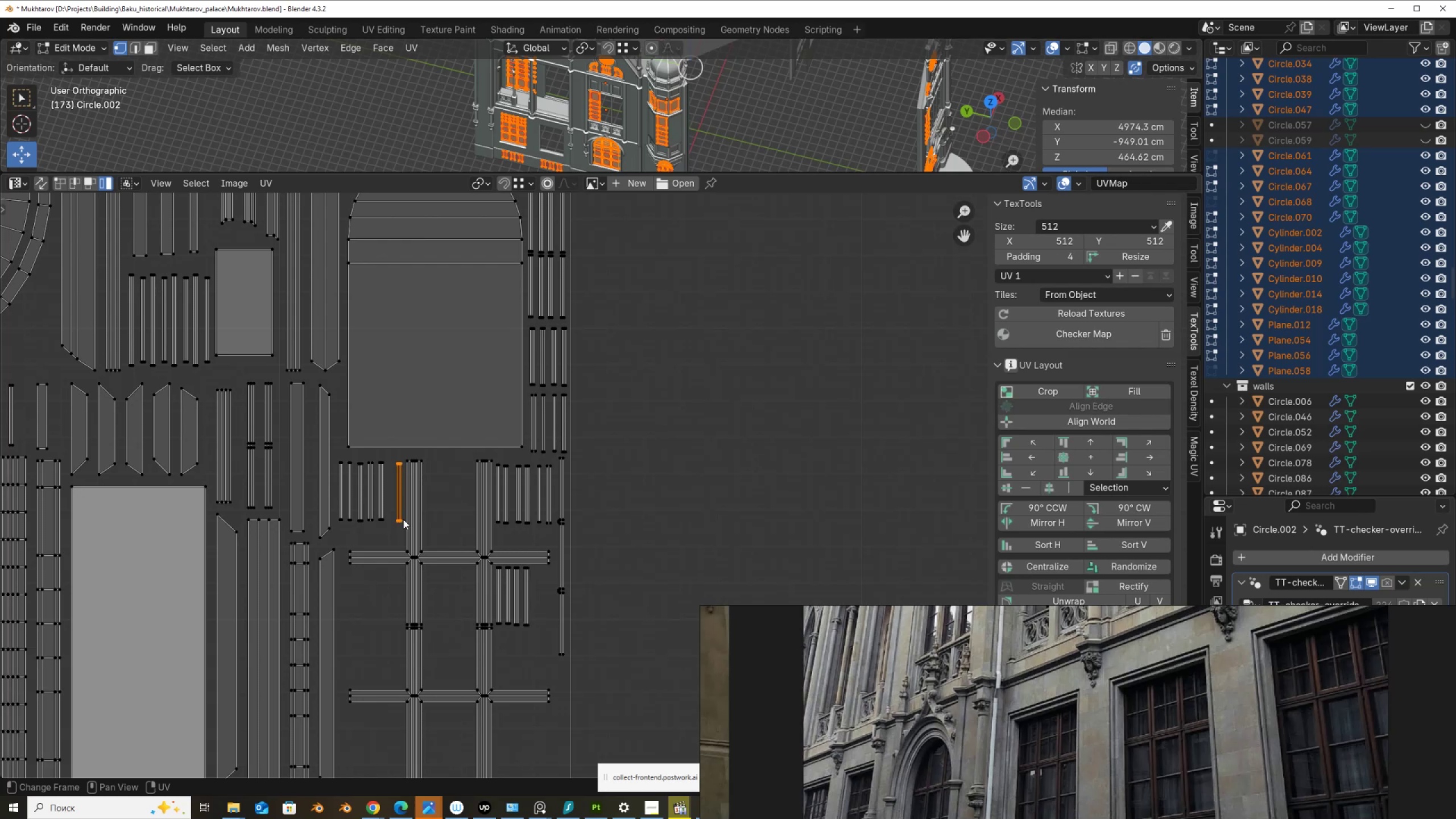 
key(G)
 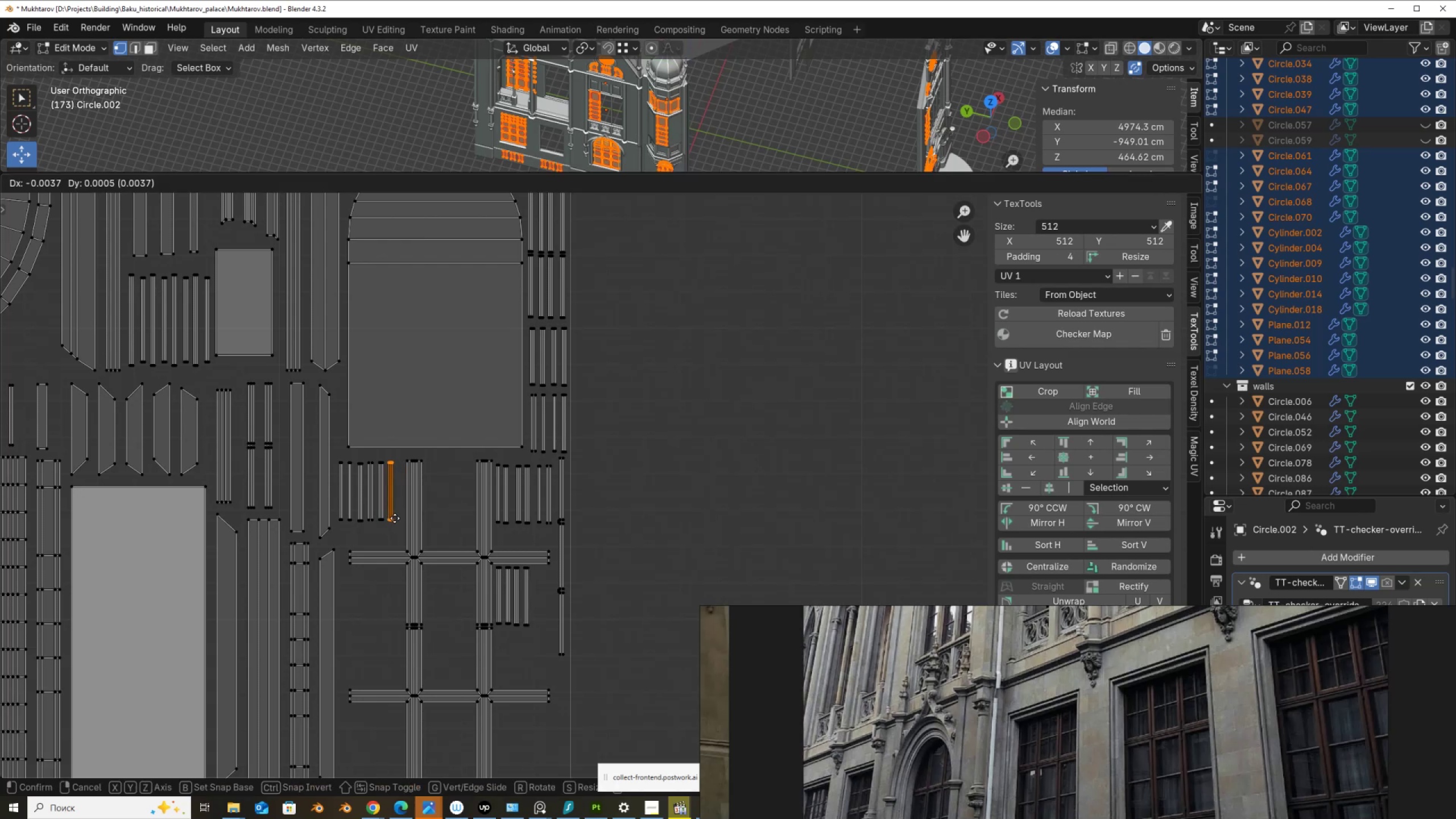 
left_click([396, 518])
 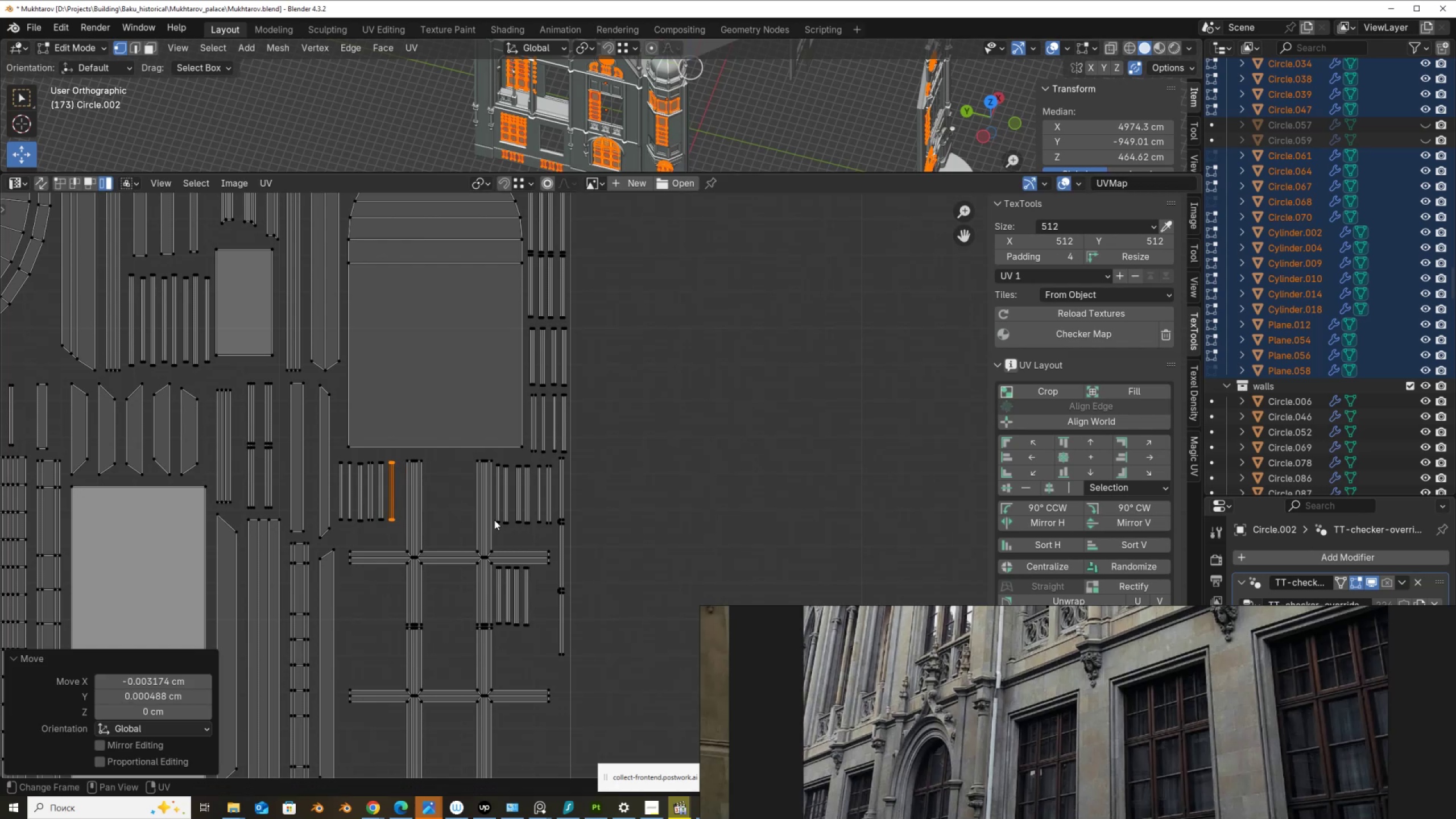 
left_click([495, 519])
 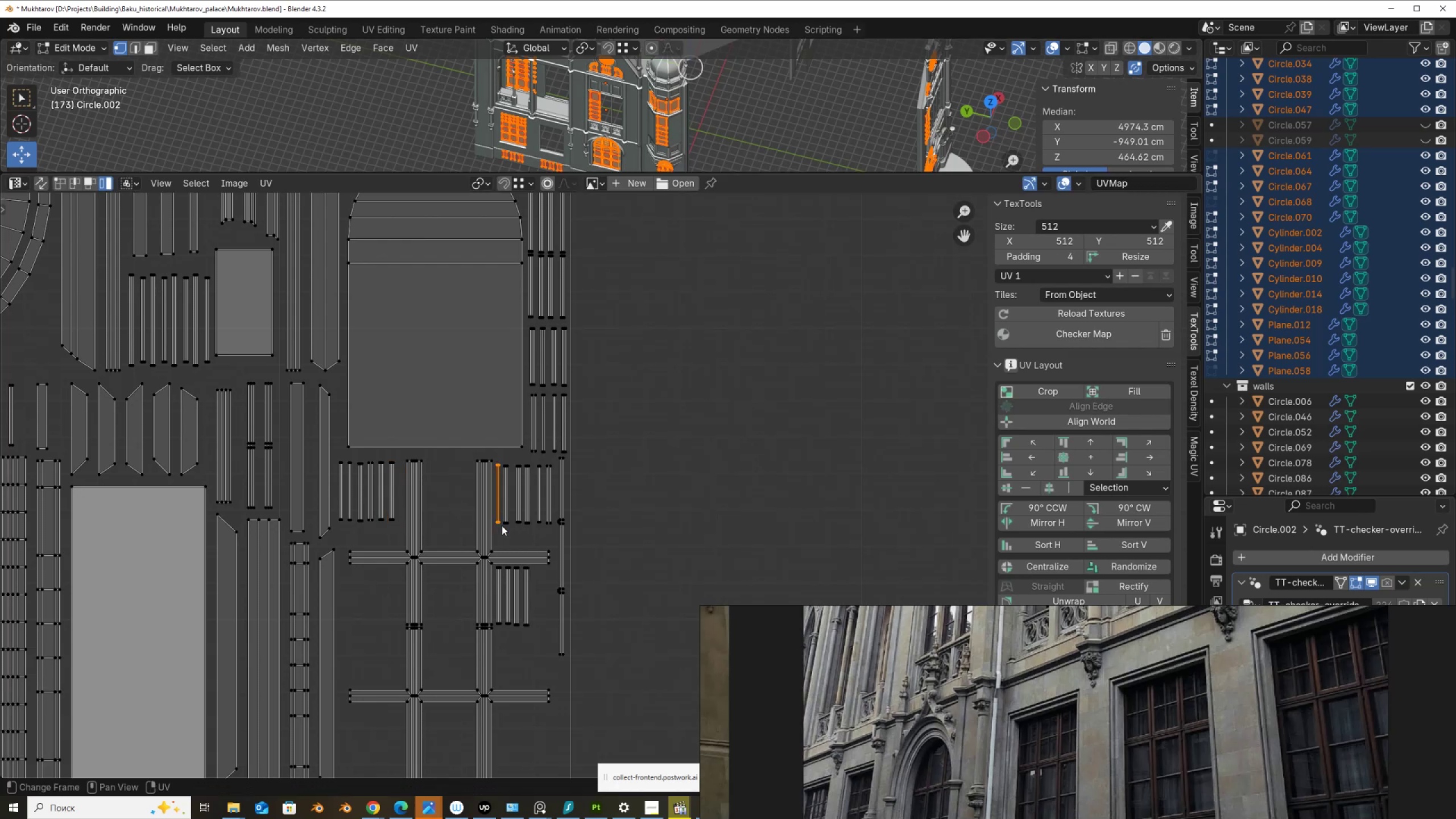 
key(G)
 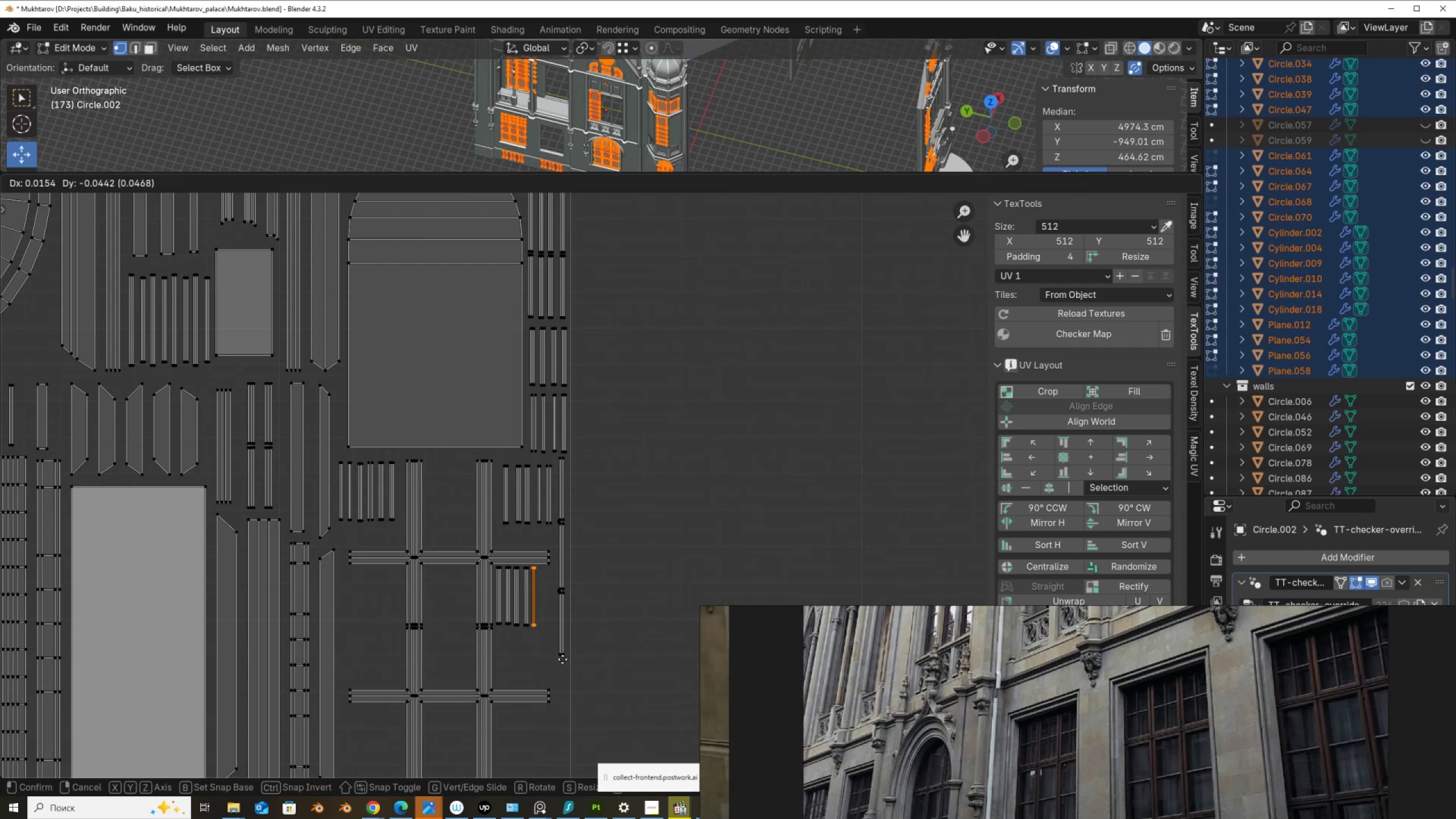 
scroll: coordinate [539, 488], scroll_direction: down, amount: 9.0
 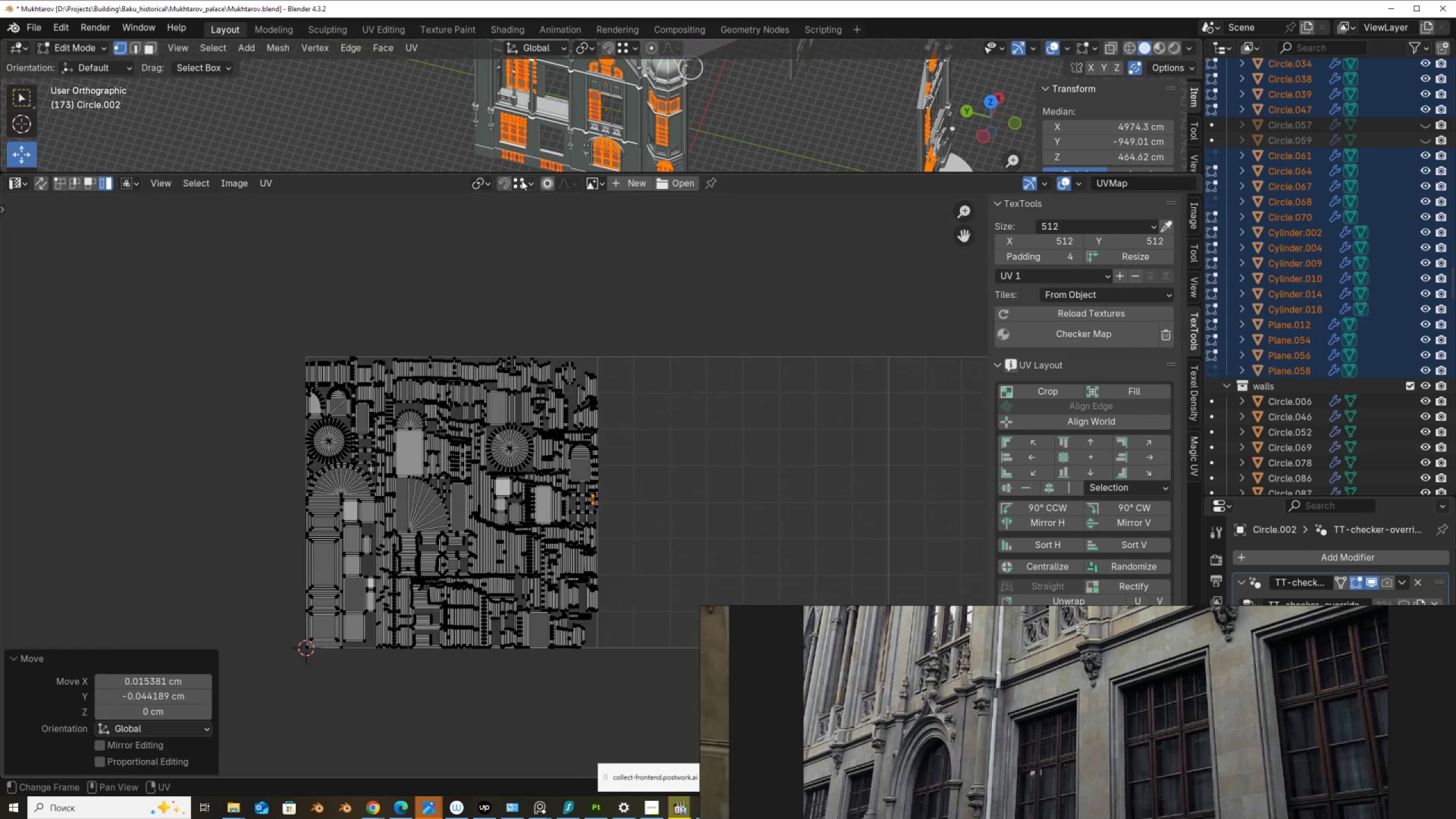 
left_click_drag(start_coordinate=[523, 175], to_coordinate=[537, 567])
 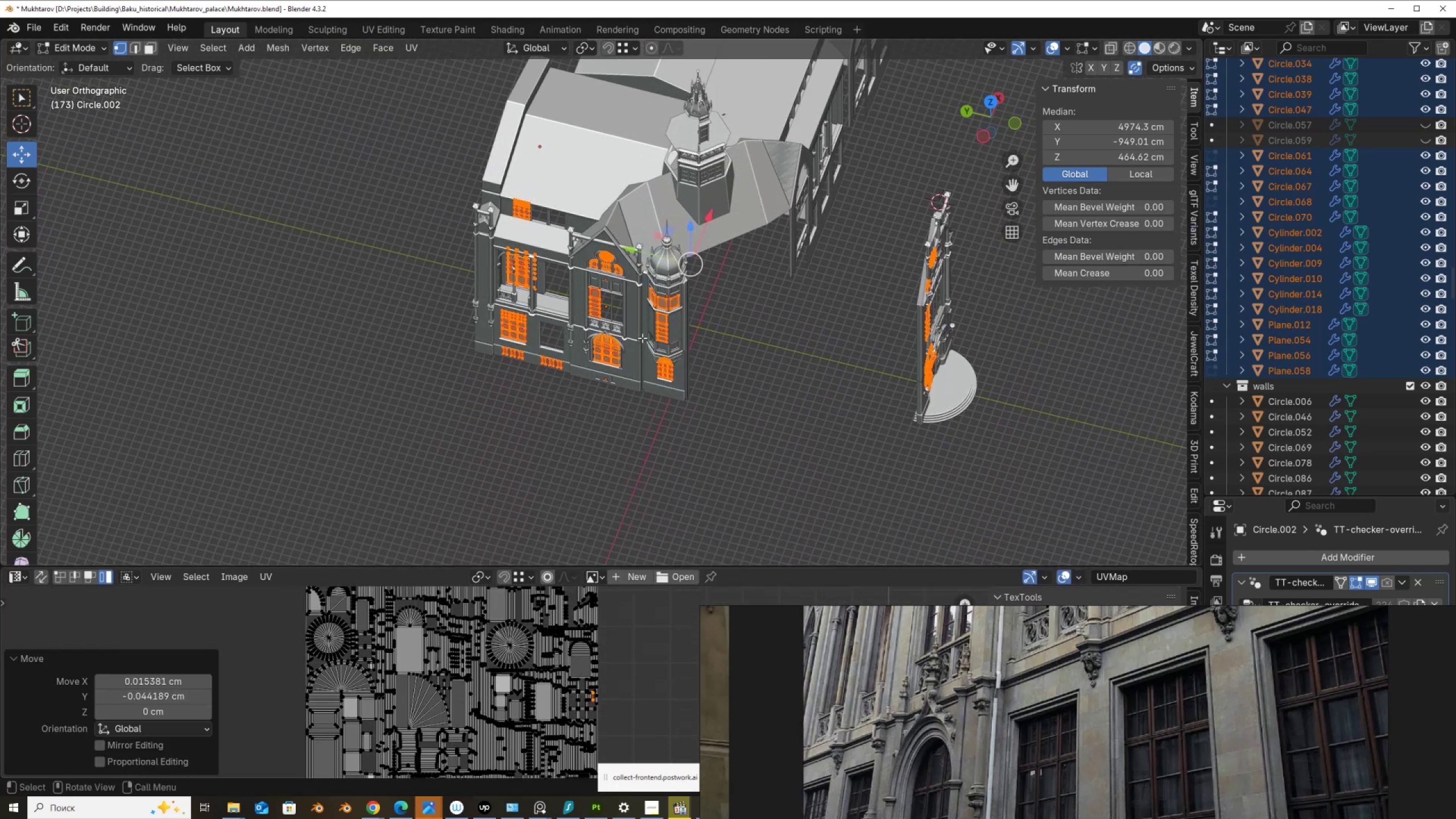 
key(Tab)
 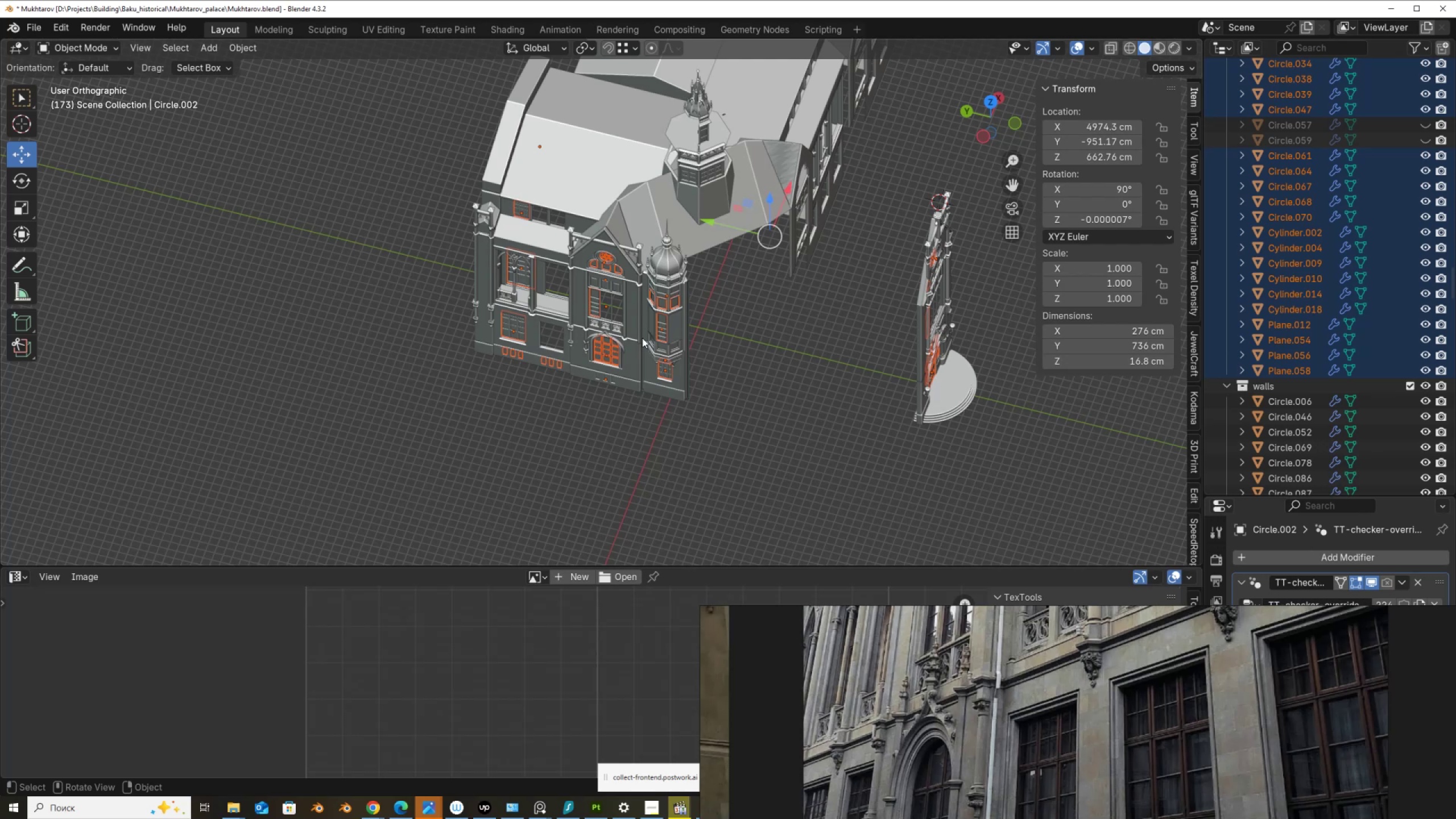 
scroll: coordinate [644, 346], scroll_direction: up, amount: 4.0
 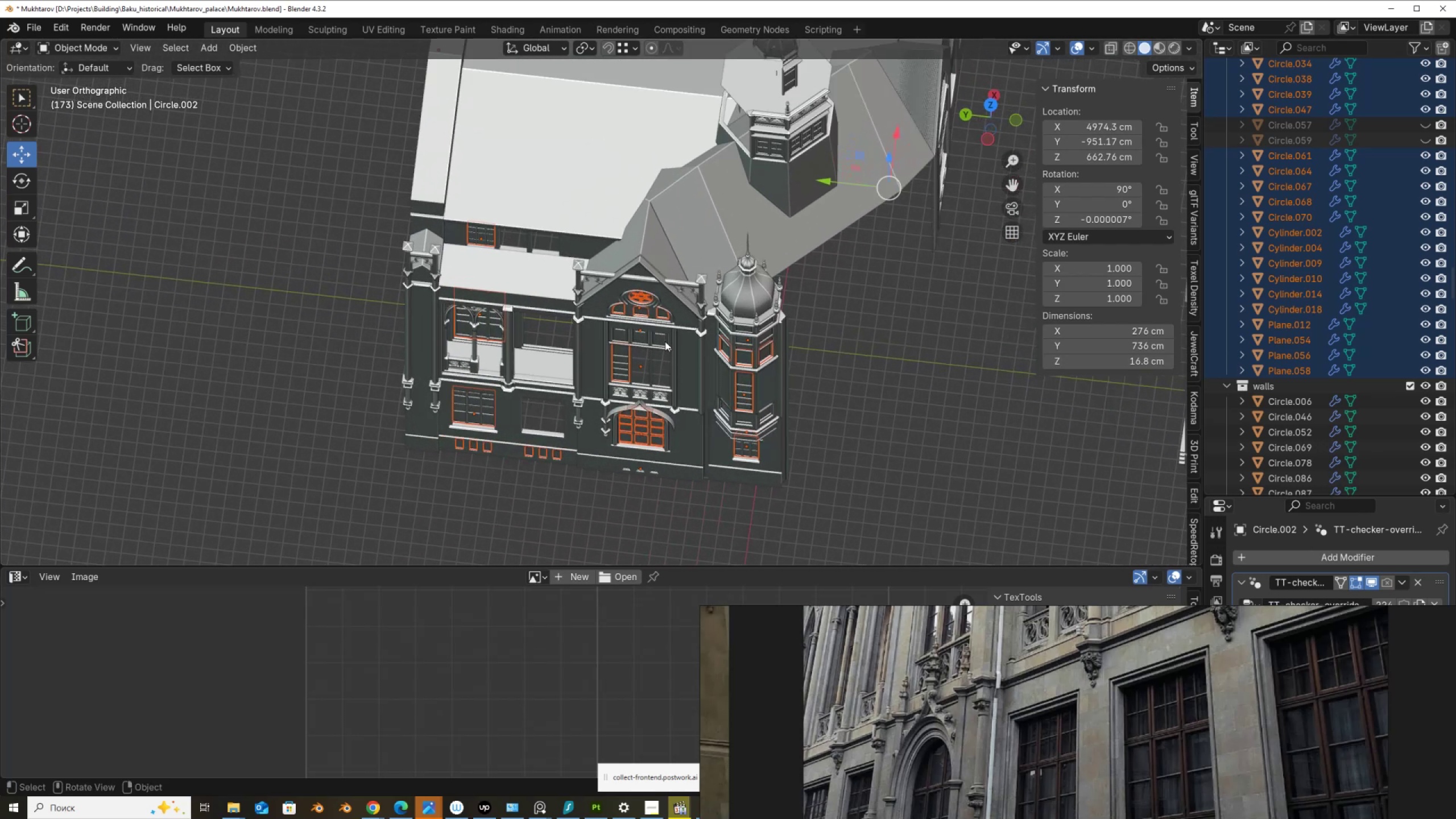 
left_click([680, 462])
 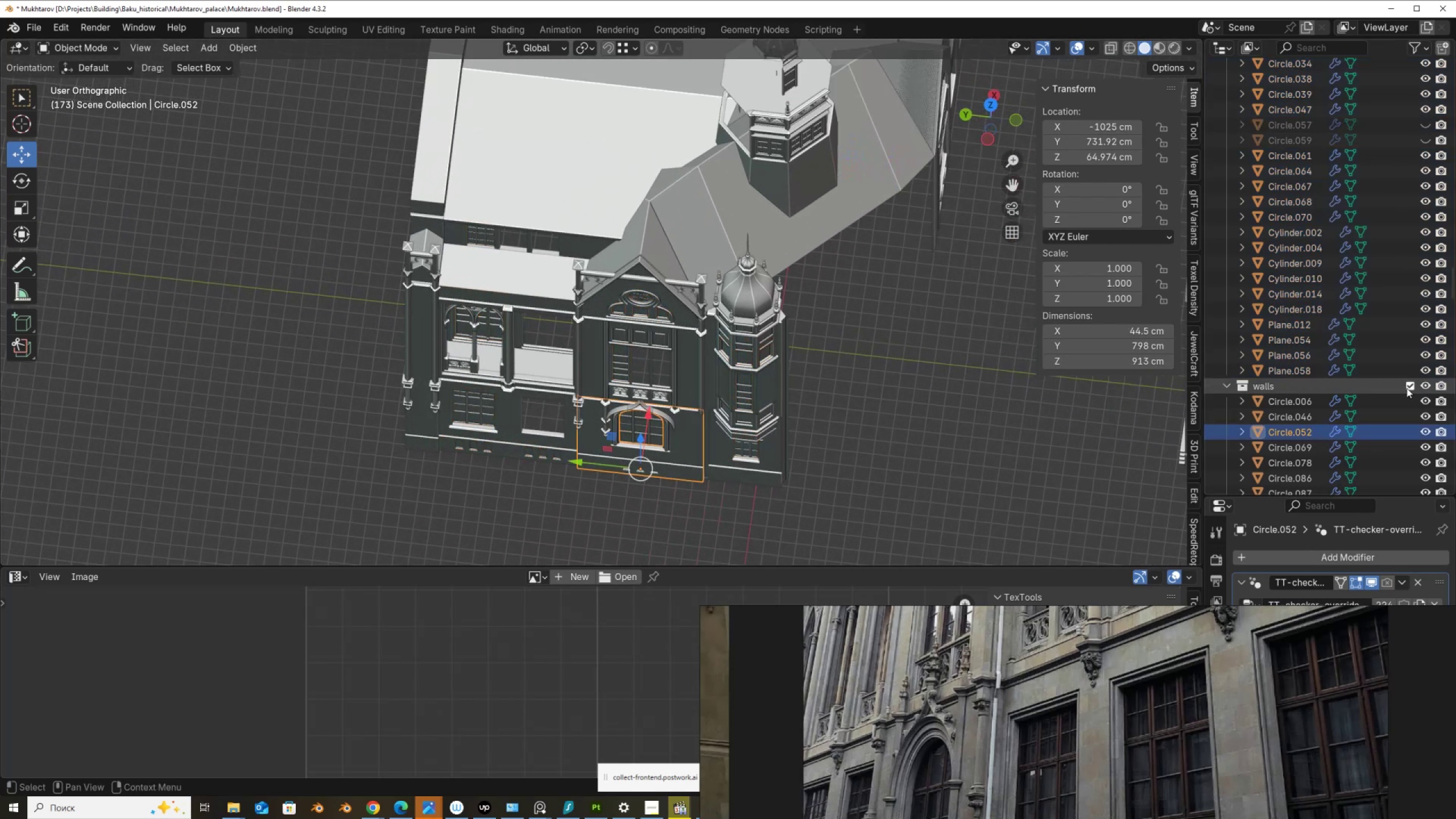 
scroll: coordinate [1402, 310], scroll_direction: up, amount: 9.0
 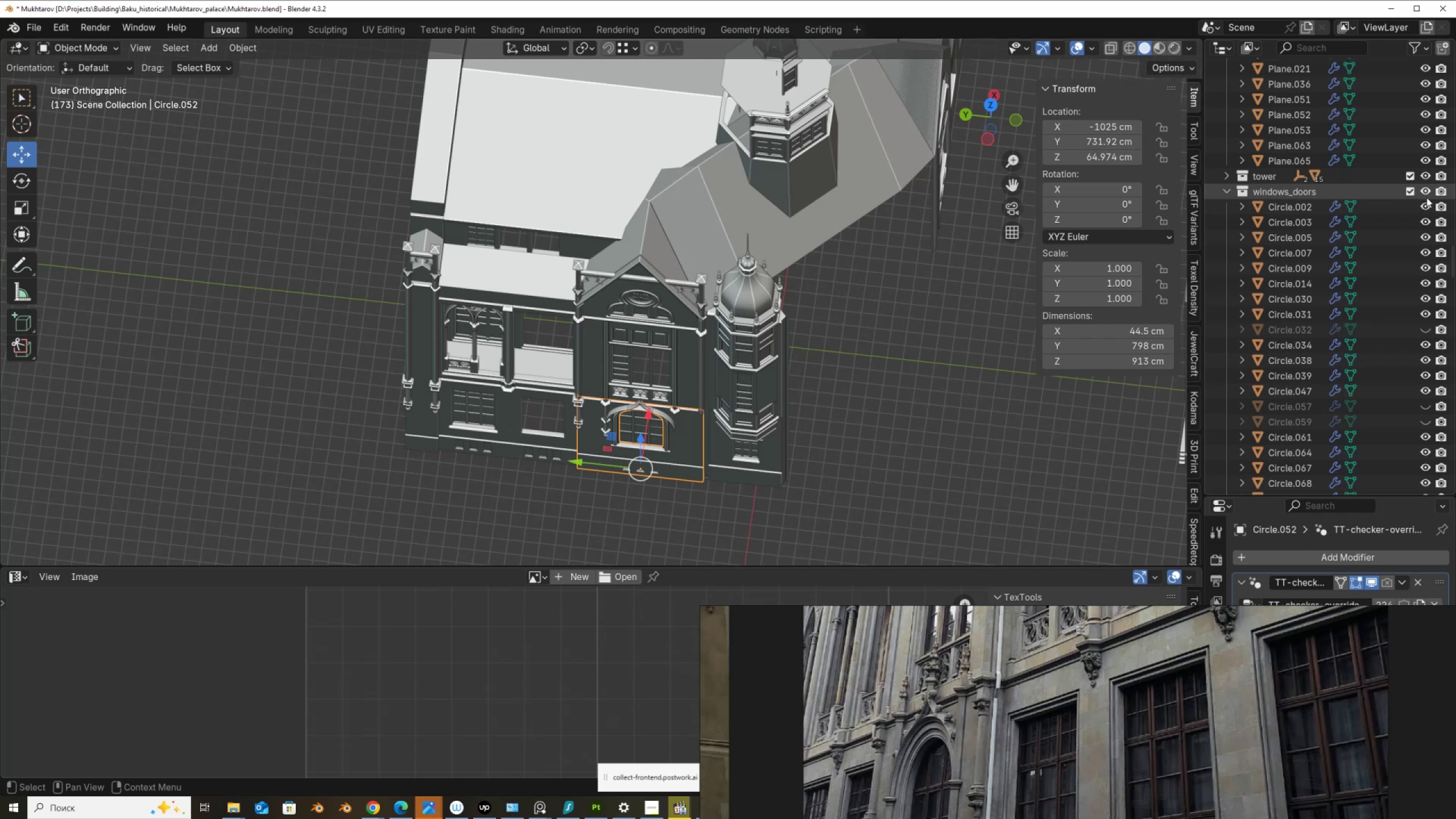 
left_click([1426, 193])
 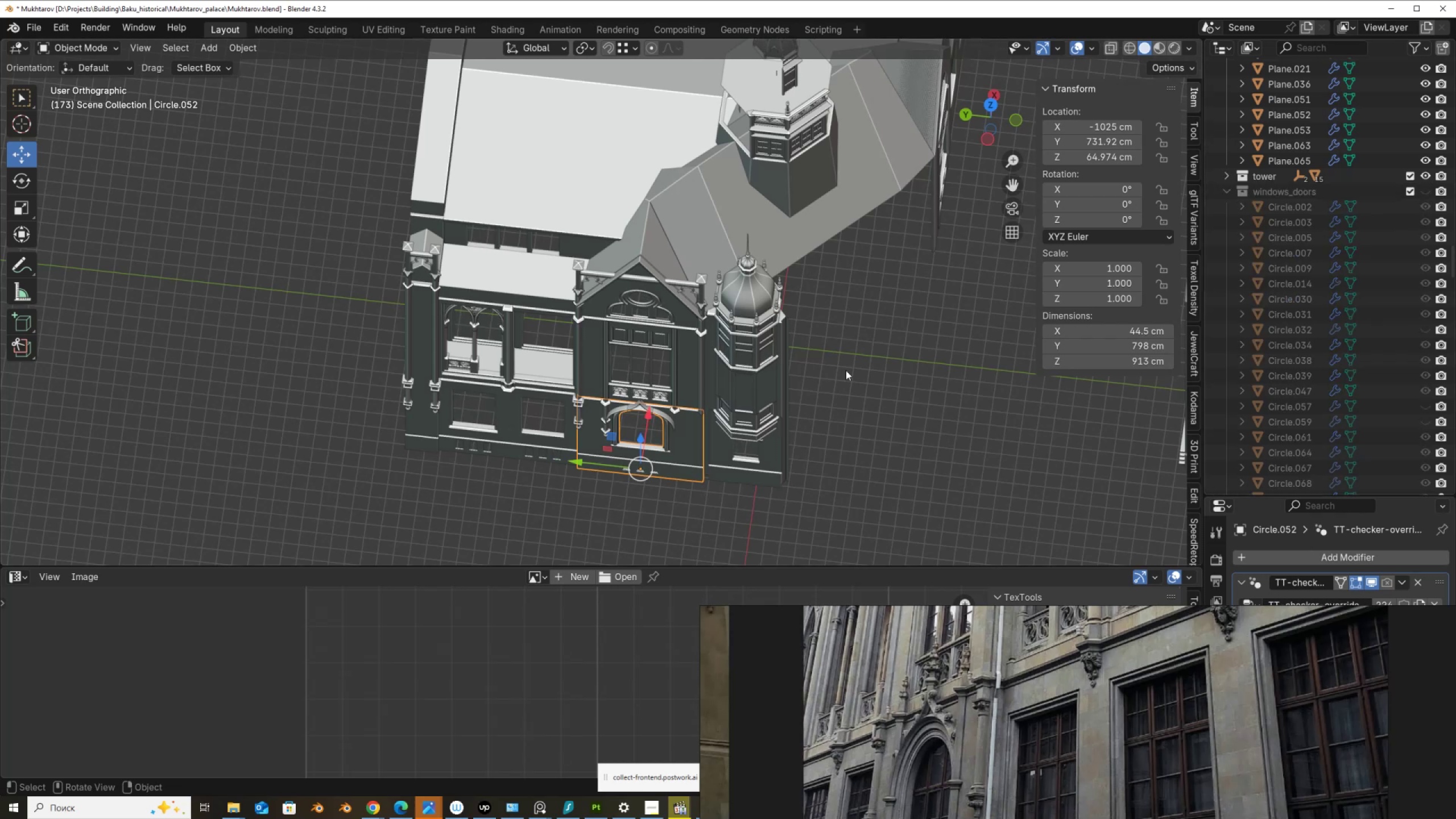 
scroll: coordinate [668, 406], scroll_direction: up, amount: 2.0
 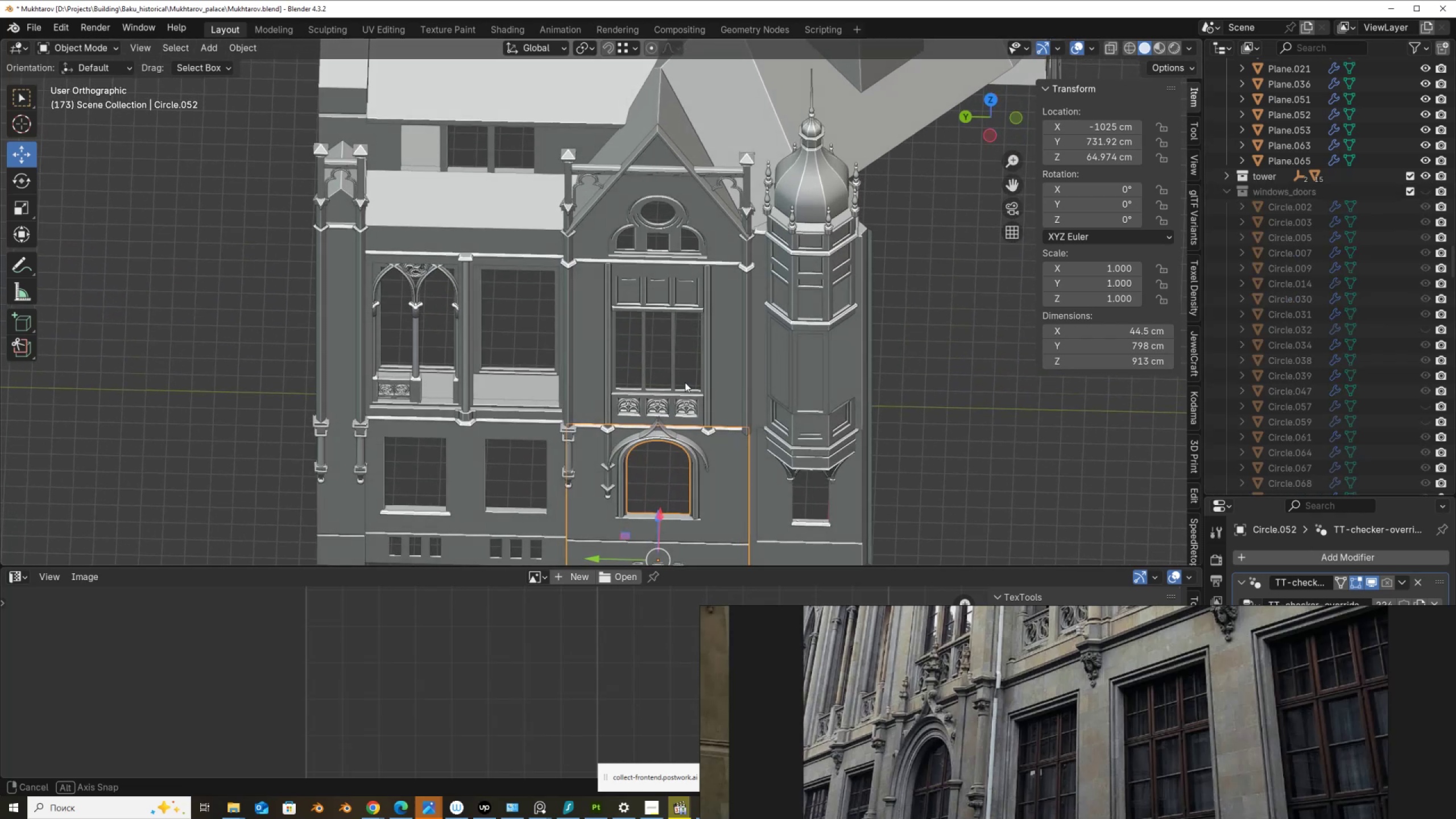 
wait(5.11)
 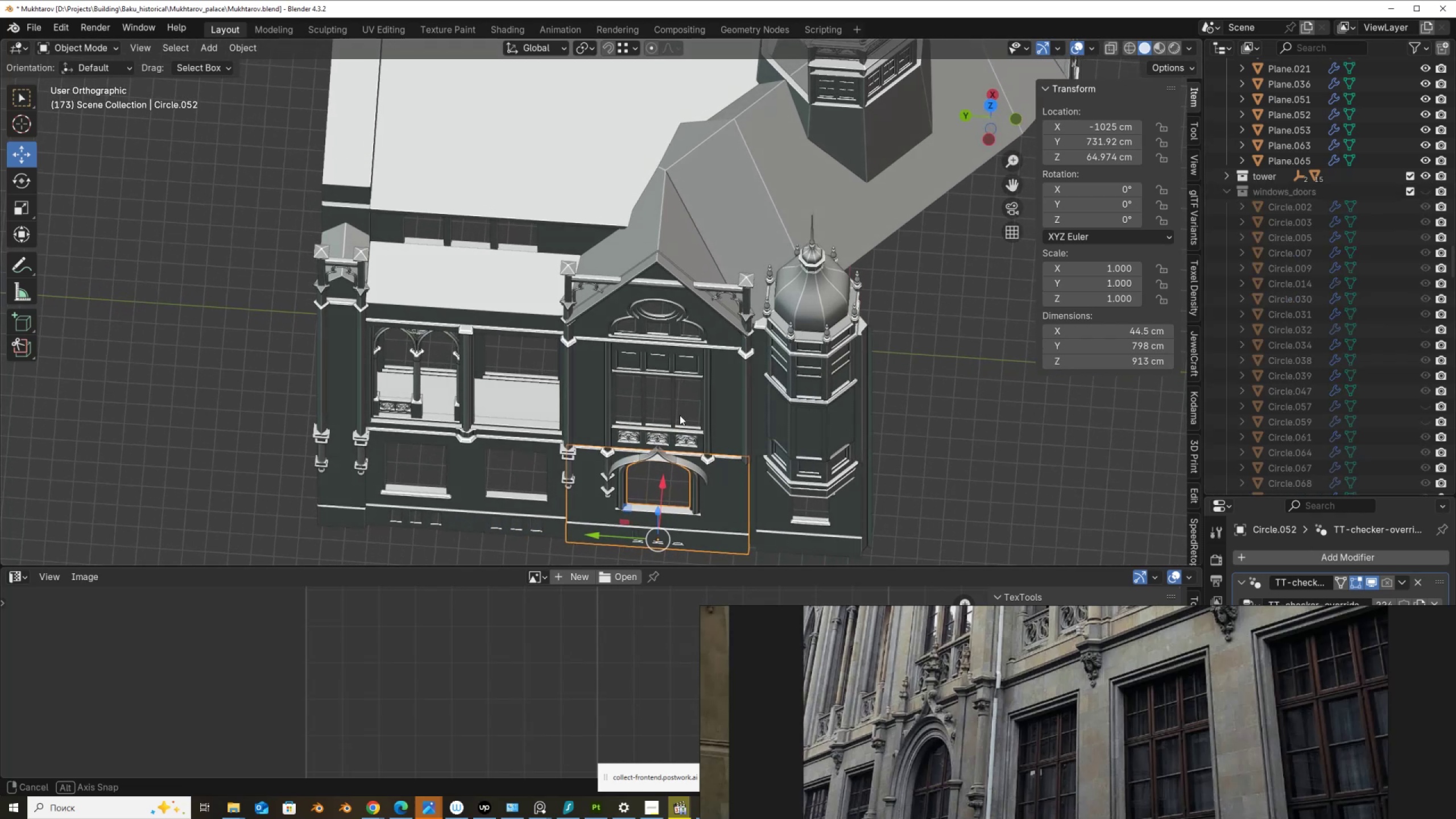 
scroll: coordinate [697, 469], scroll_direction: down, amount: 3.0
 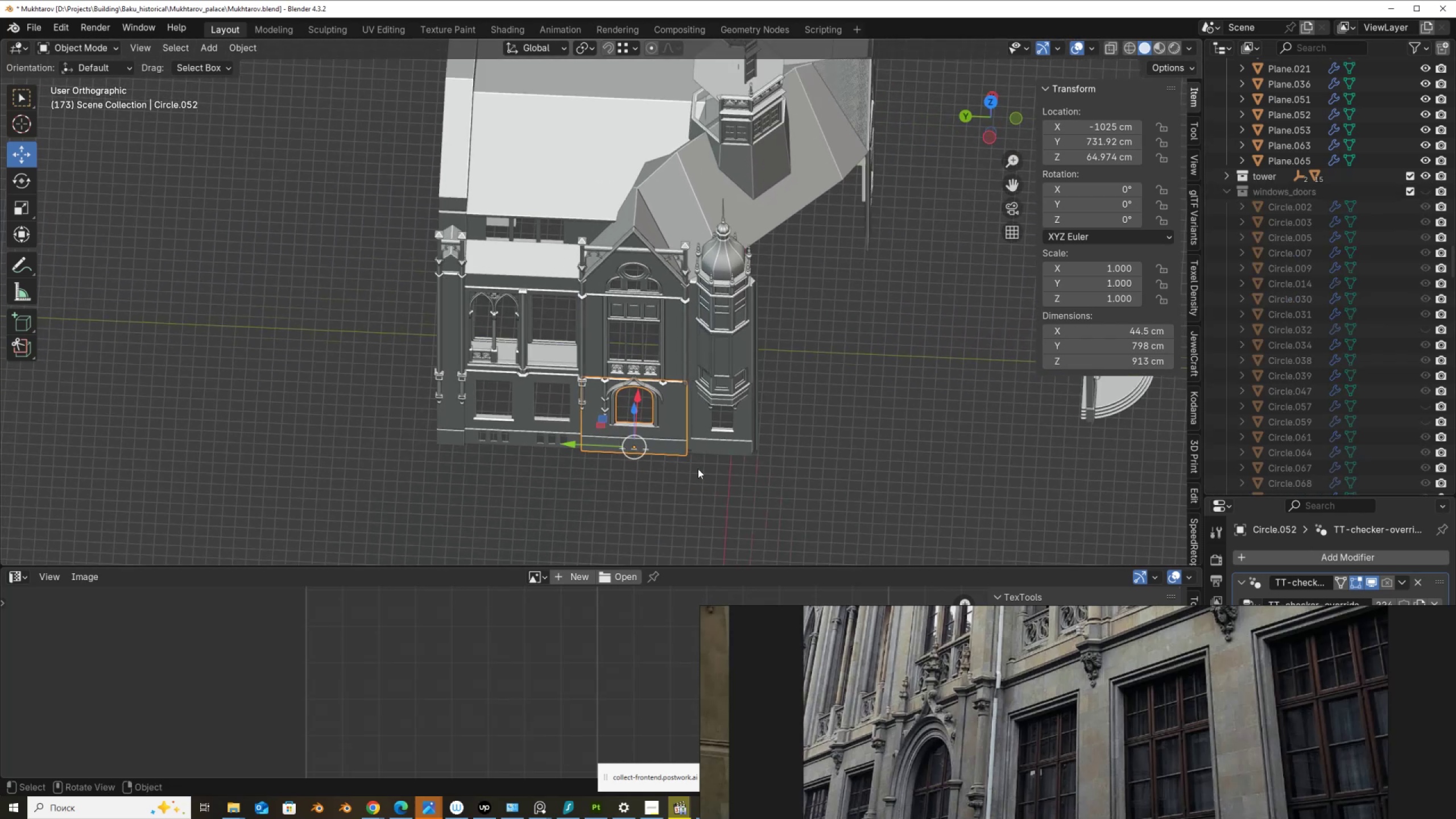 
key(Tab)
 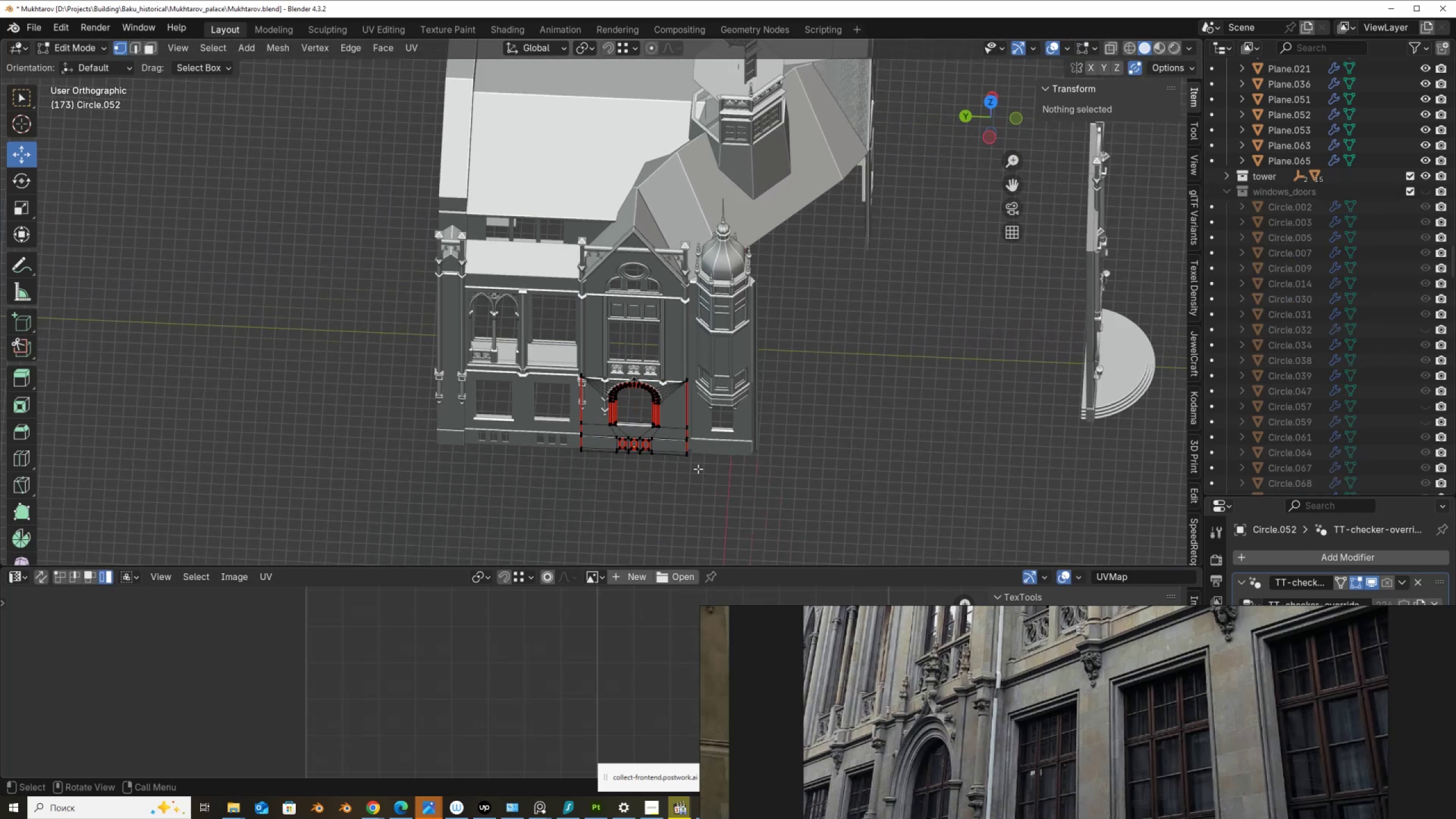 
key(A)
 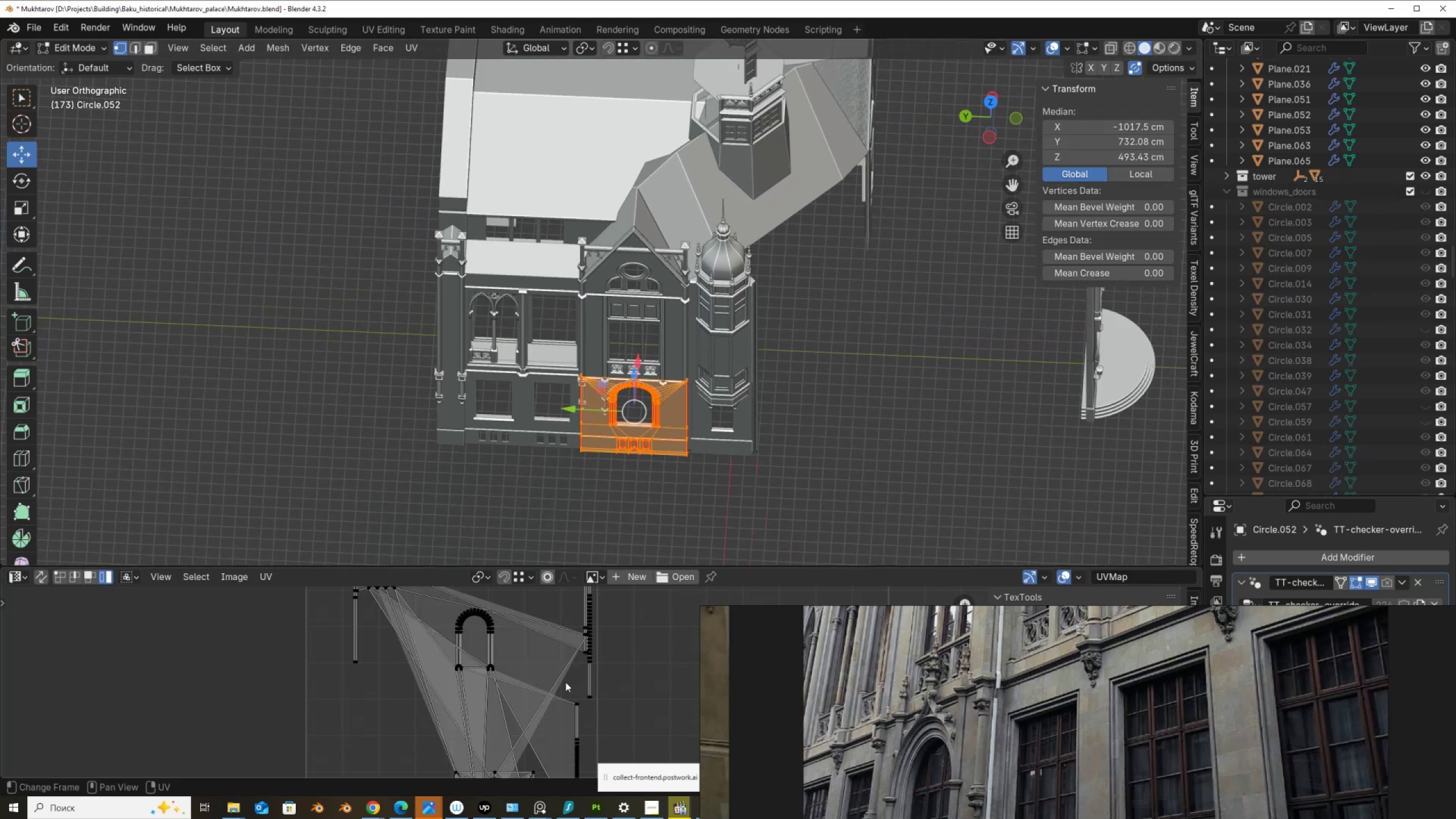 
scroll: coordinate [566, 673], scroll_direction: down, amount: 3.0
 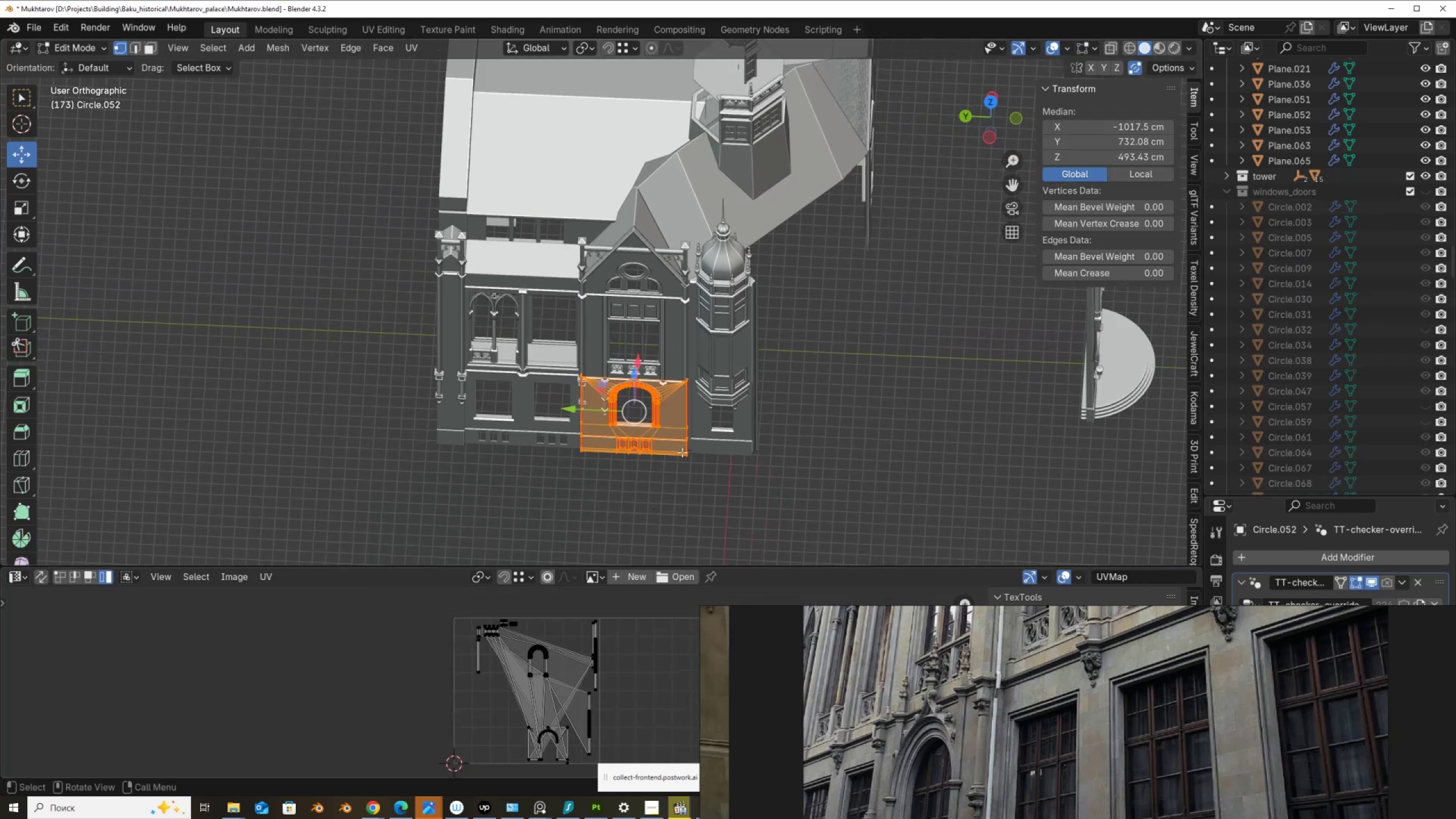 
scroll: coordinate [681, 392], scroll_direction: up, amount: 4.0
 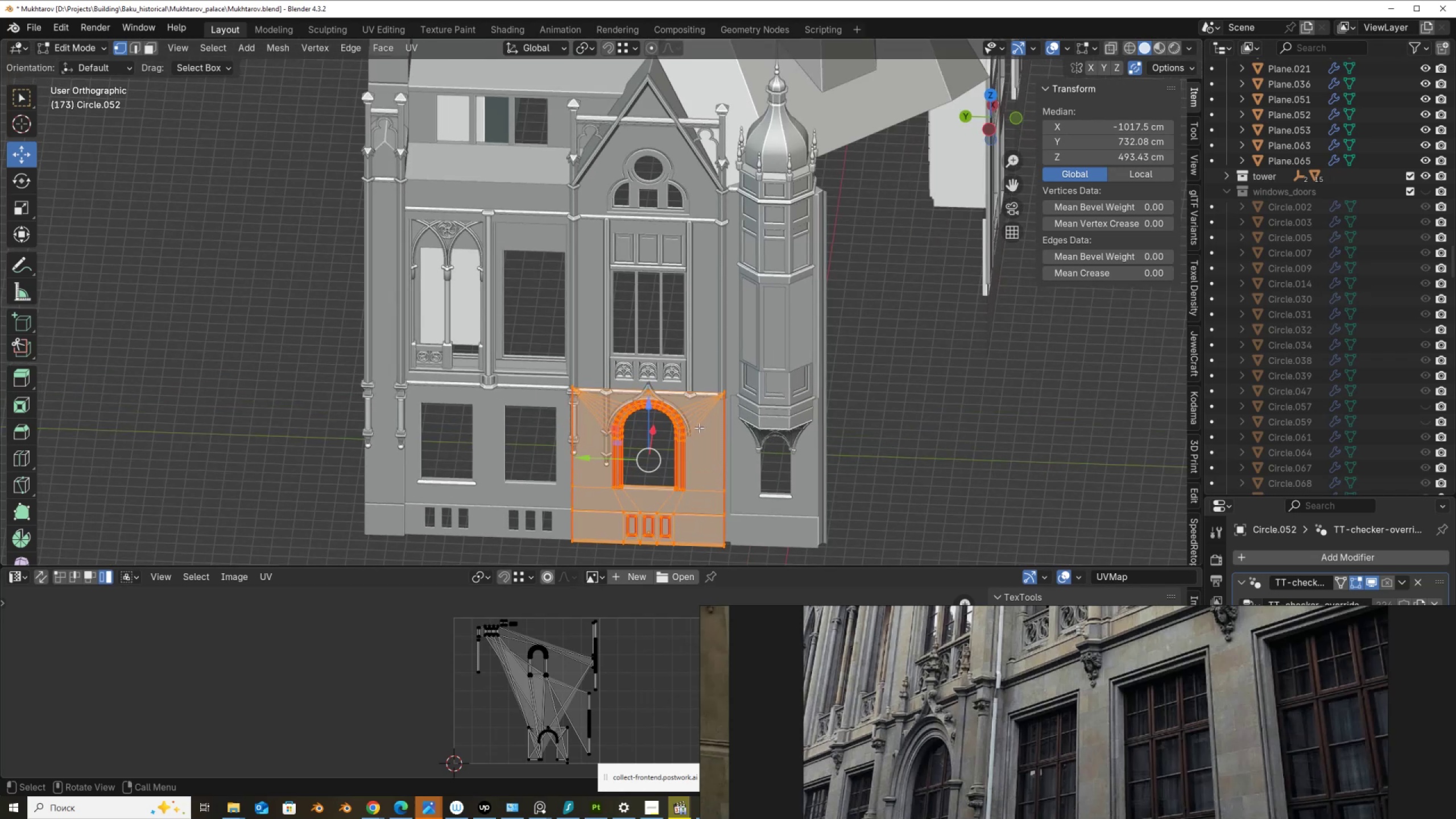 
hold_key(key=ShiftLeft, duration=0.48)
 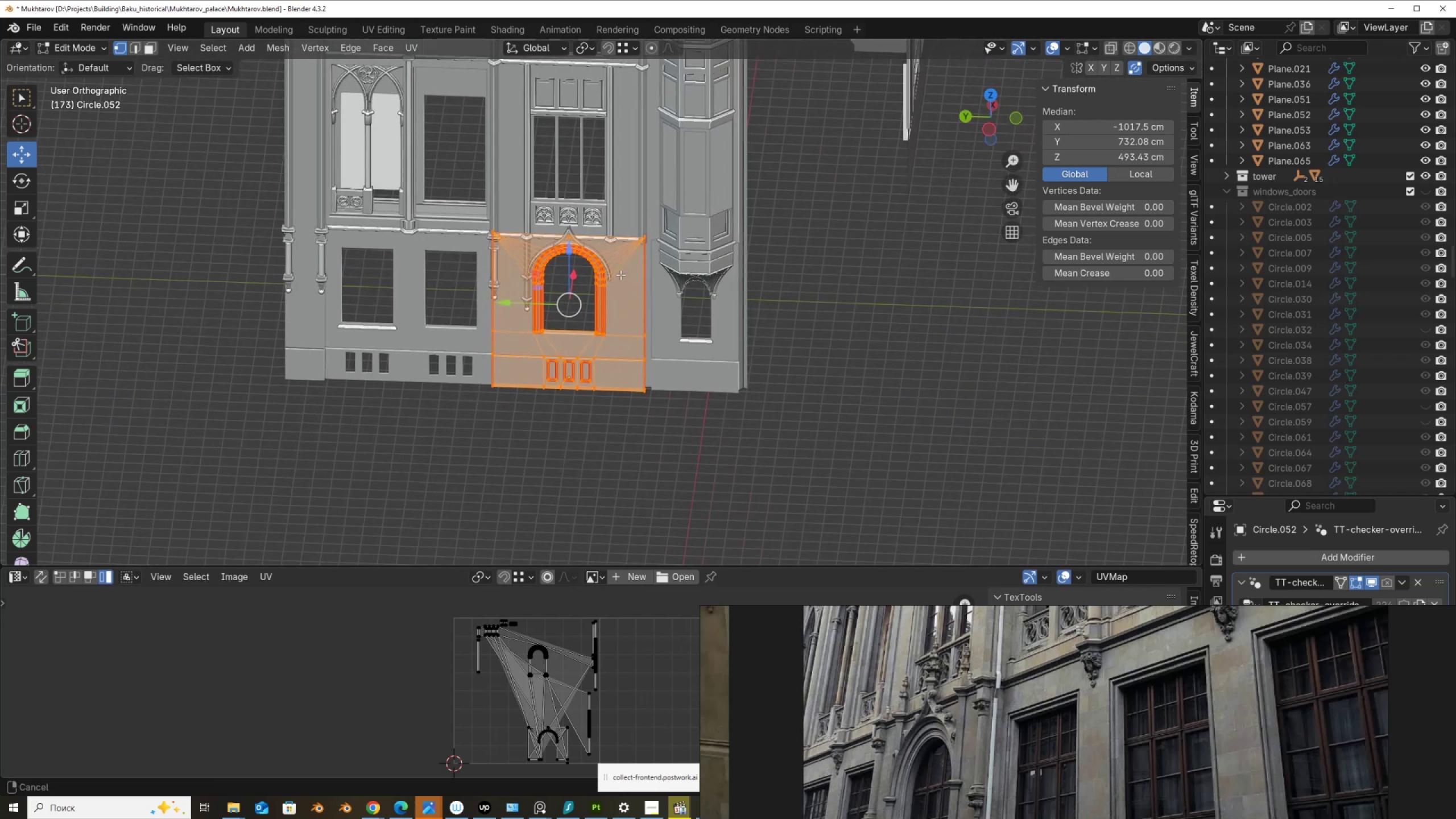 
scroll: coordinate [599, 381], scroll_direction: up, amount: 8.0
 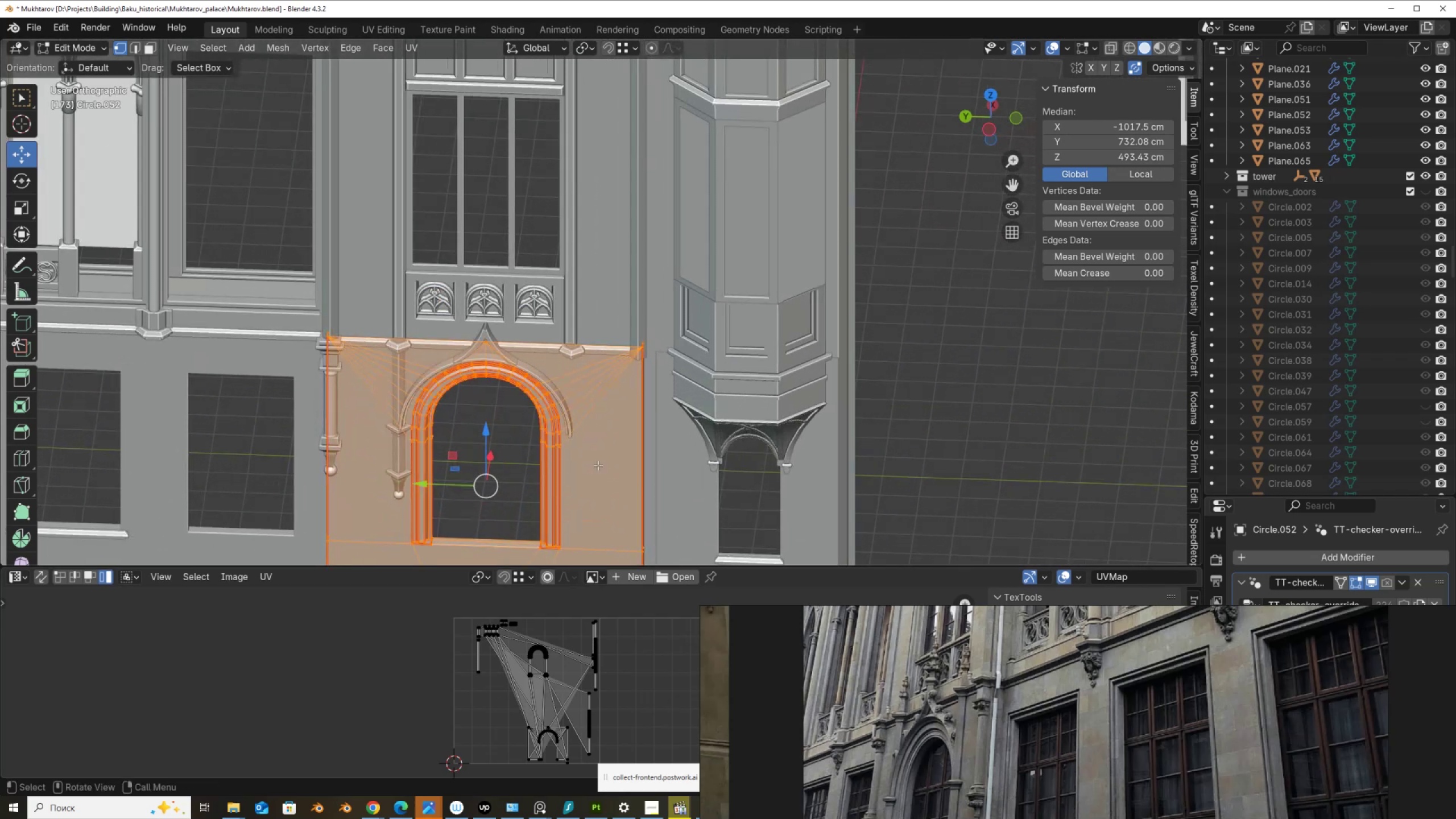 
hold_key(key=ShiftLeft, duration=0.36)
 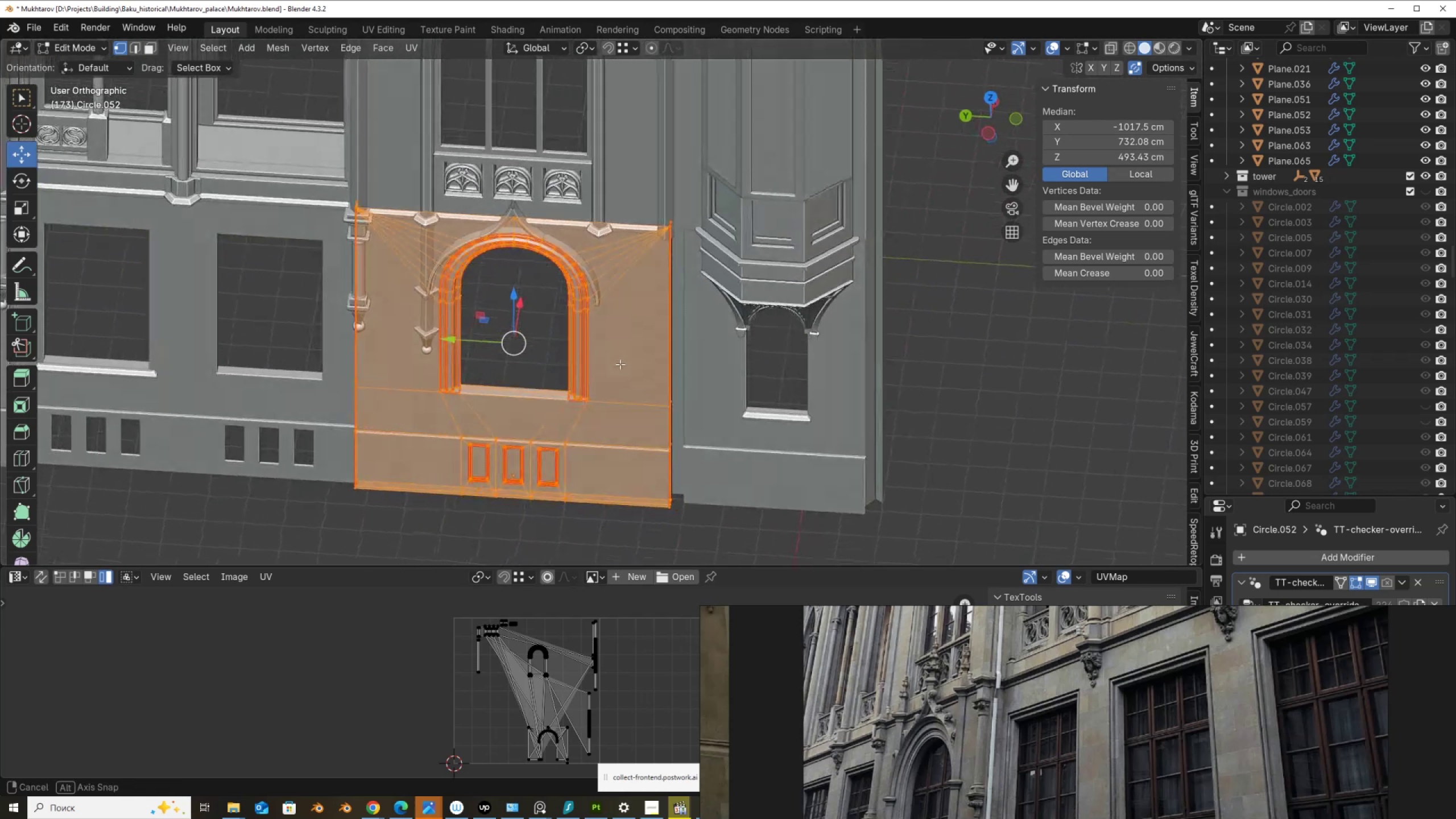 
scroll: coordinate [599, 417], scroll_direction: up, amount: 5.0
 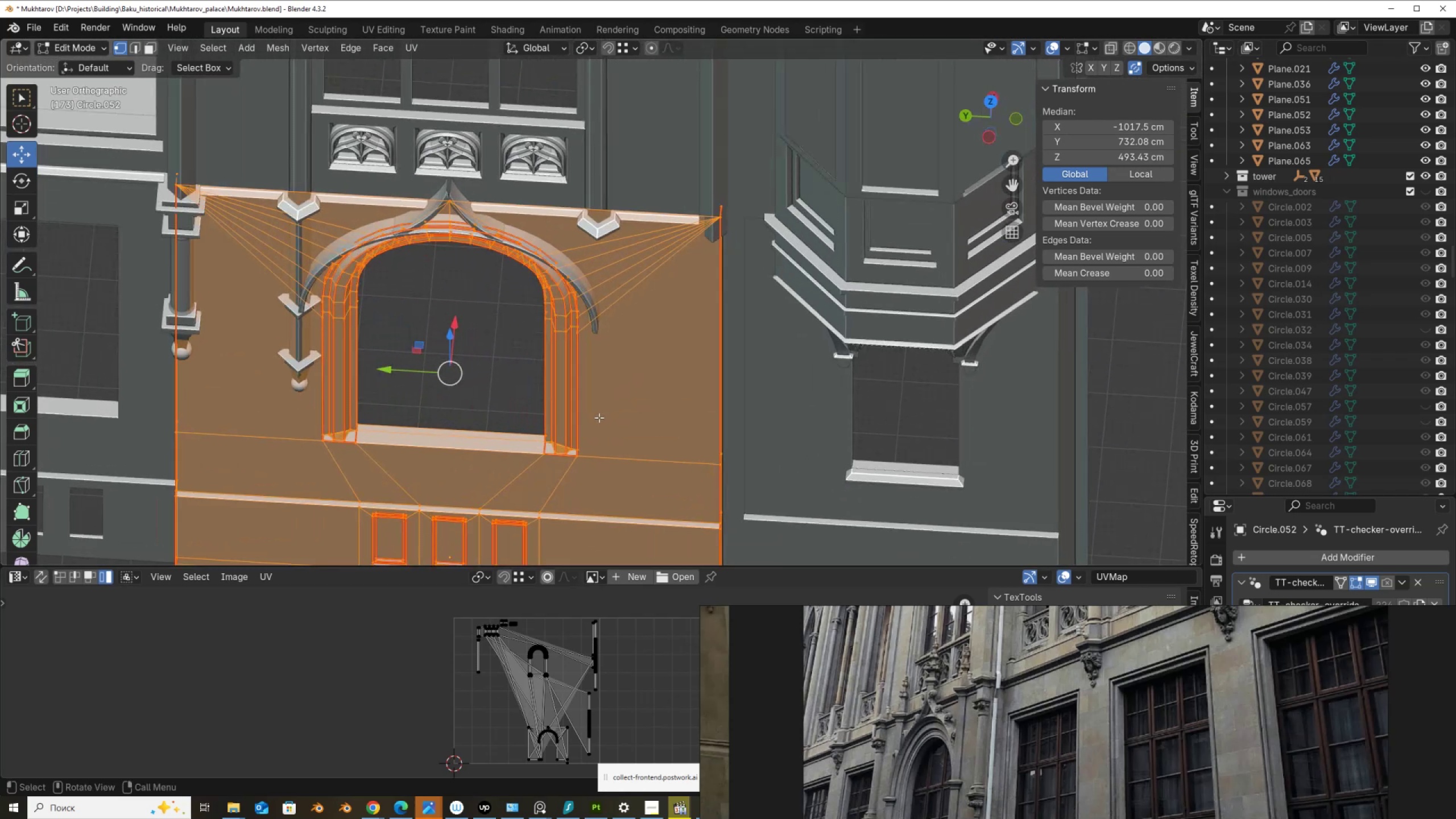 
hold_key(key=ShiftLeft, duration=0.46)
 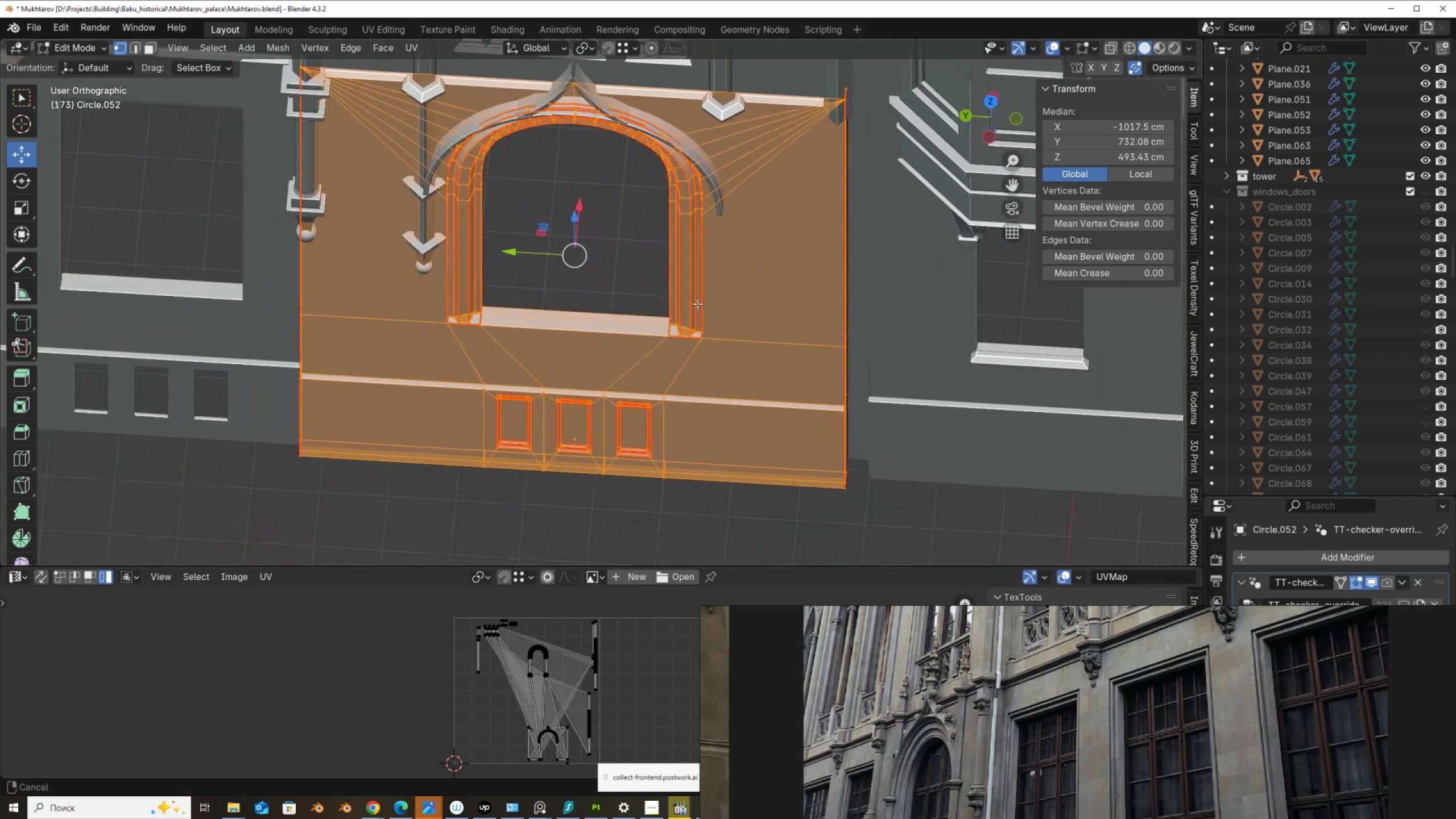 
scroll: coordinate [650, 387], scroll_direction: up, amount: 4.0
 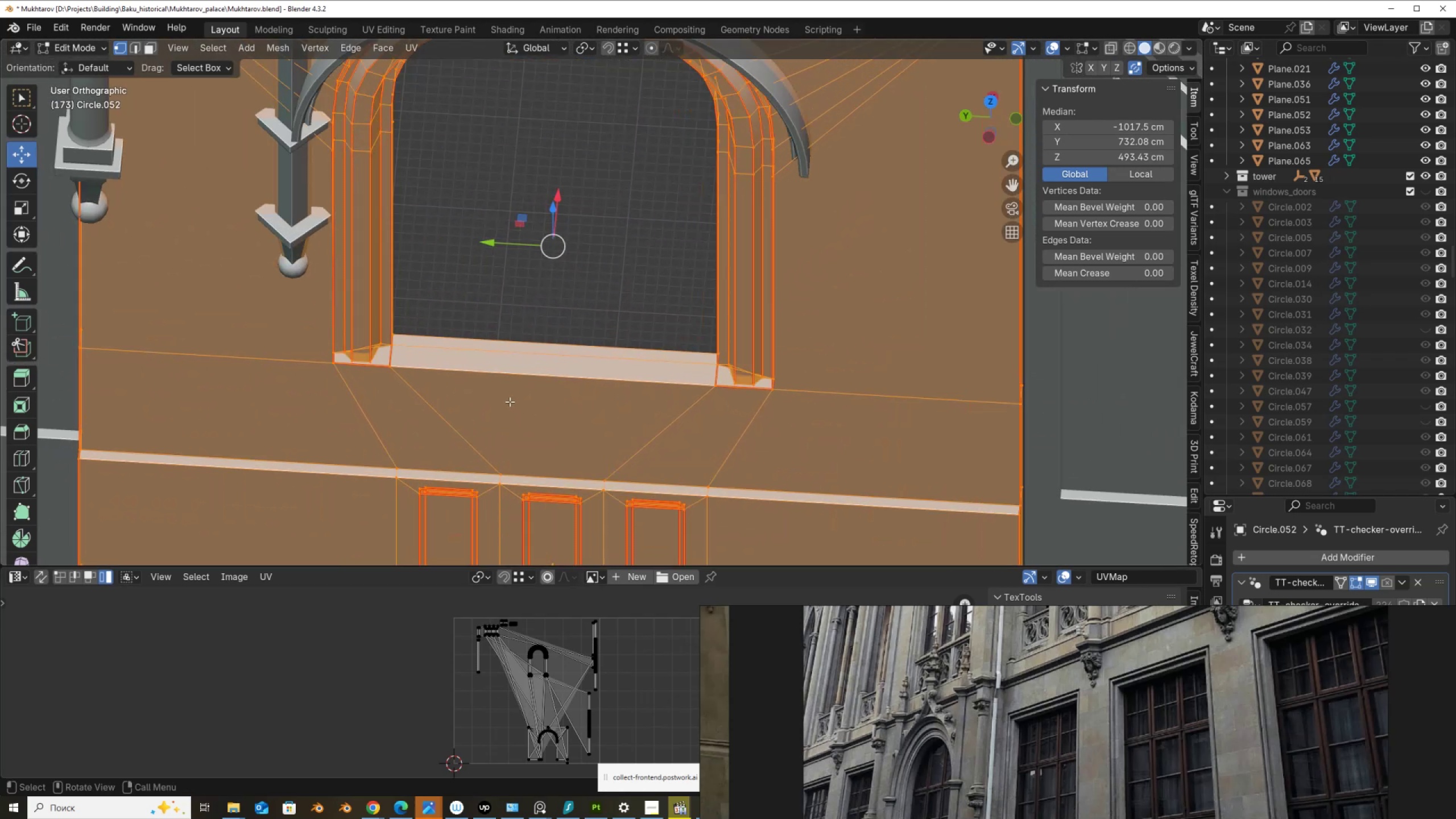 
key(2)
 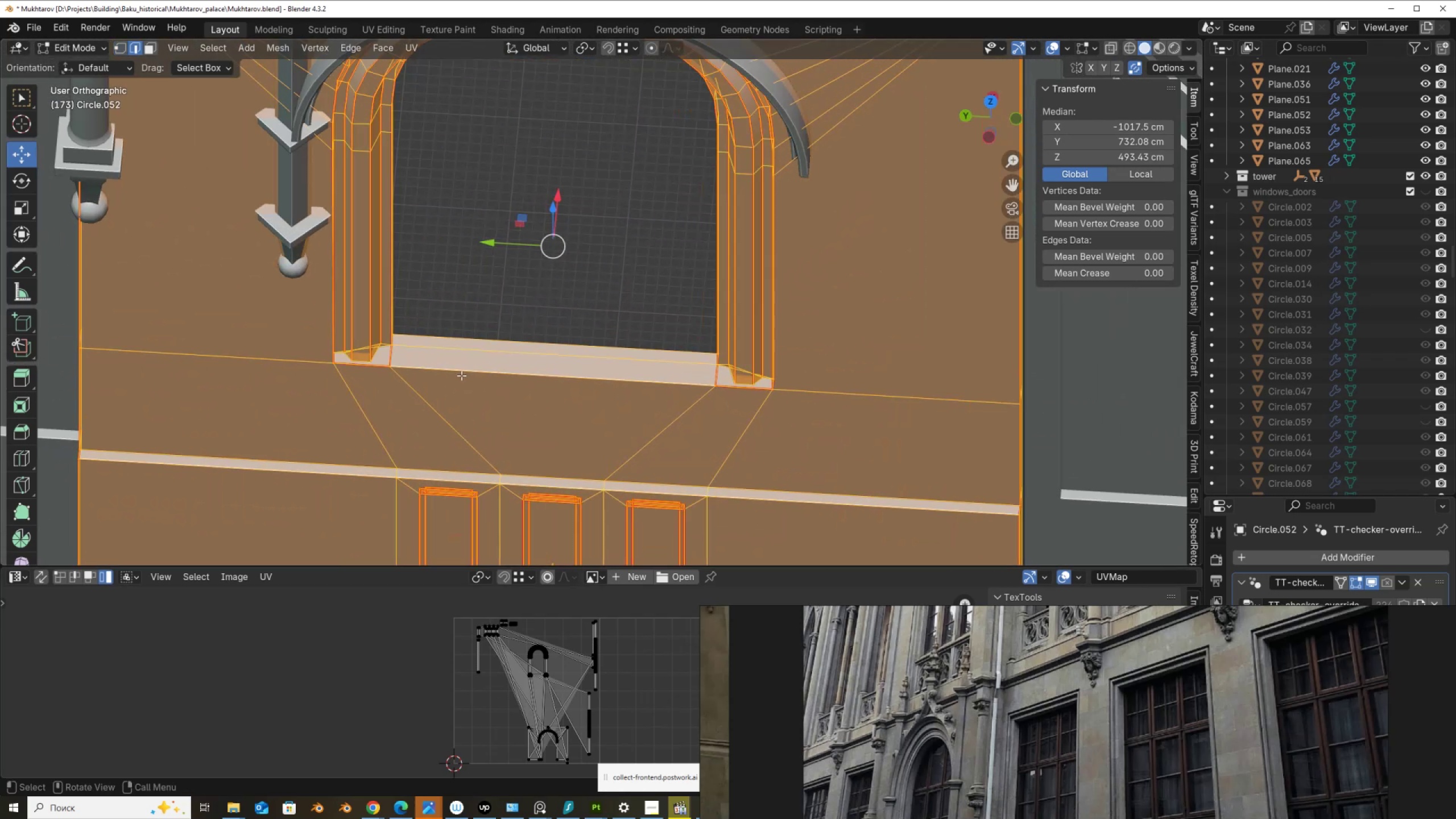 
left_click([461, 375])
 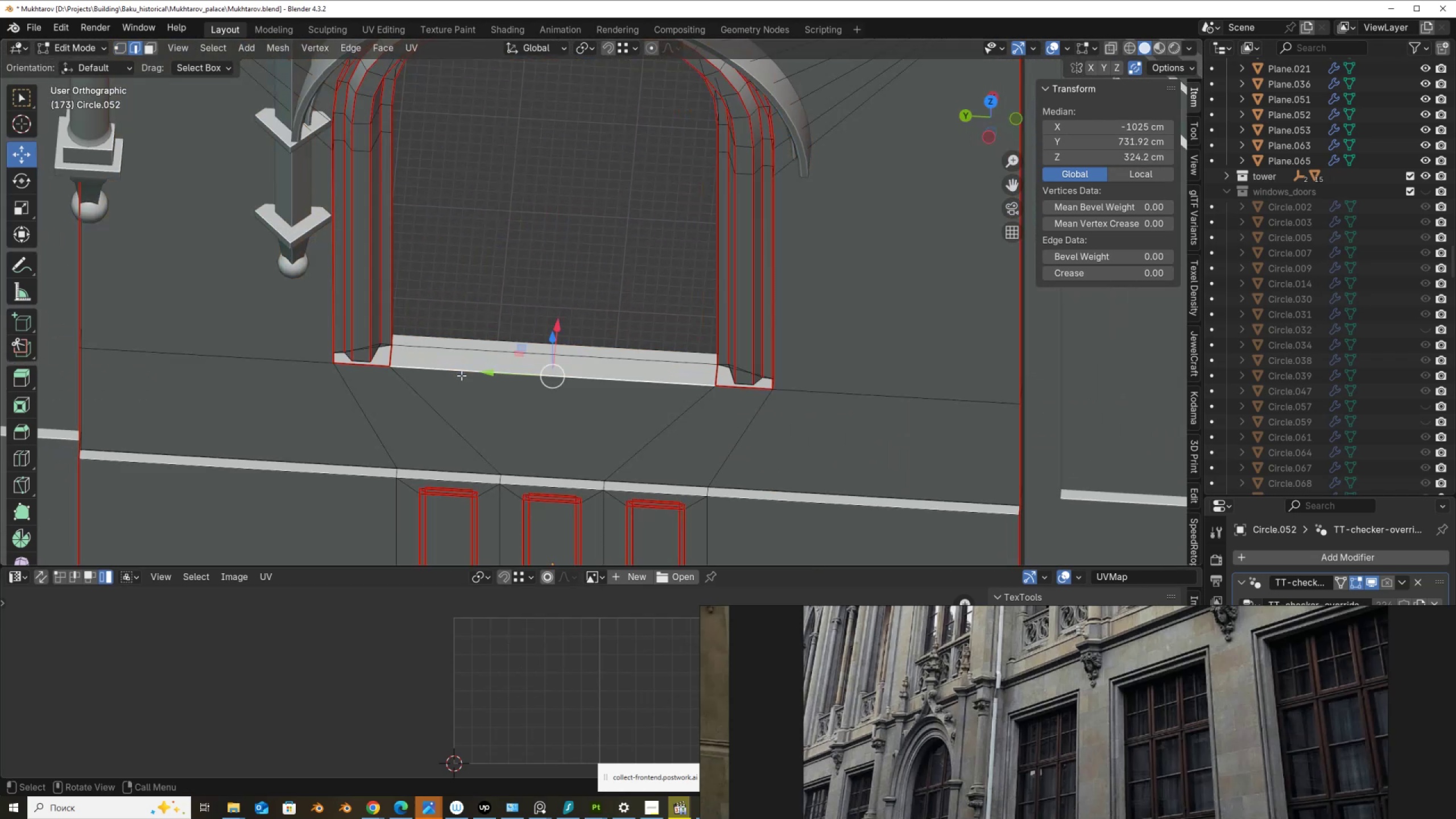 
scroll: coordinate [462, 375], scroll_direction: up, amount: 1.0
 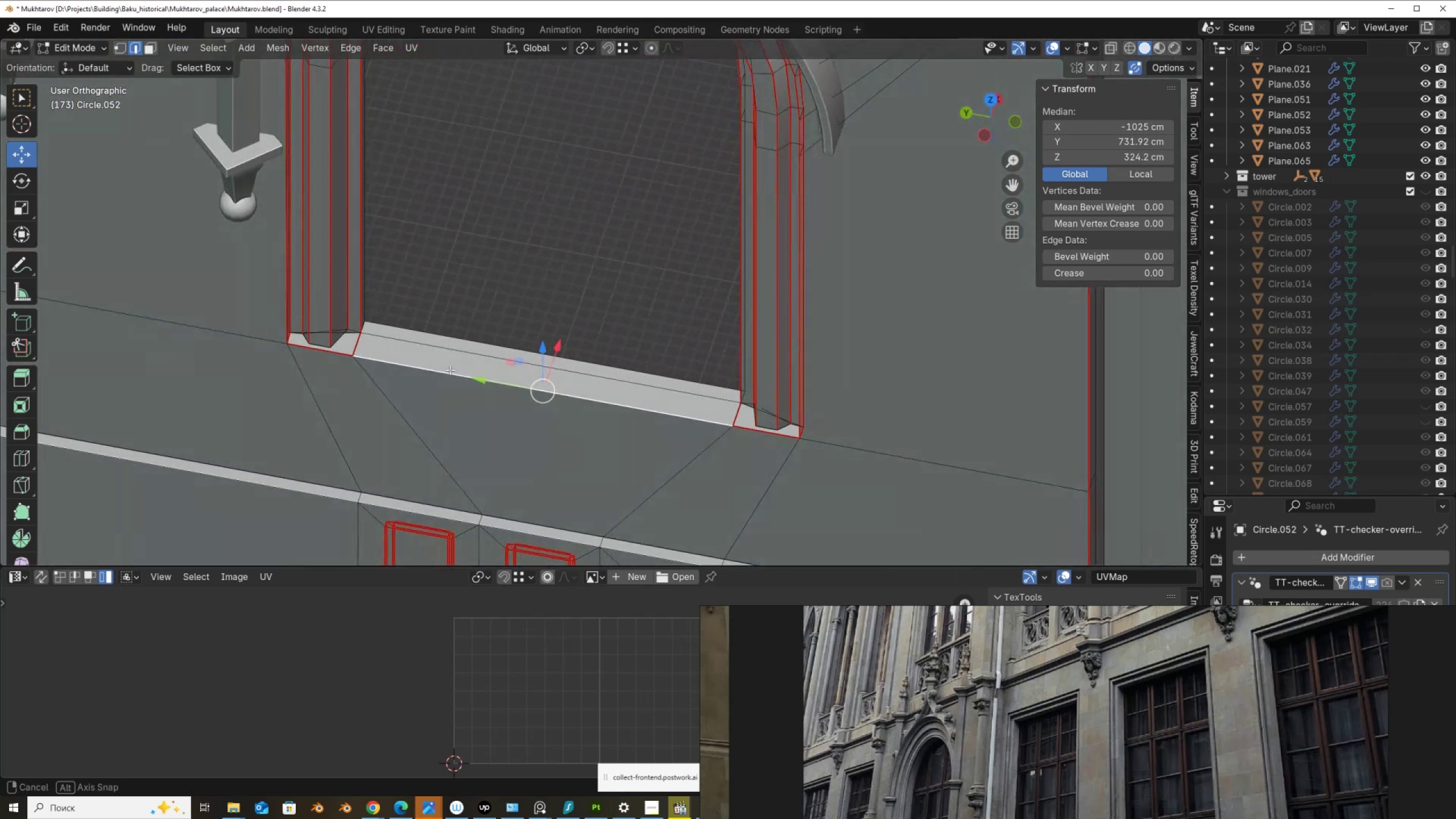 
right_click([510, 371])
 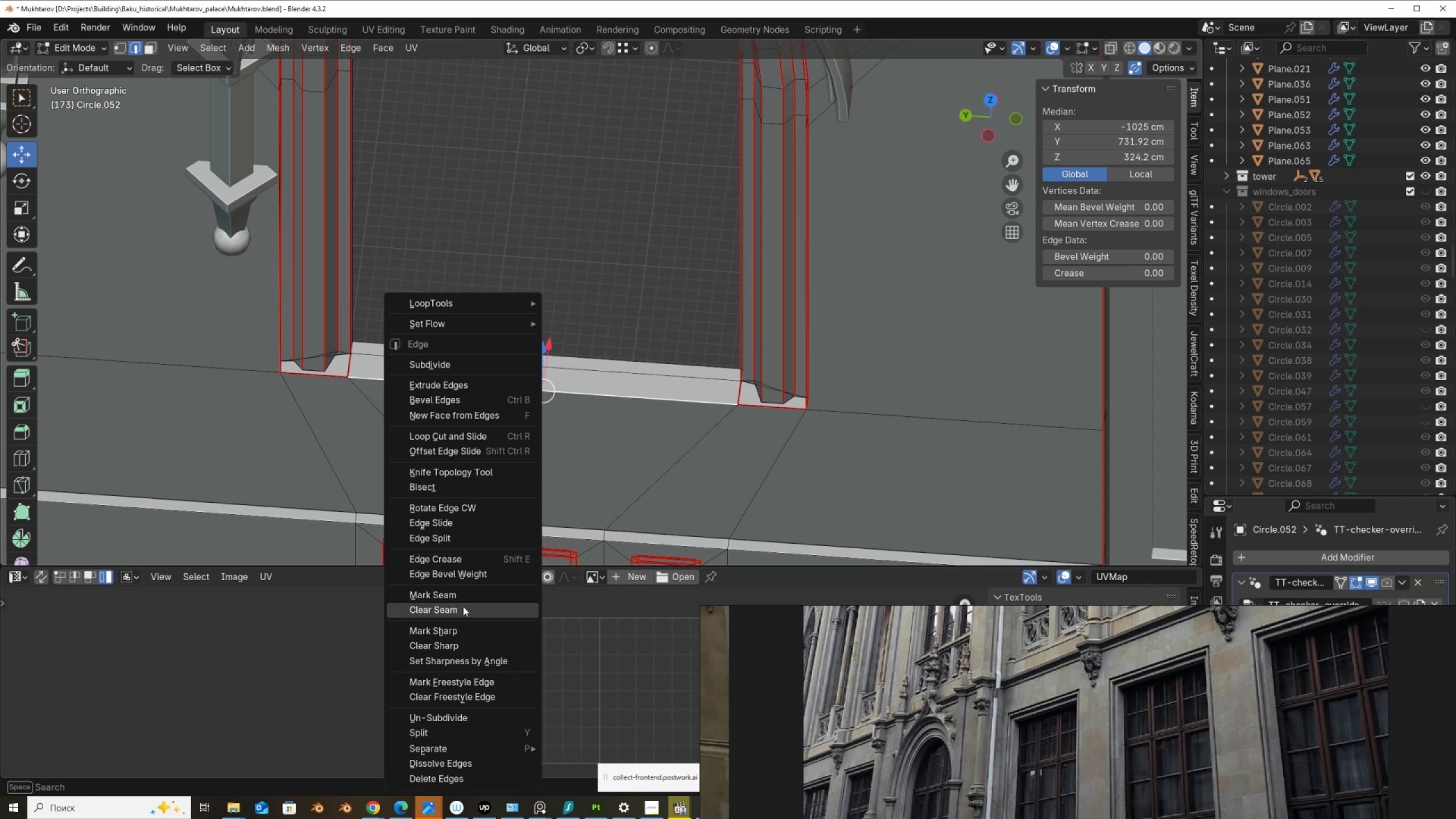 
left_click([472, 593])
 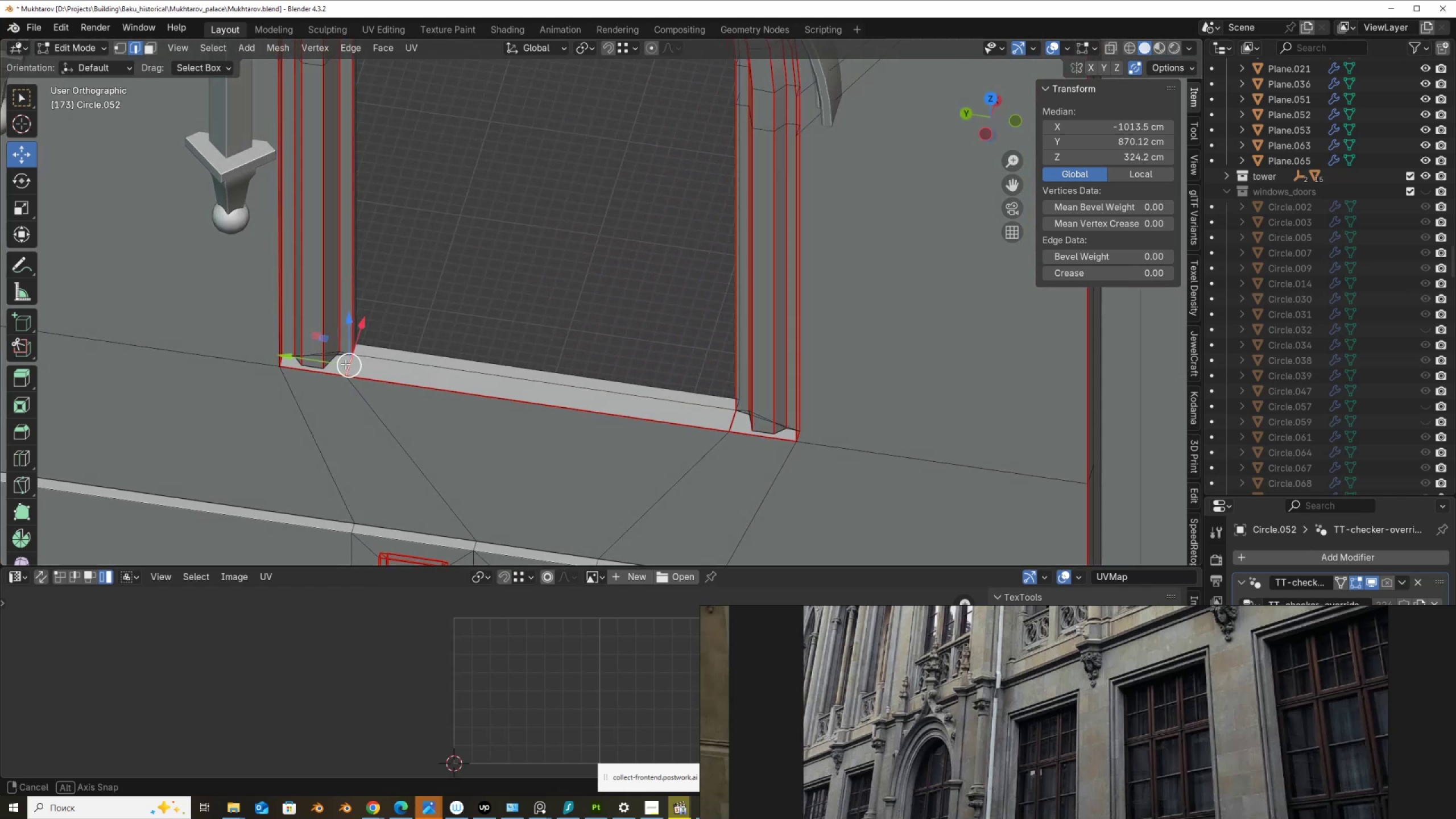 
hold_key(key=ShiftLeft, duration=1.52)
left_click([739, 391])
 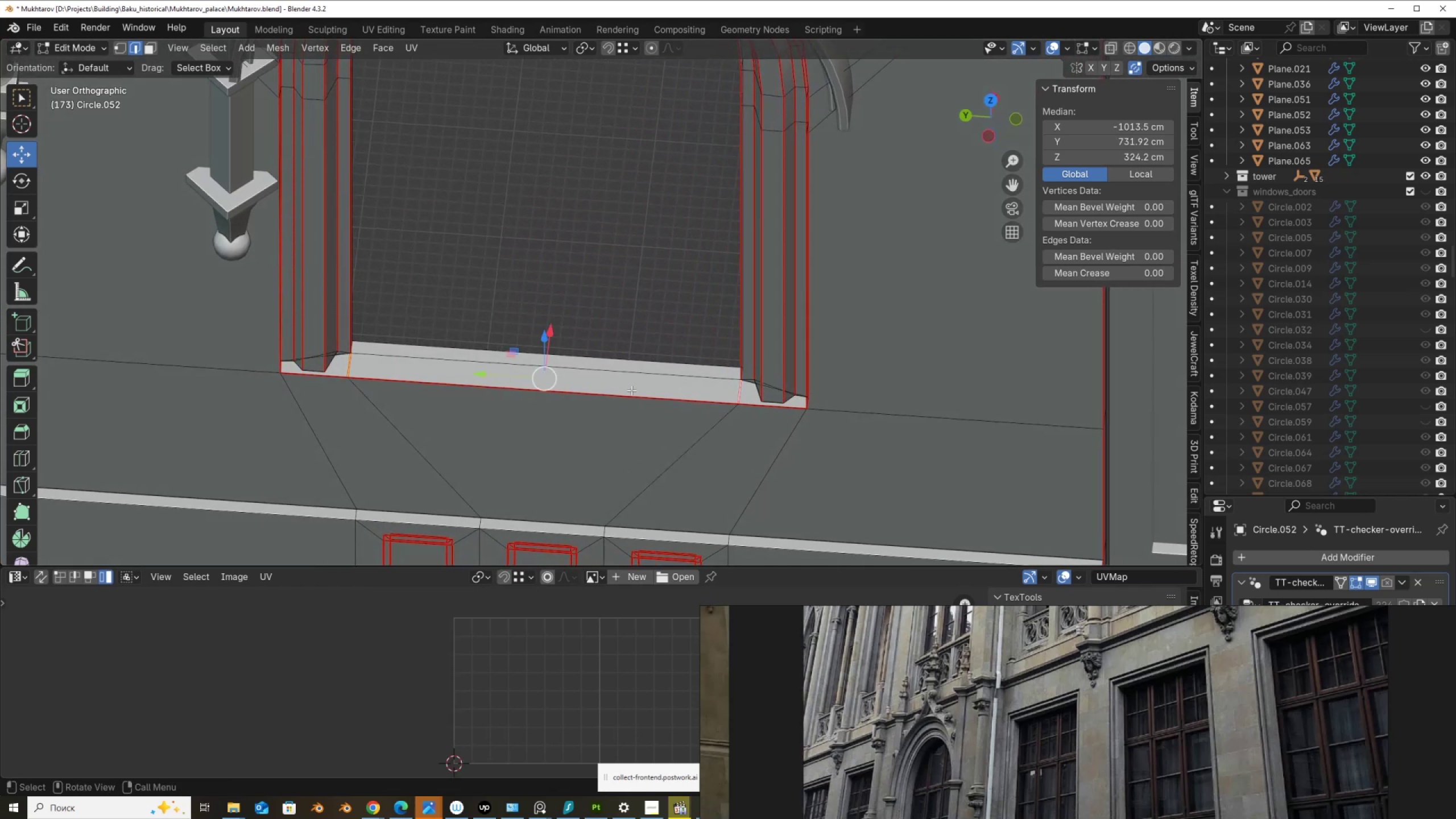 
right_click([631, 390])
 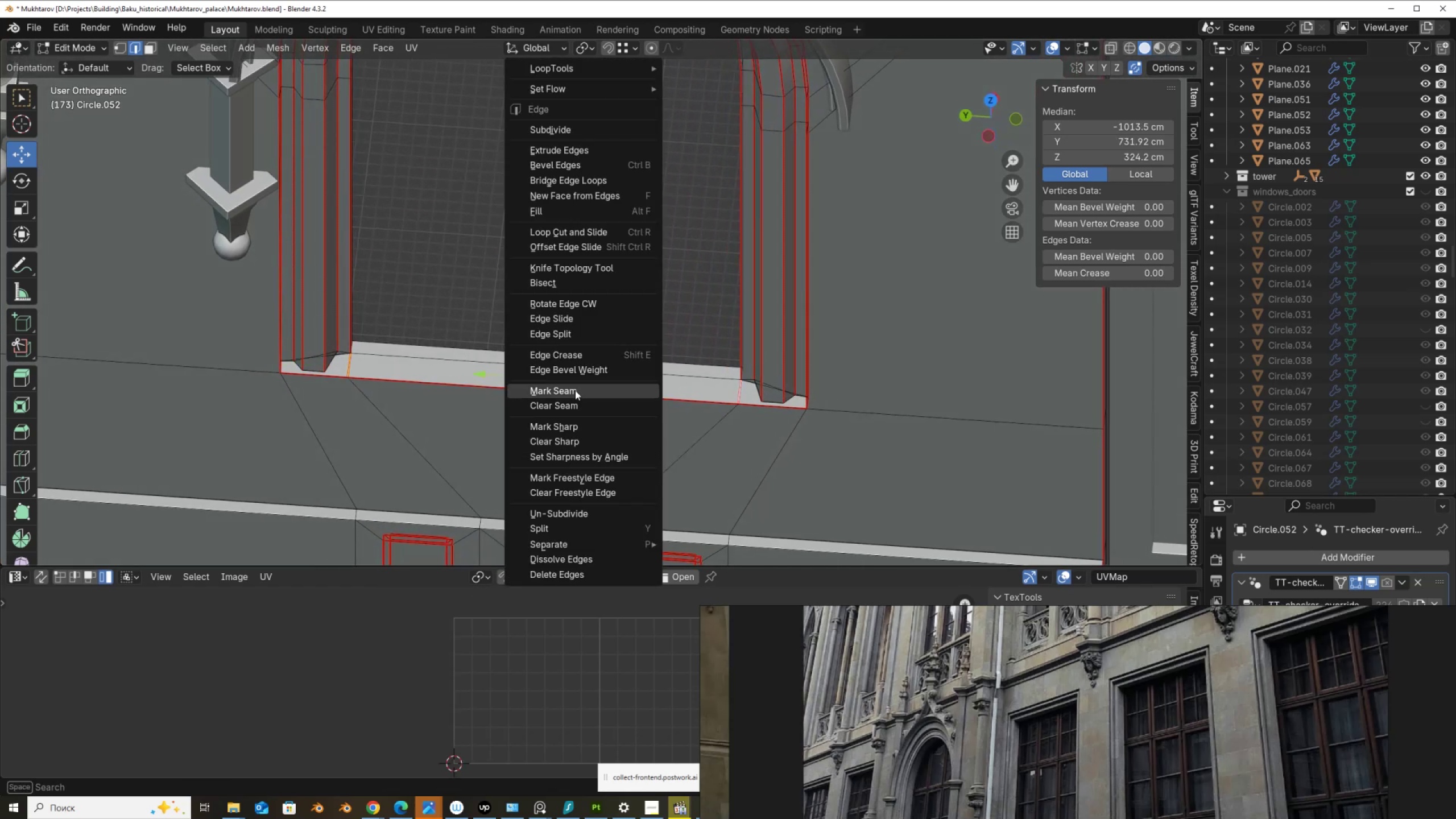 
left_click([575, 388])
 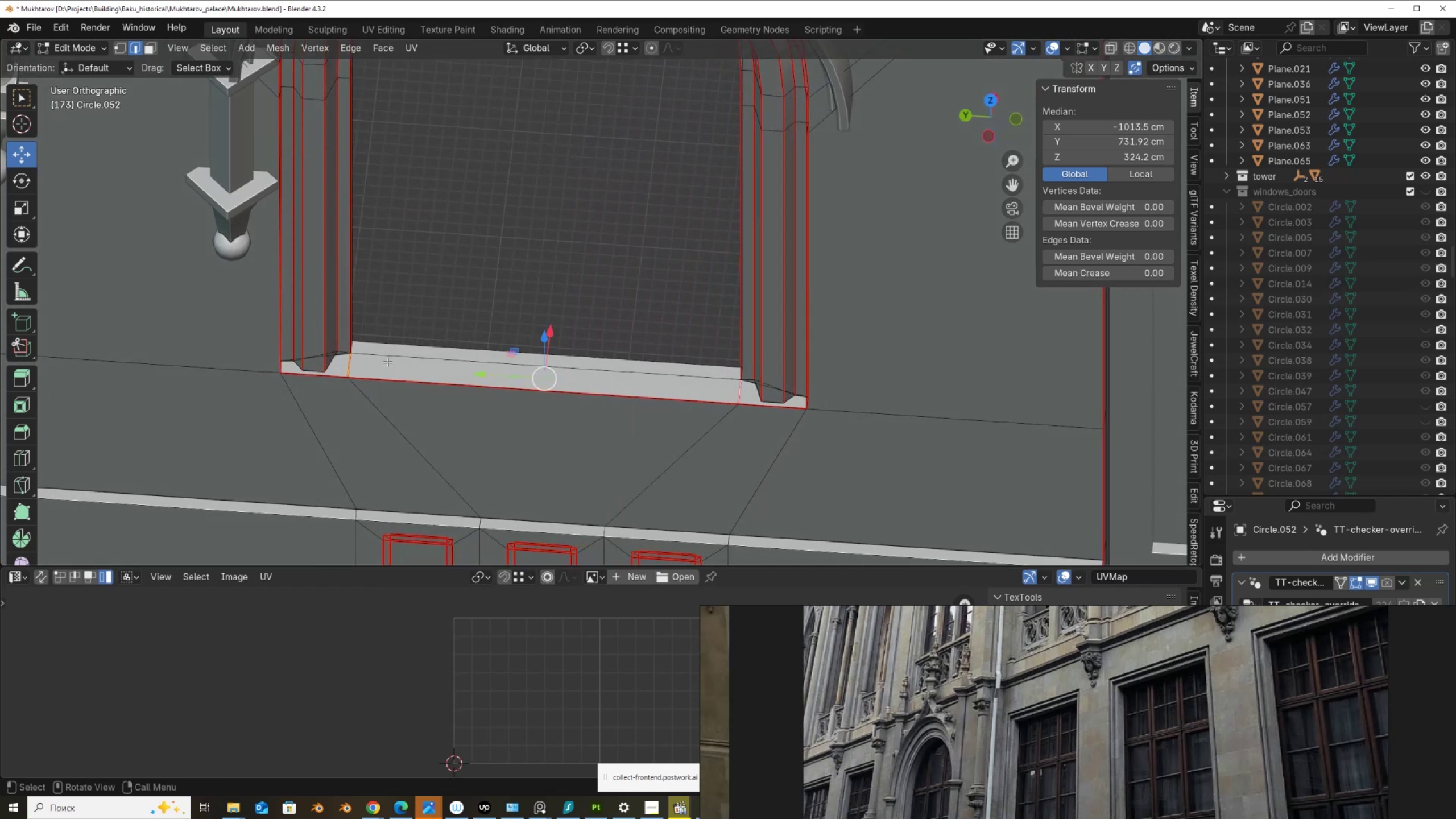 
scroll: coordinate [350, 358], scroll_direction: up, amount: 2.0
 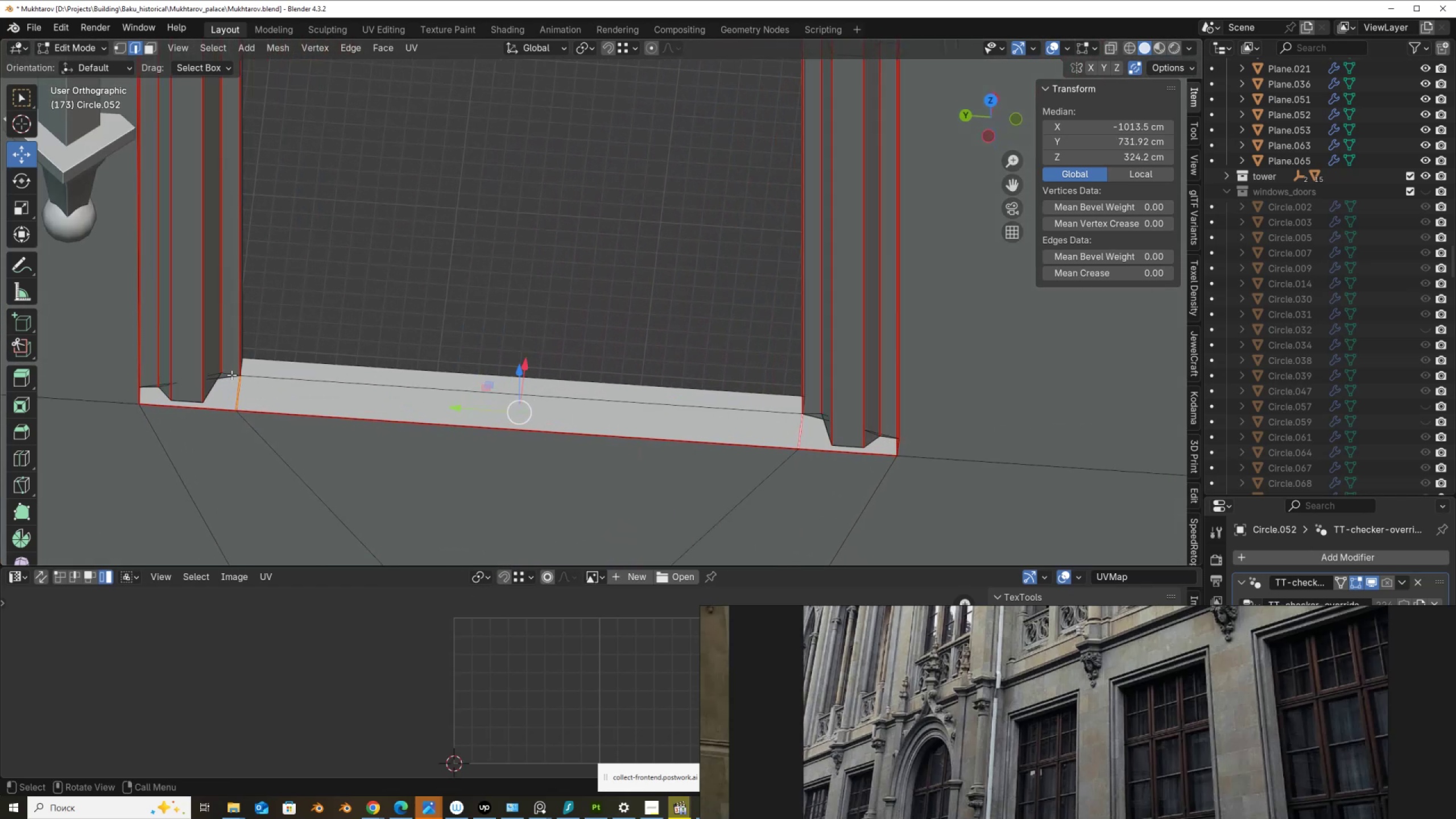 
hold_key(key=AltLeft, duration=1.38)
left_click([215, 372])
 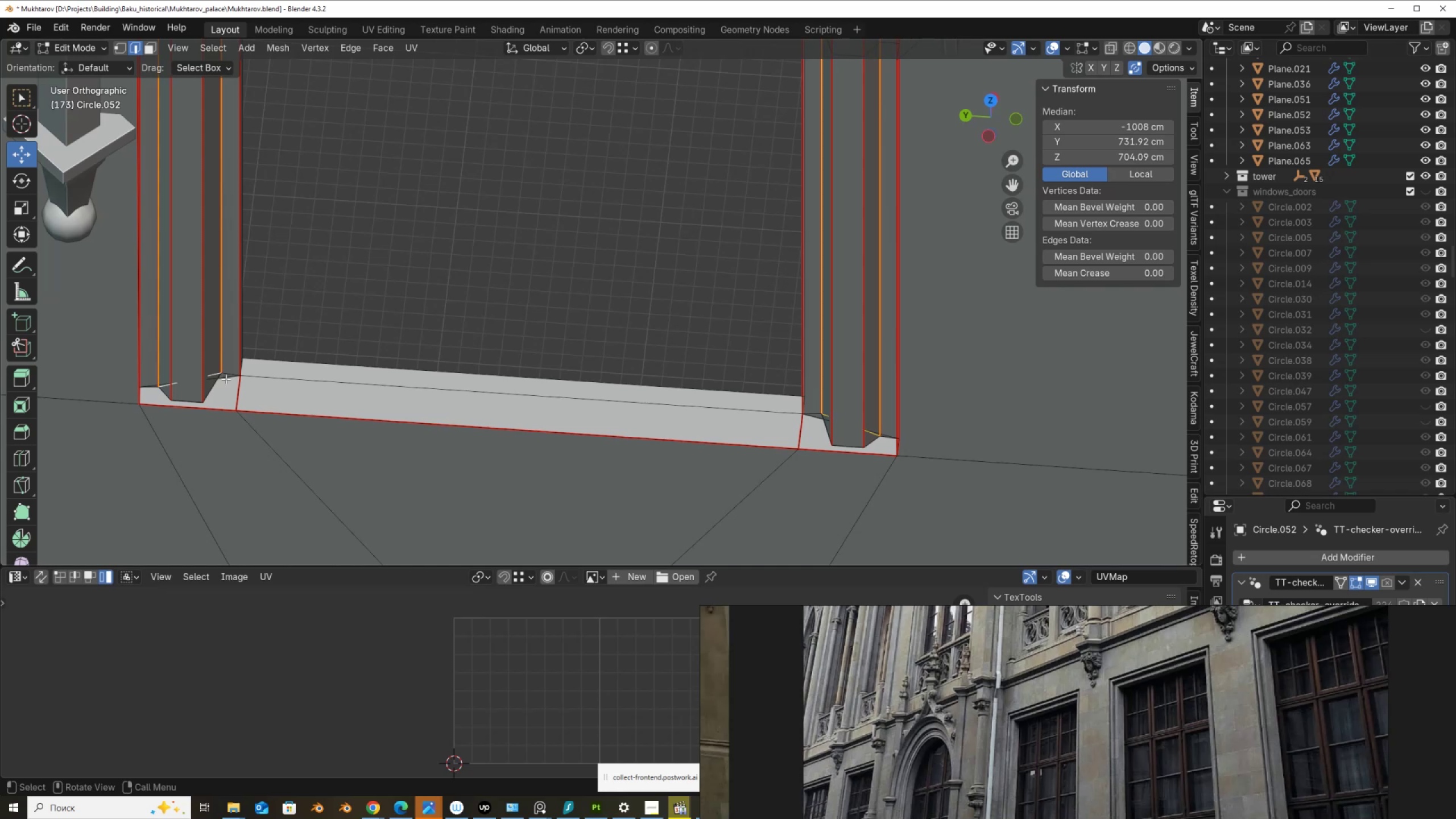 
hold_key(key=AltLeft, duration=0.43)
 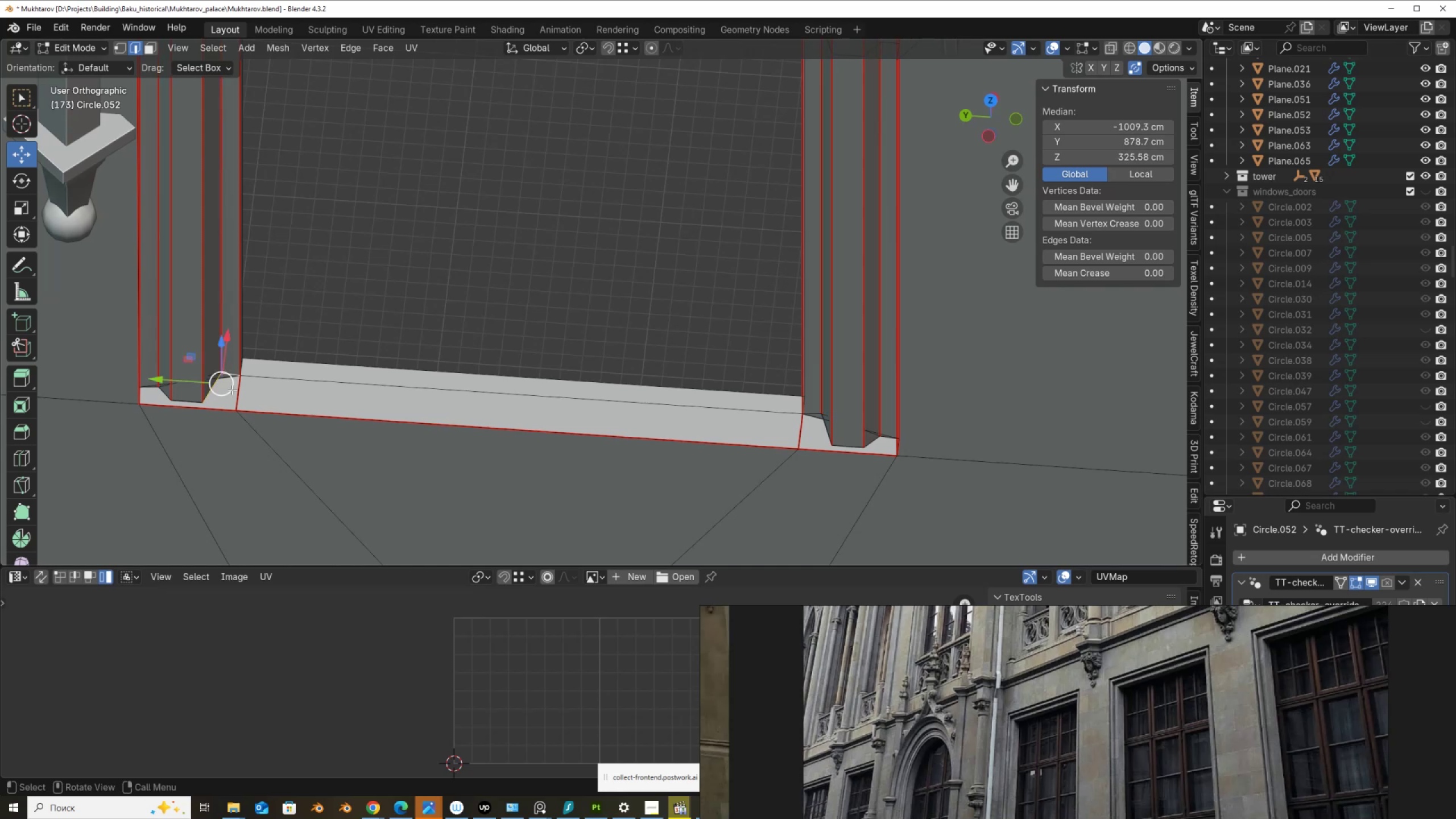 
scroll: coordinate [232, 390], scroll_direction: up, amount: 1.0
 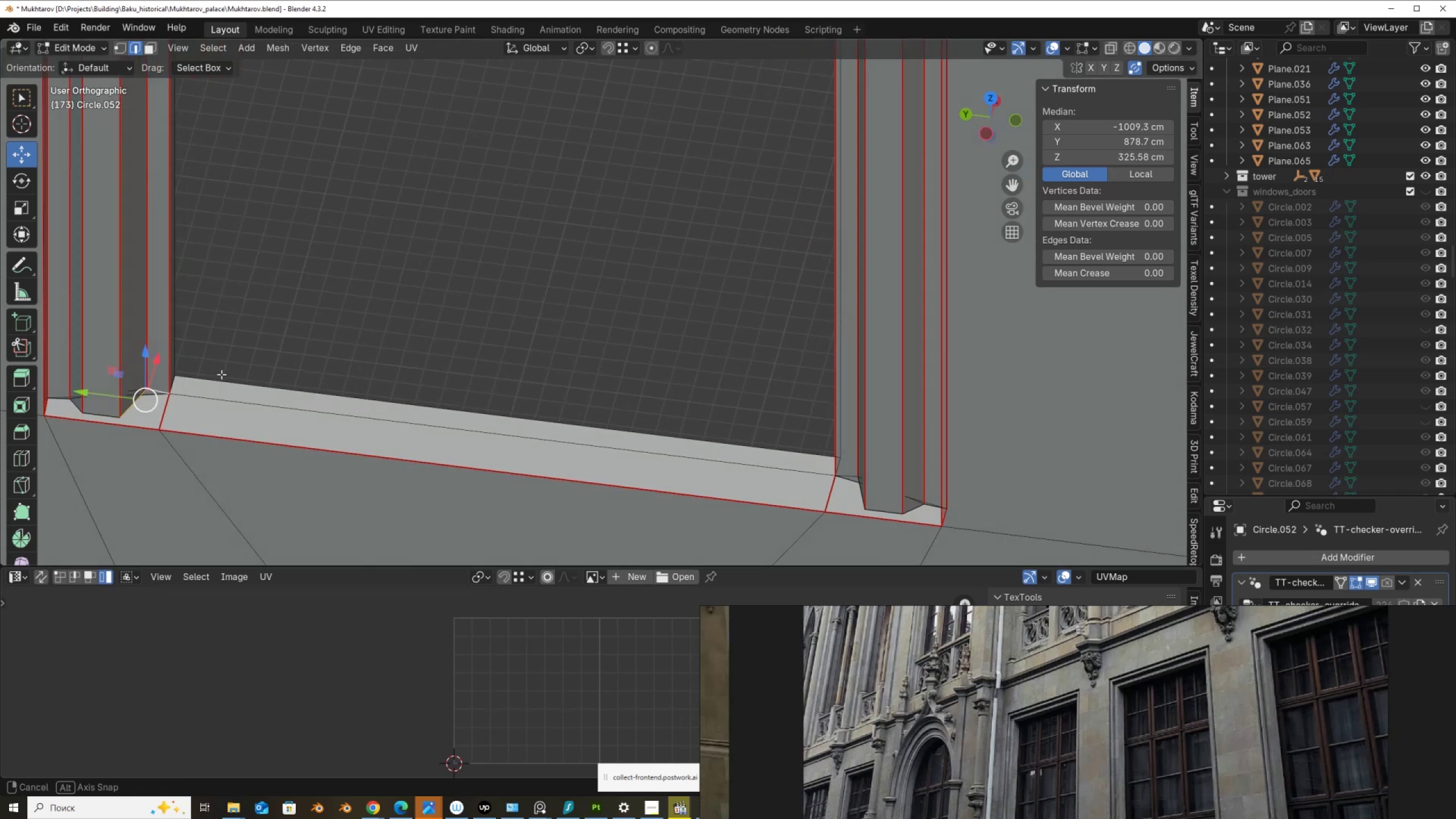 
key(Alt+AltLeft)
 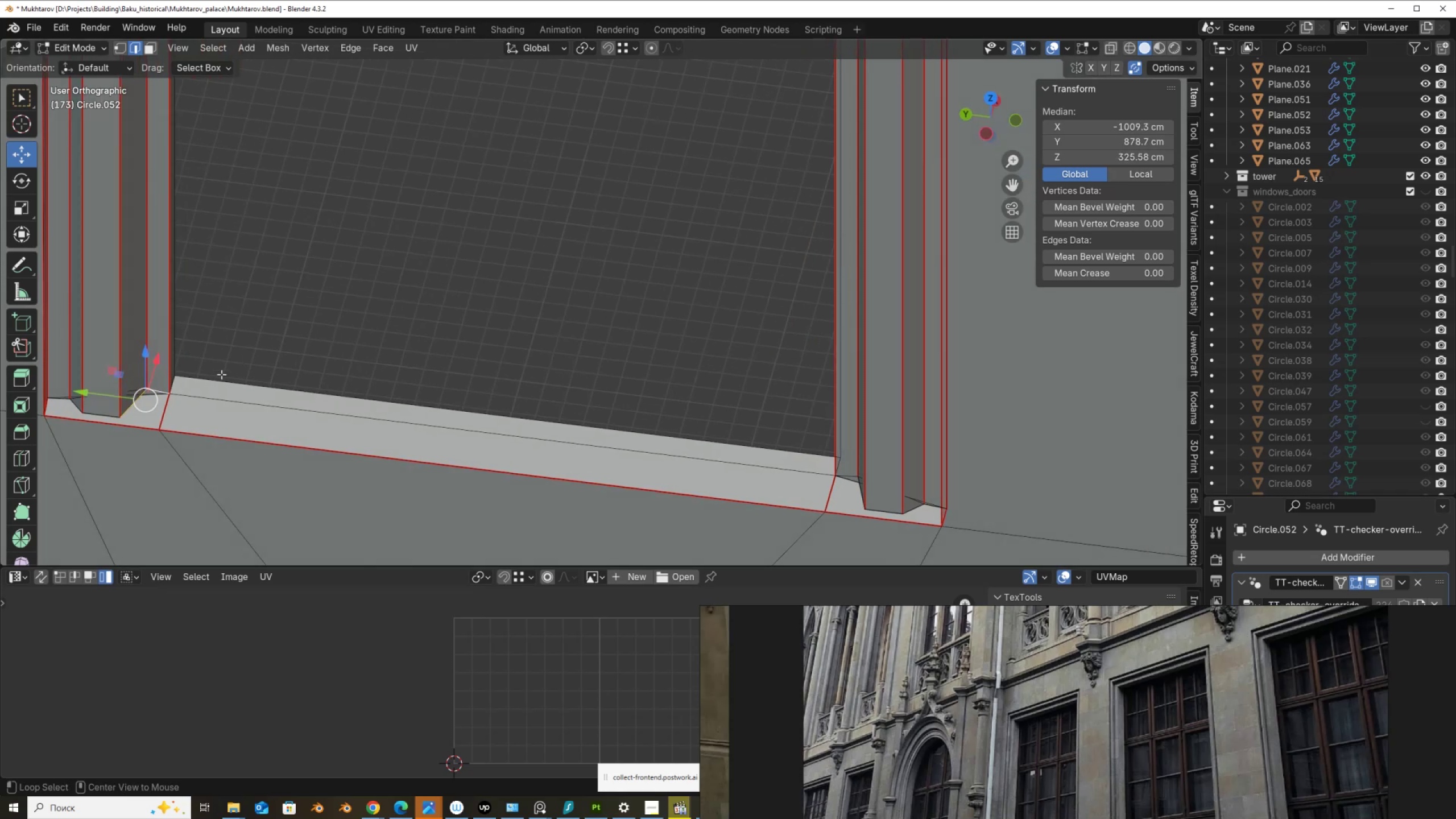 
key(Alt+Z)
 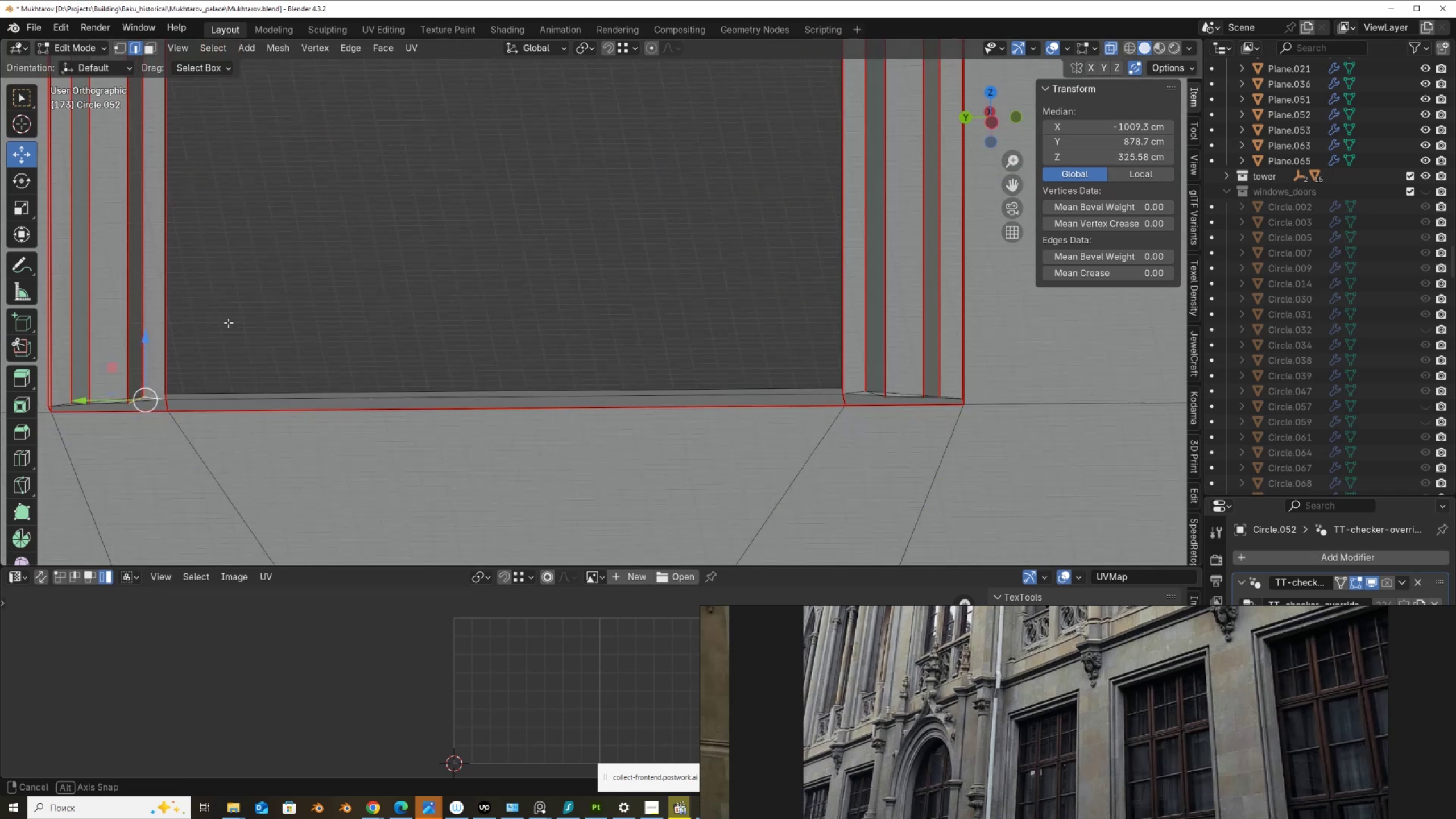 
hold_key(key=AltLeft, duration=0.38)
 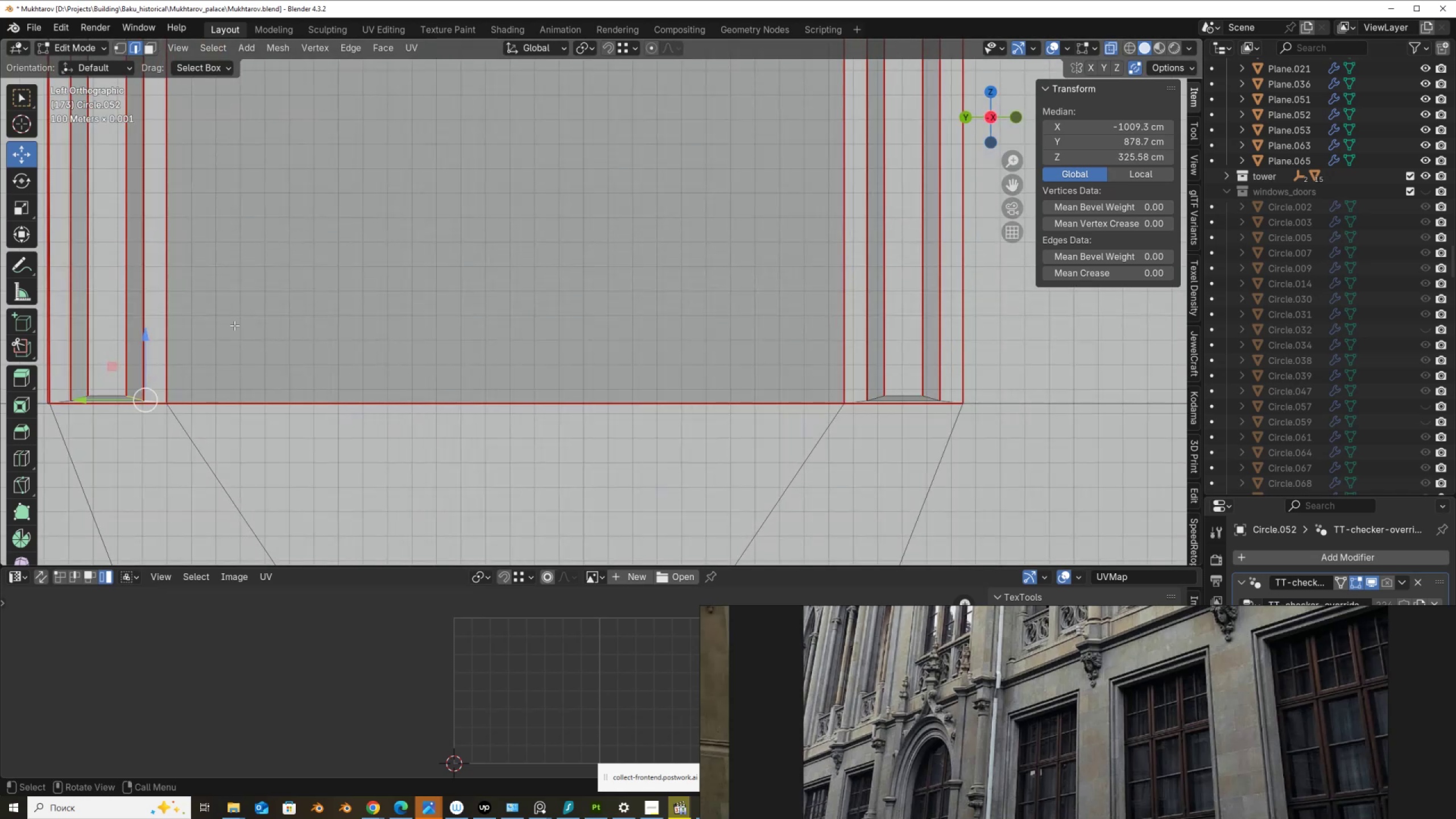 
scroll: coordinate [187, 375], scroll_direction: up, amount: 1.0
 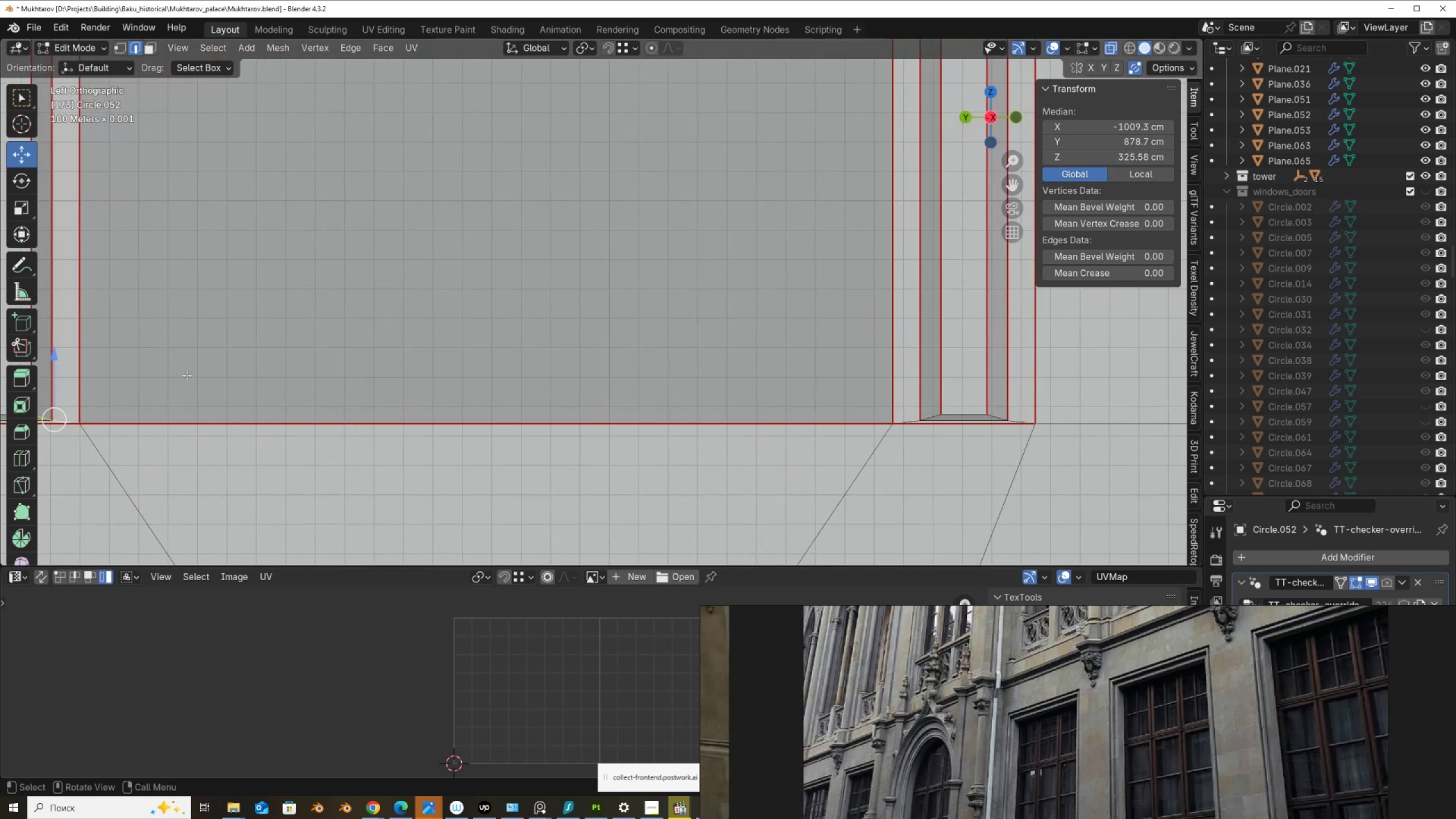 
hold_key(key=ShiftLeft, duration=0.45)
scroll: coordinate [565, 363], scroll_direction: up, amount: 4.0
 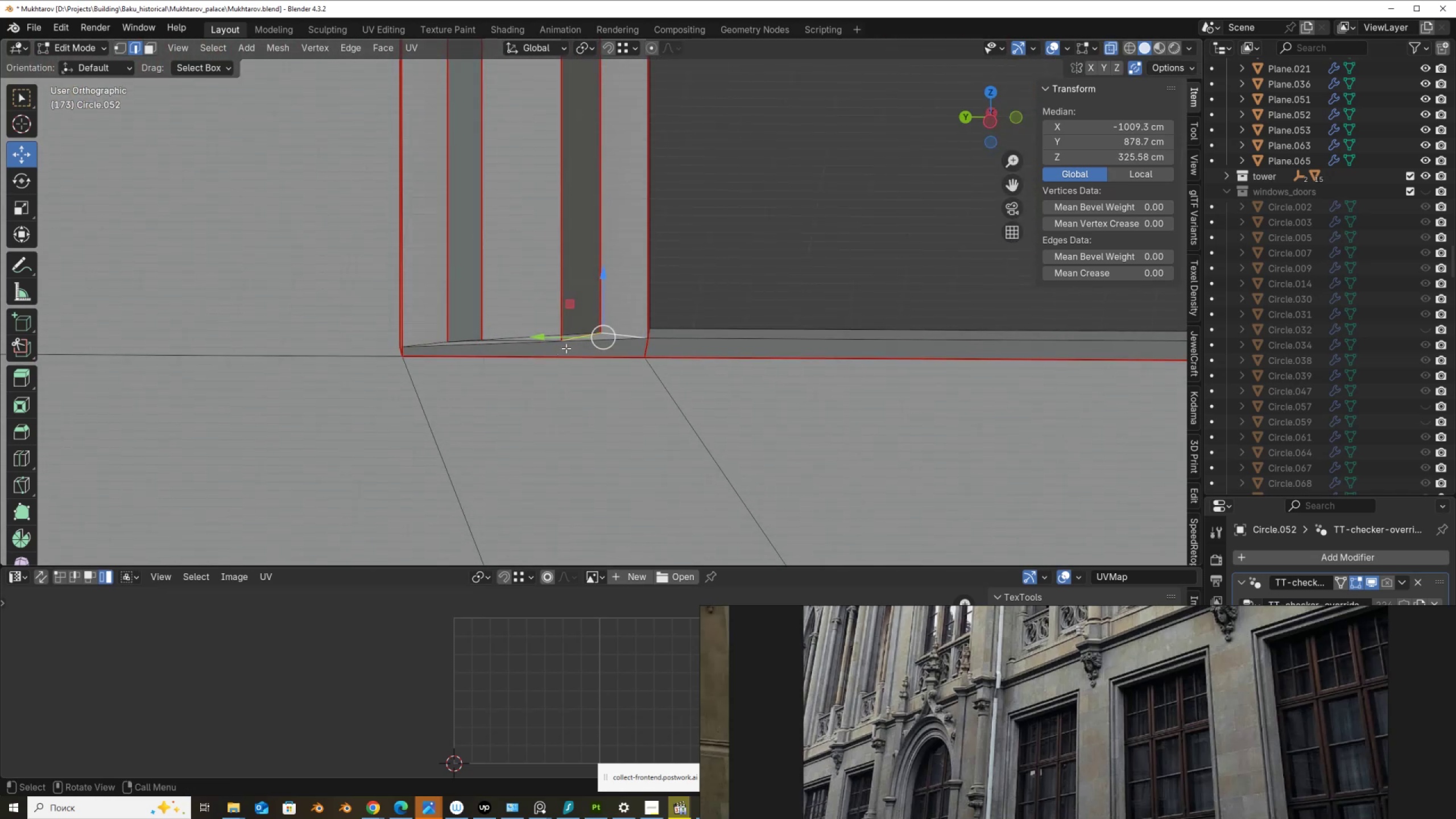 
left_click([570, 345])
 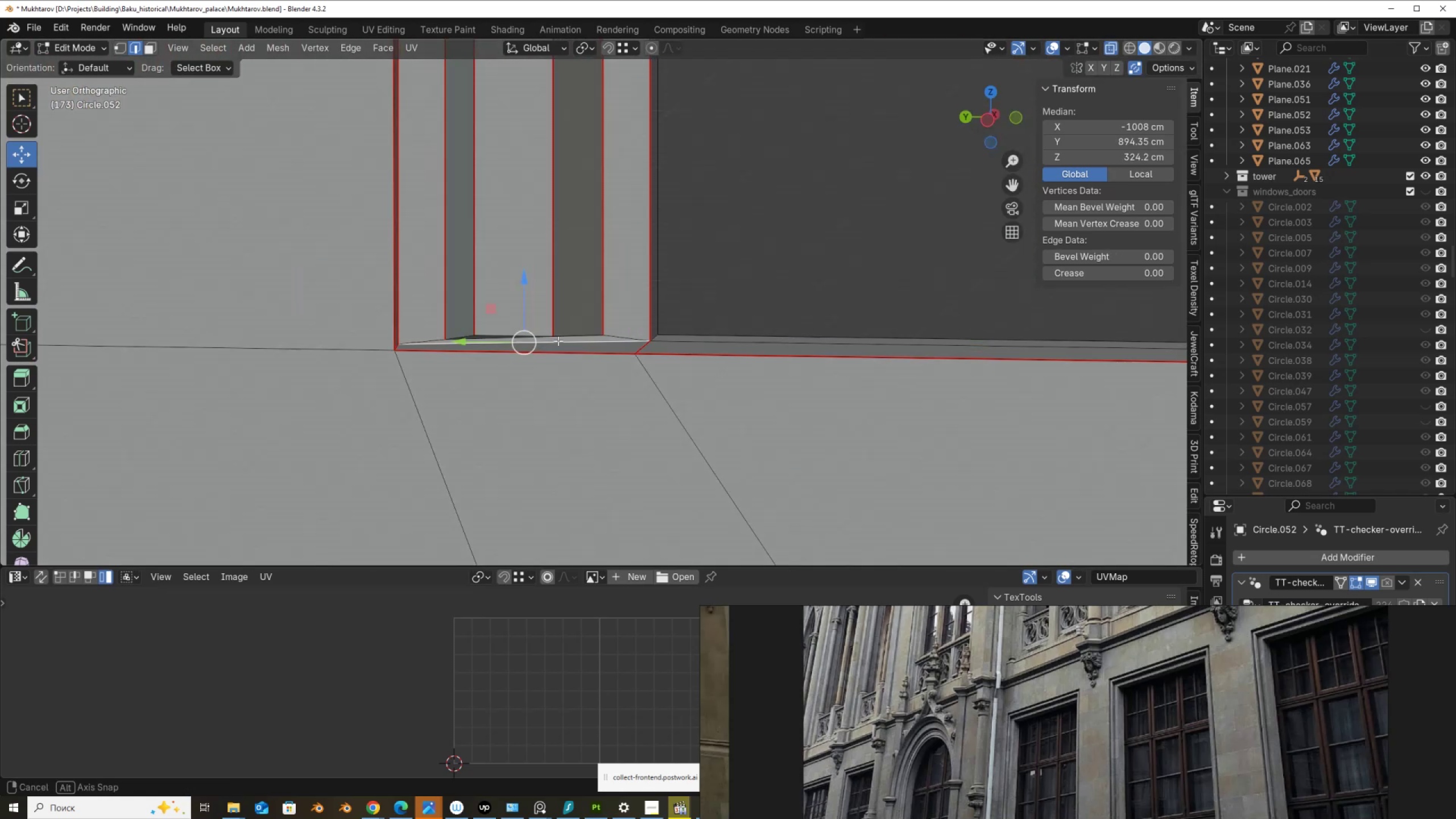 
hold_key(key=ShiftLeft, duration=0.79)
left_click([433, 338])
 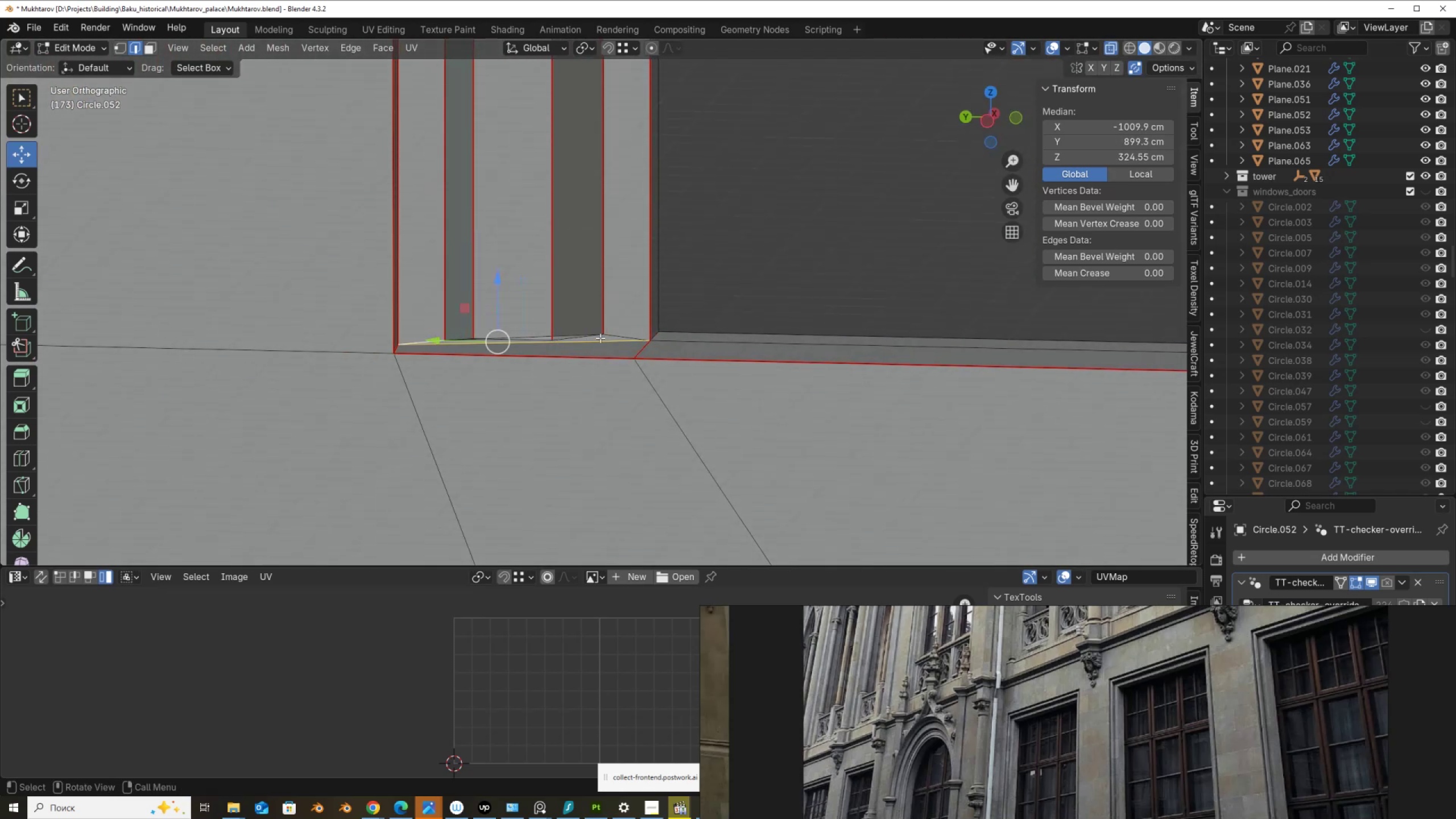 
hold_key(key=ControlLeft, duration=0.38)
left_click([610, 333])
 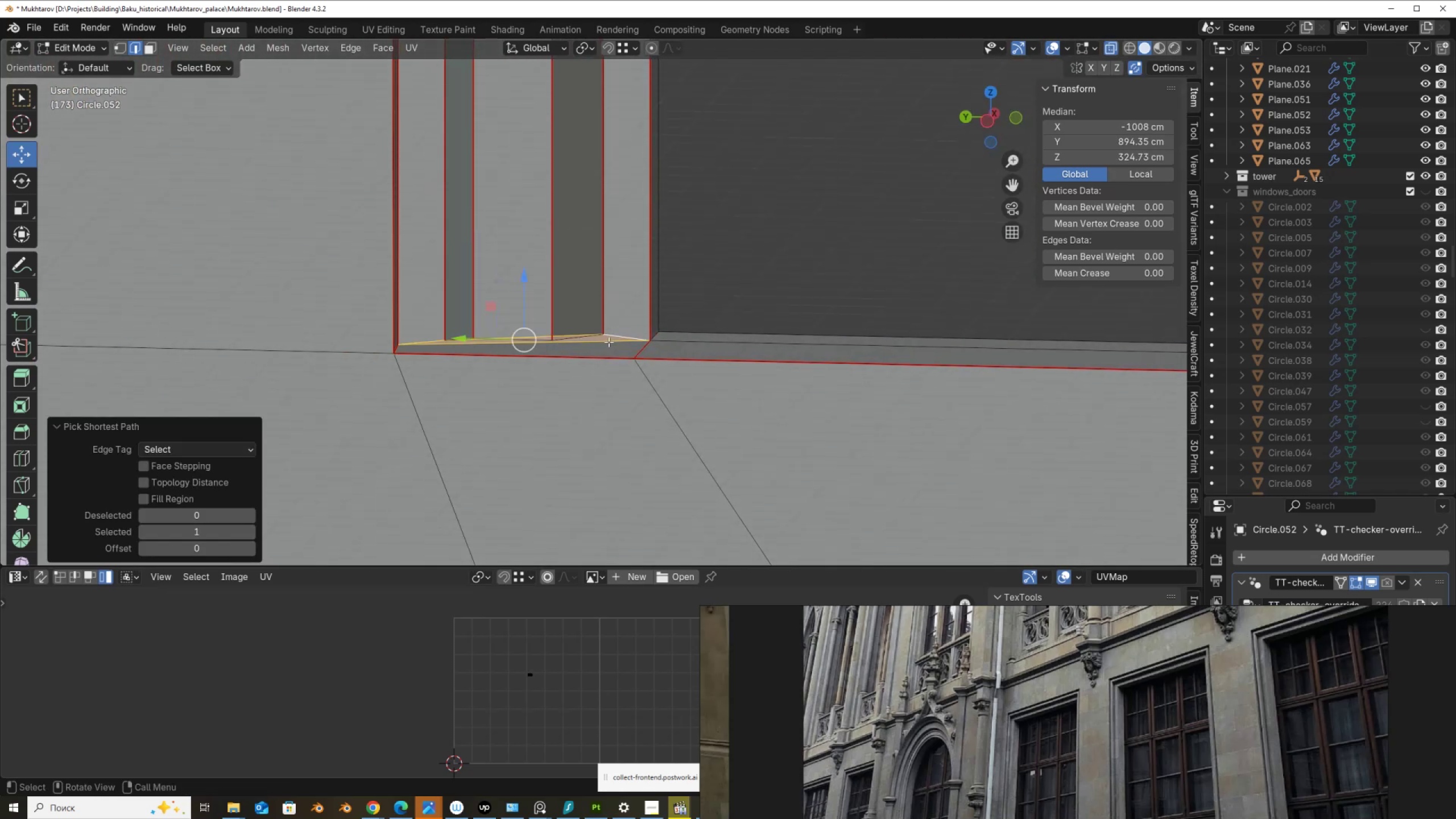 
scroll: coordinate [619, 350], scroll_direction: down, amount: 3.0
 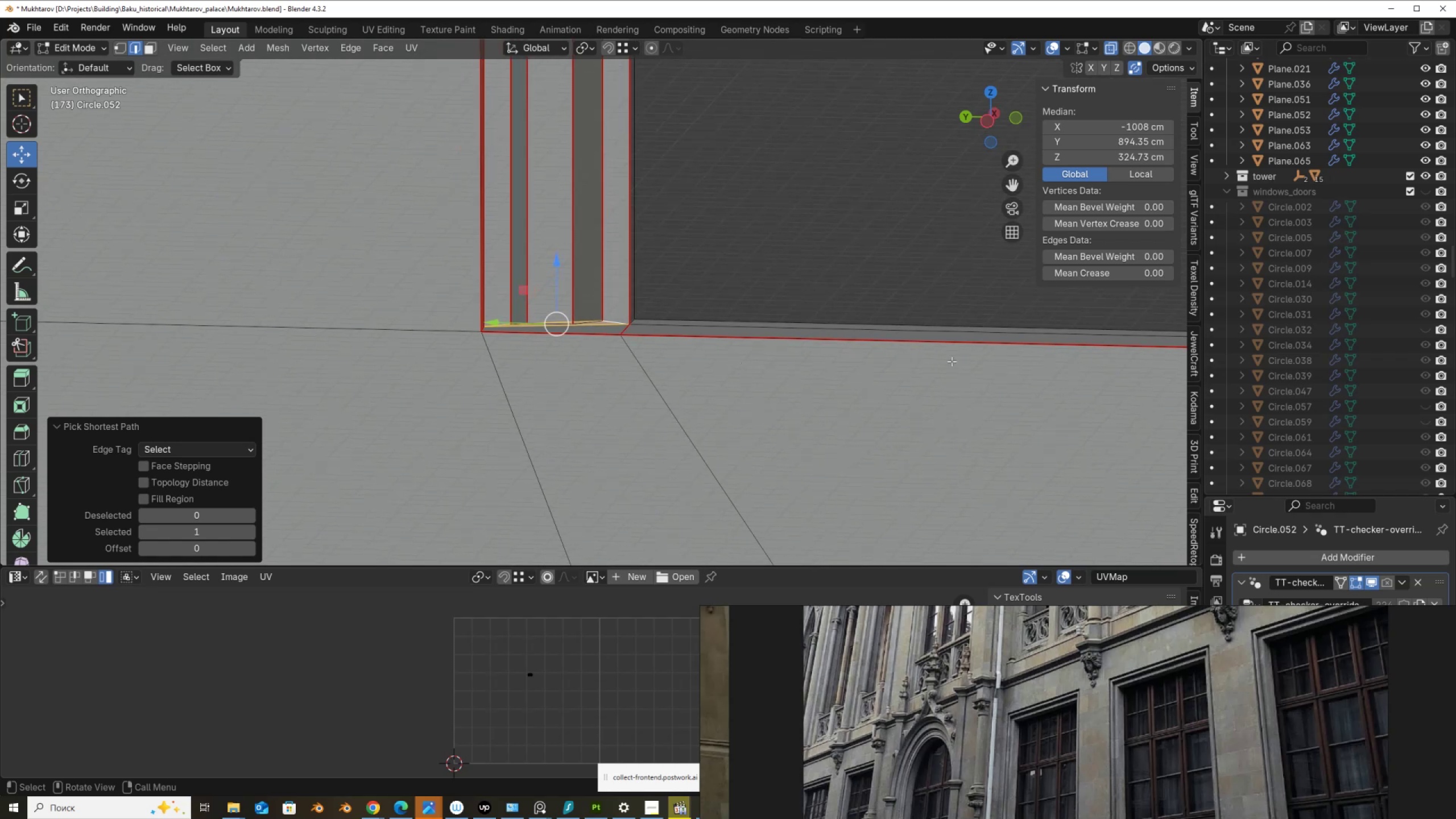 
hold_key(key=ShiftLeft, duration=0.56)
 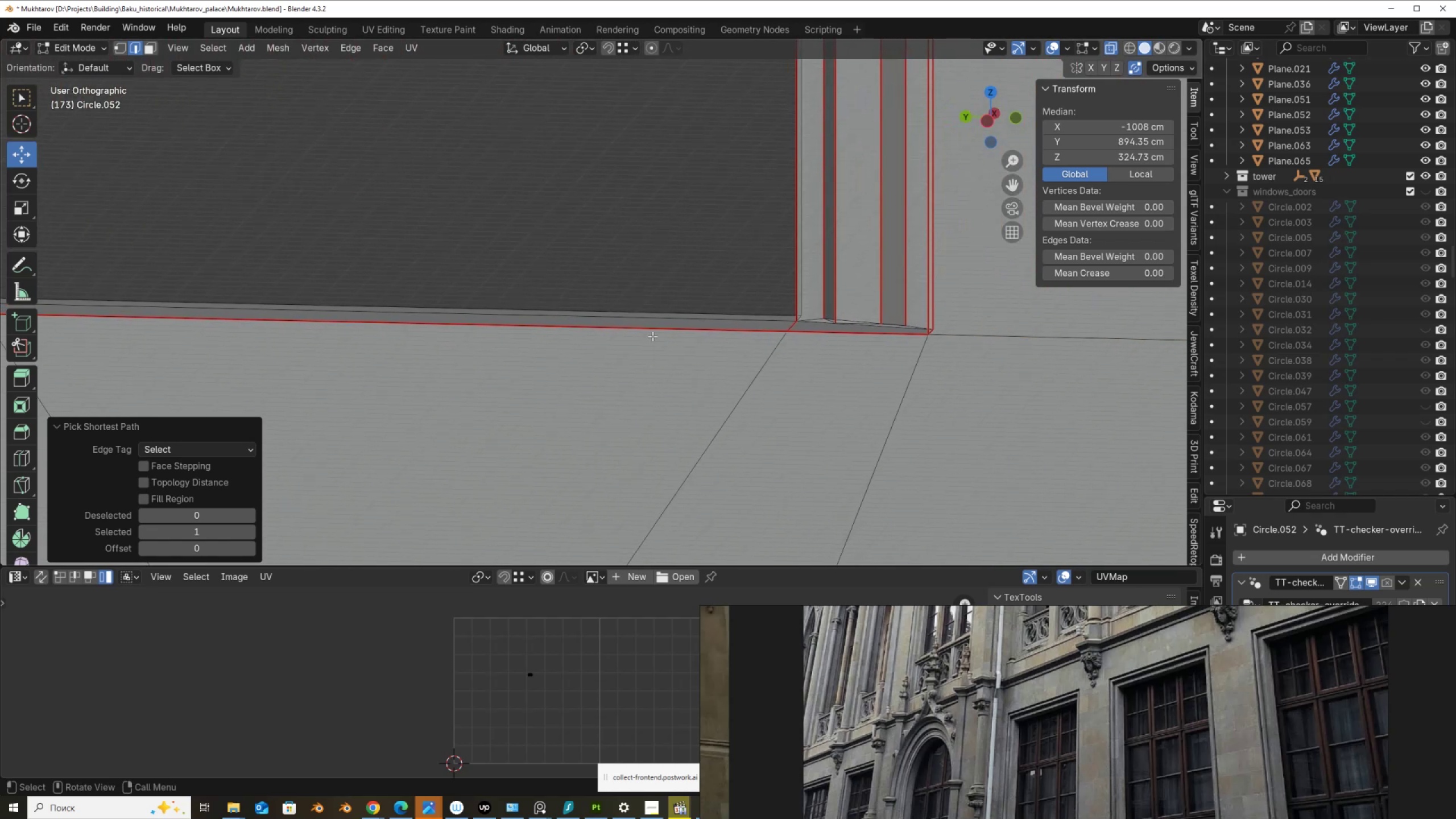 
scroll: coordinate [788, 336], scroll_direction: up, amount: 3.0
 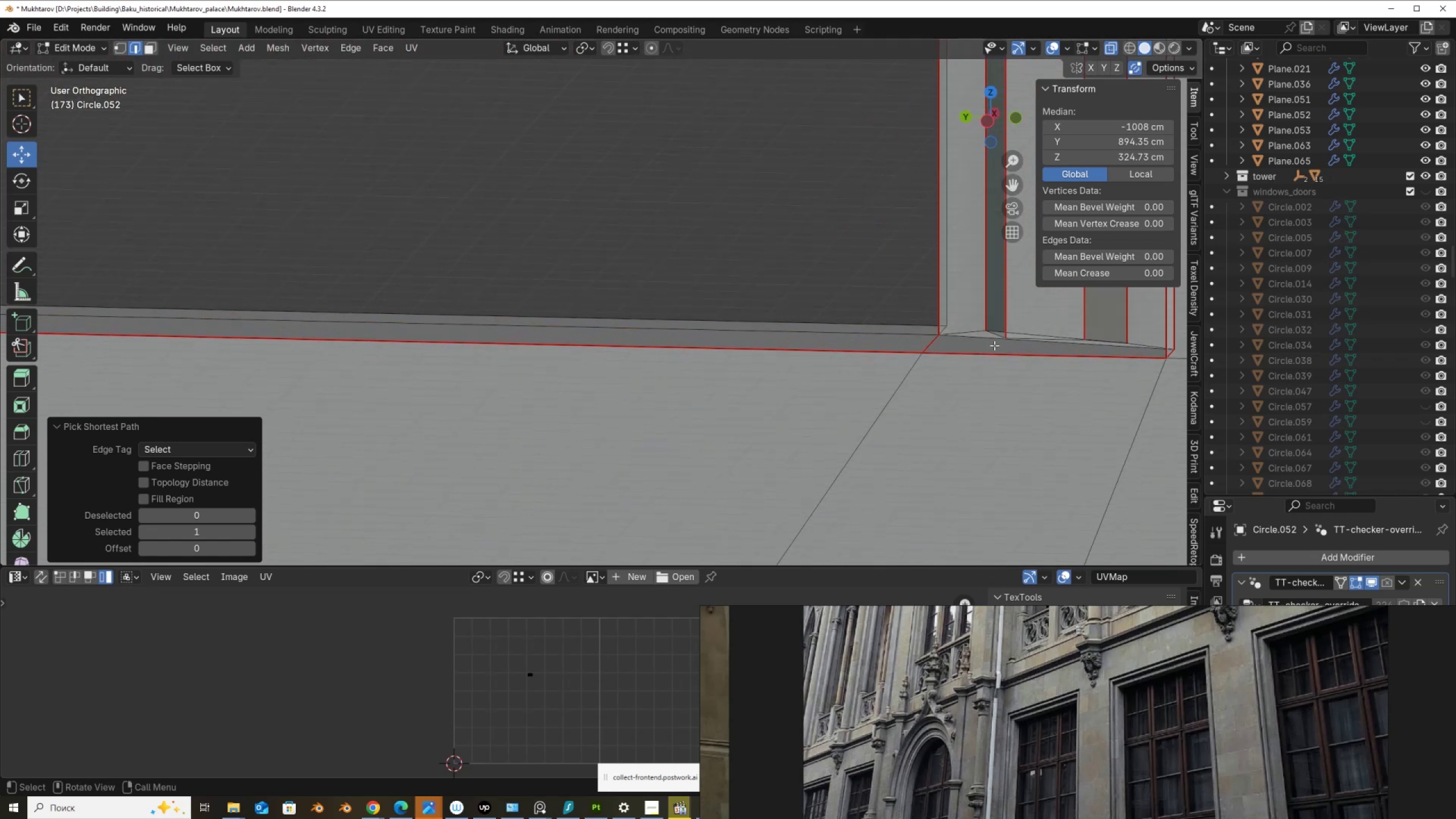 
hold_key(key=ShiftLeft, duration=0.38)
scroll: coordinate [677, 343], scroll_direction: up, amount: 1.0
 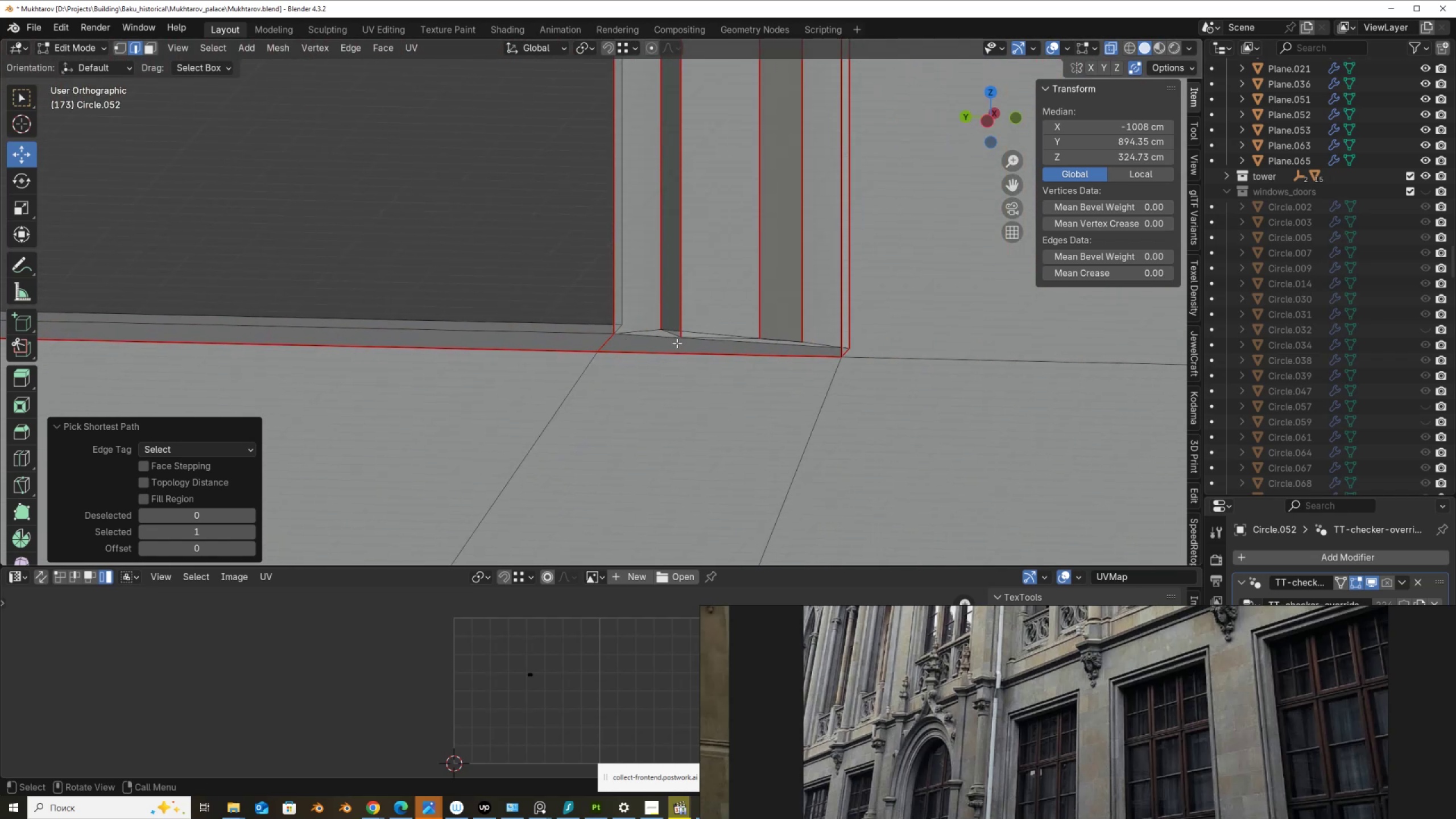 
hold_key(key=ShiftLeft, duration=0.6)
left_click([641, 328])
 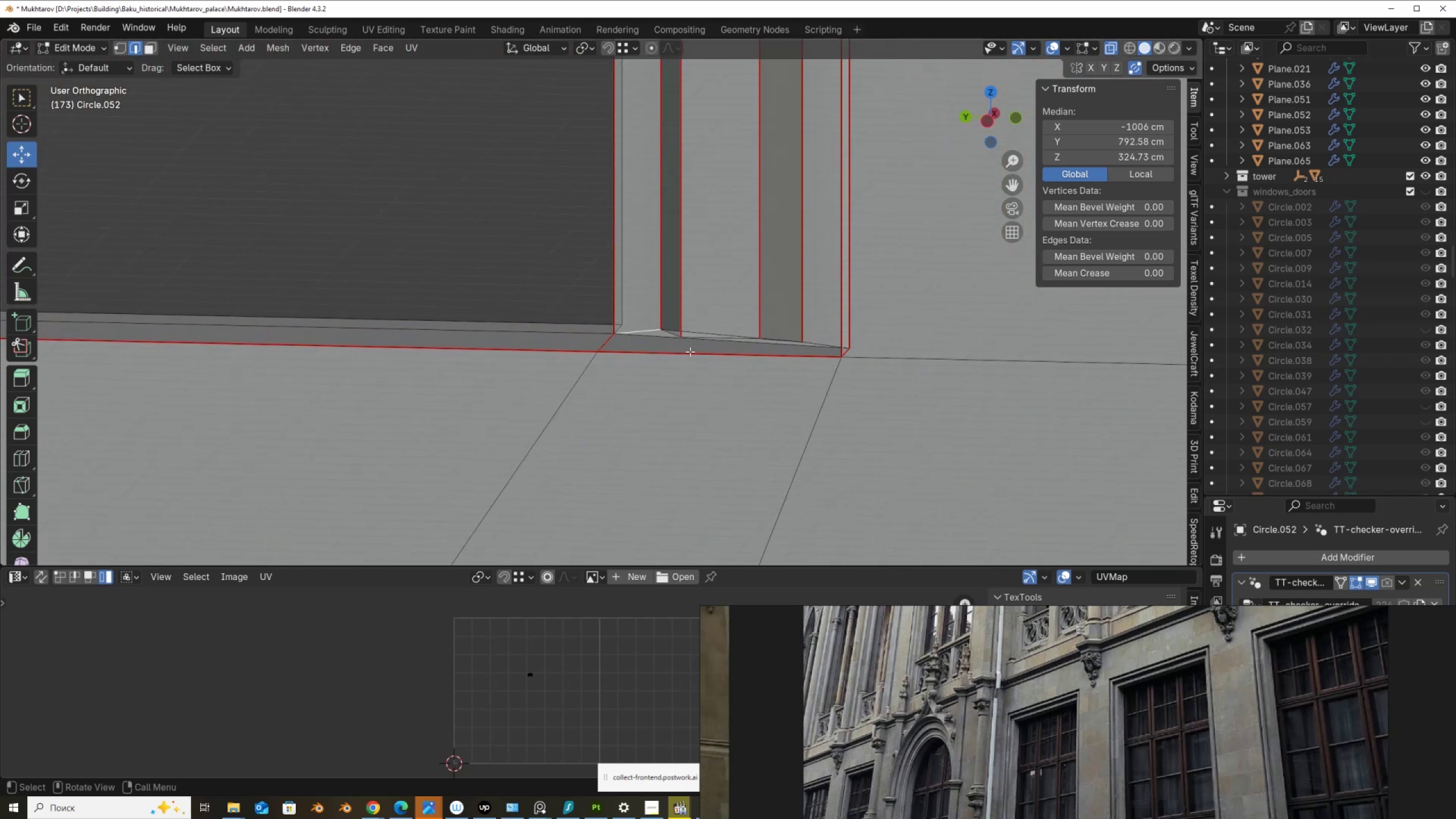 
scroll: coordinate [693, 353], scroll_direction: up, amount: 1.0
 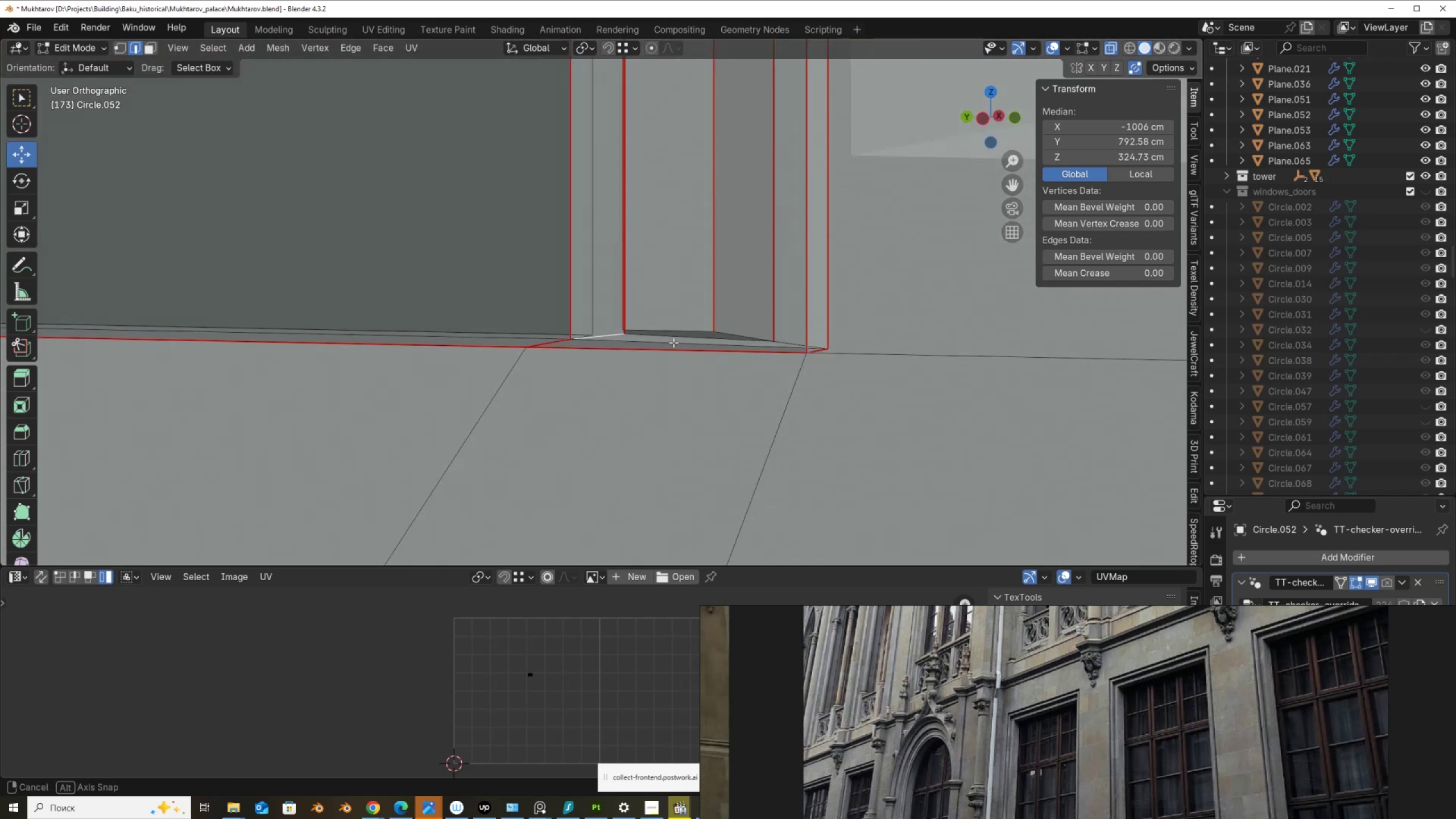 
hold_key(key=ControlLeft, duration=0.65)
left_click([784, 344])
 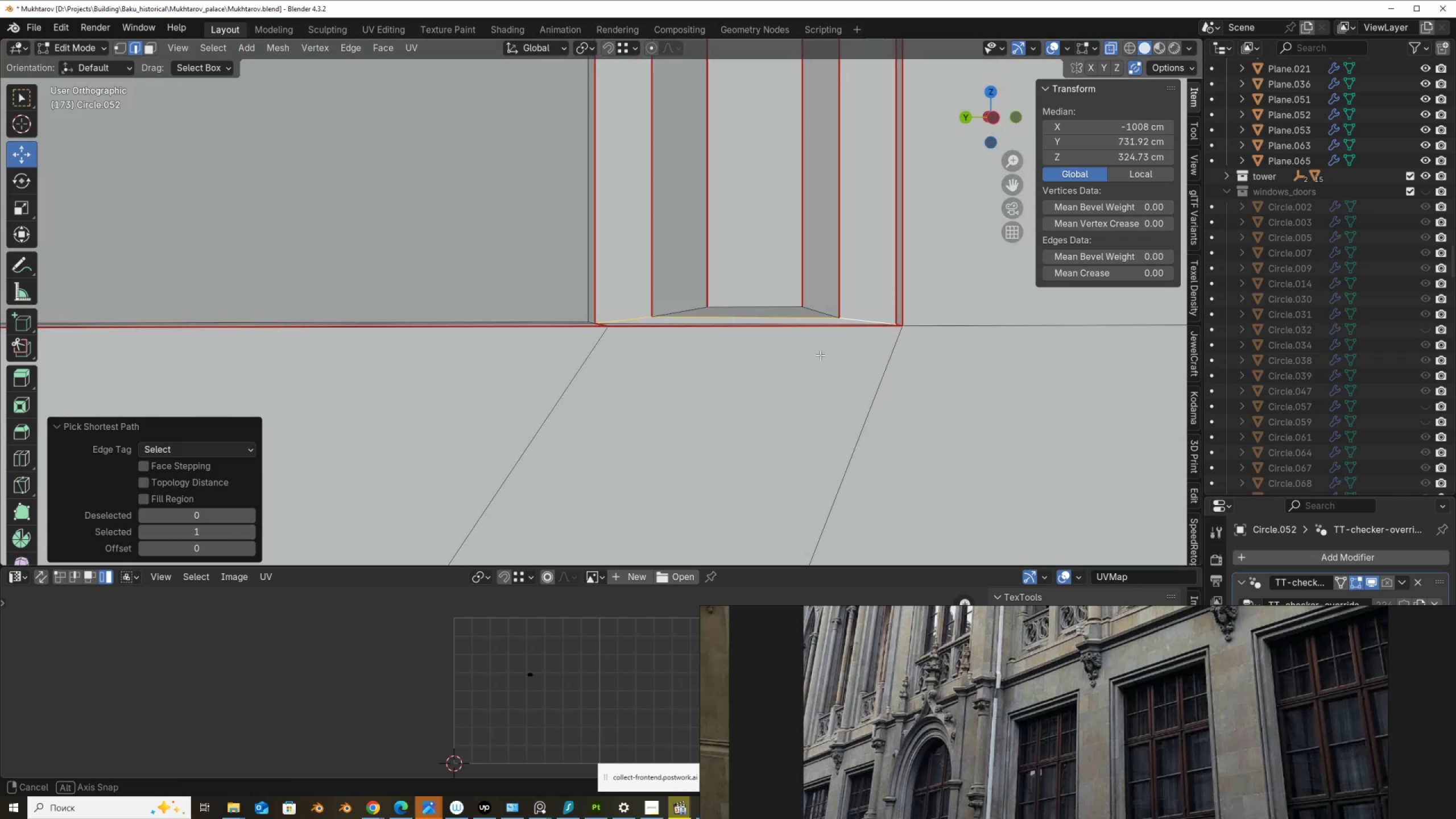 
key(Control+ControlLeft)
 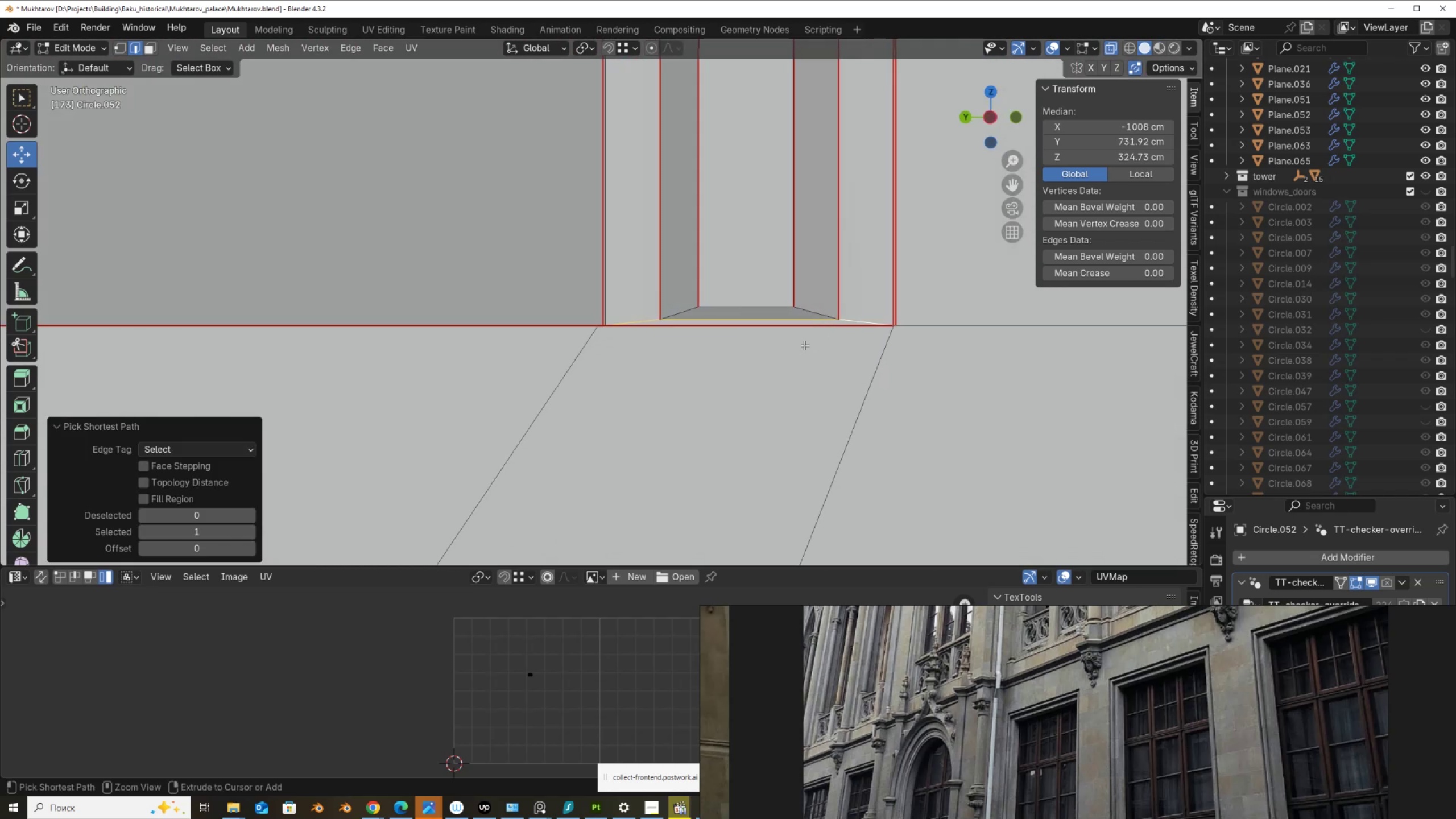 
key(Control+Z)
 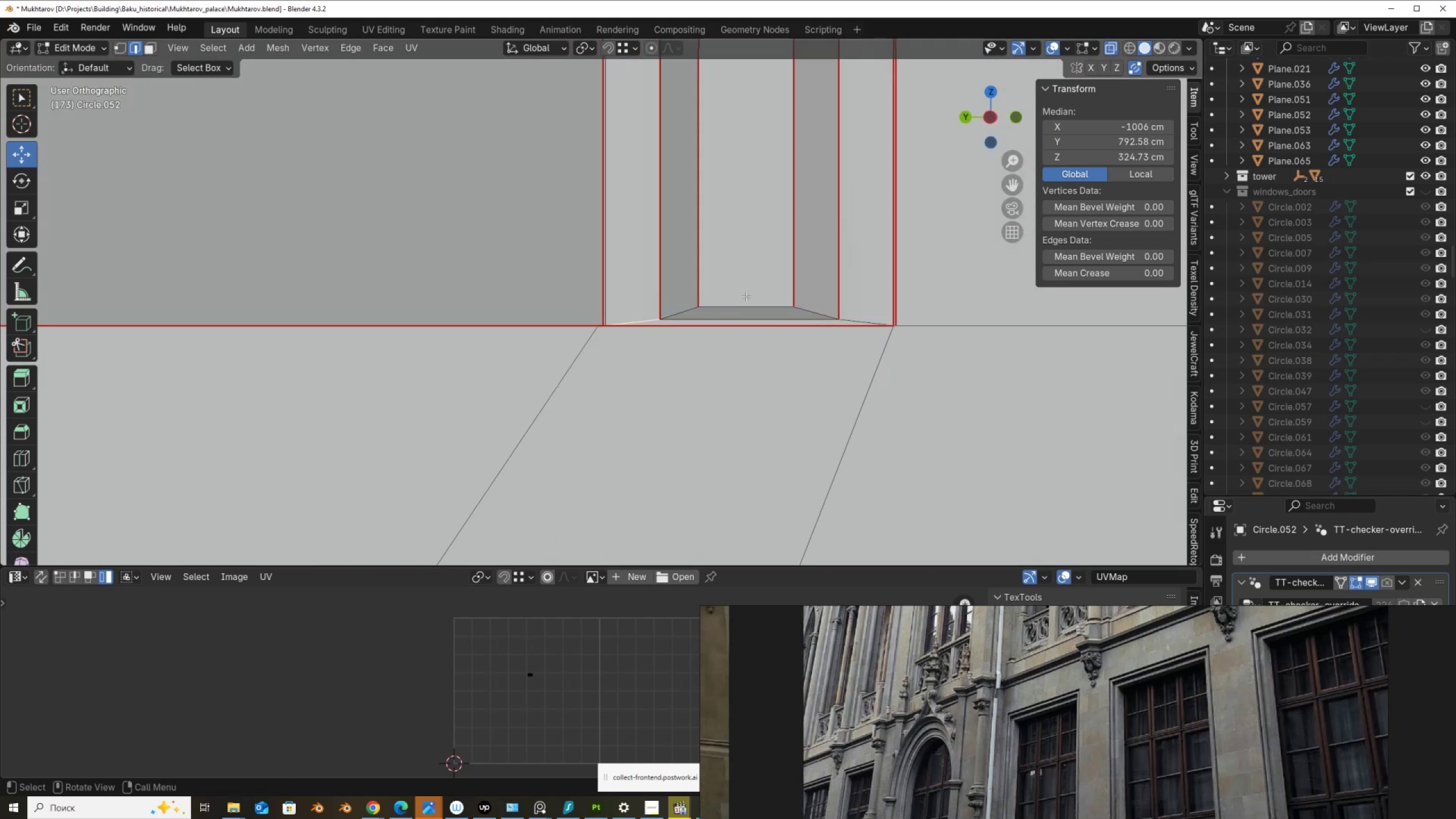 
hold_key(key=ControlLeft, duration=1.02)
left_click([743, 301])
 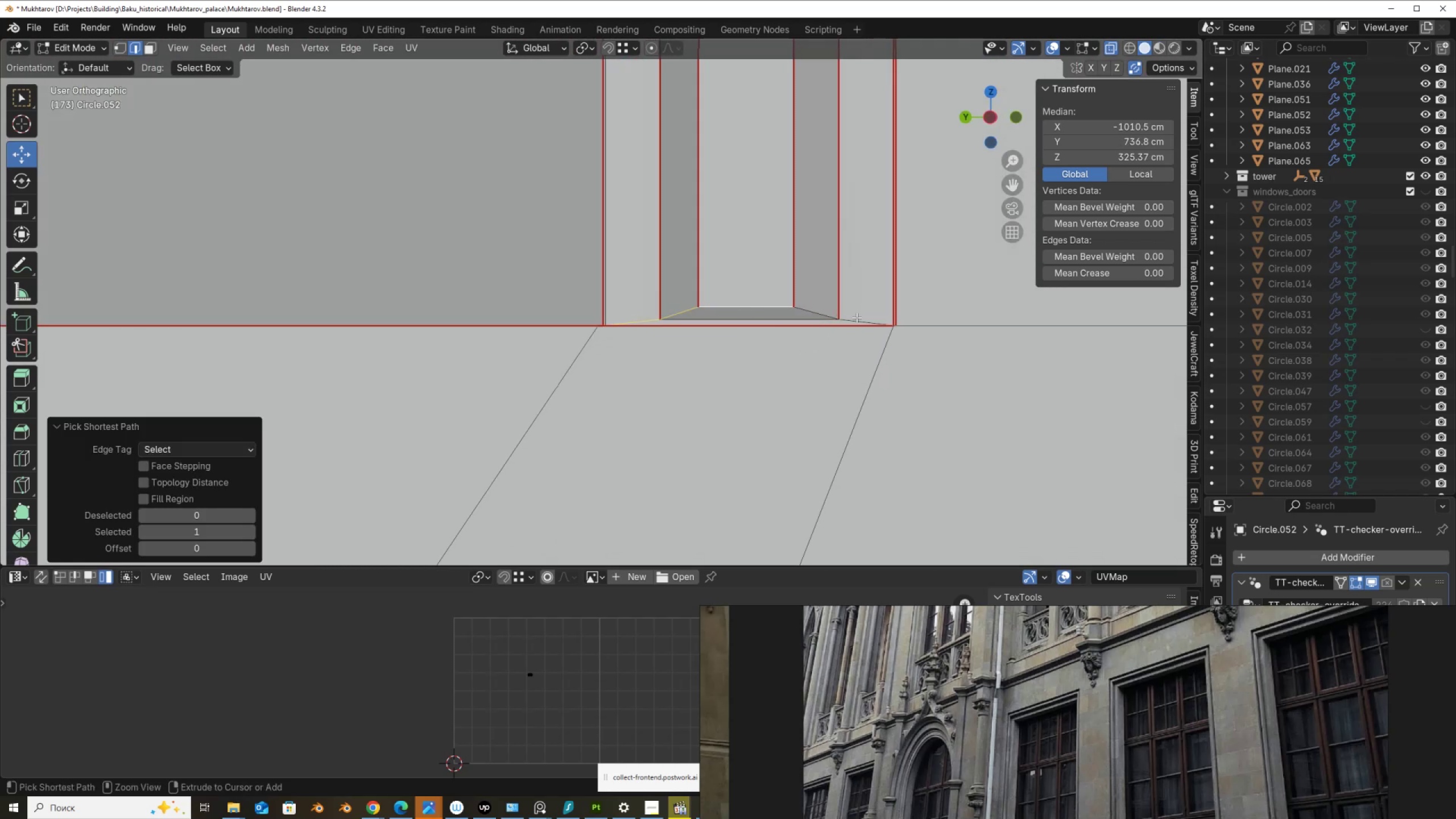 
left_click([857, 317])
 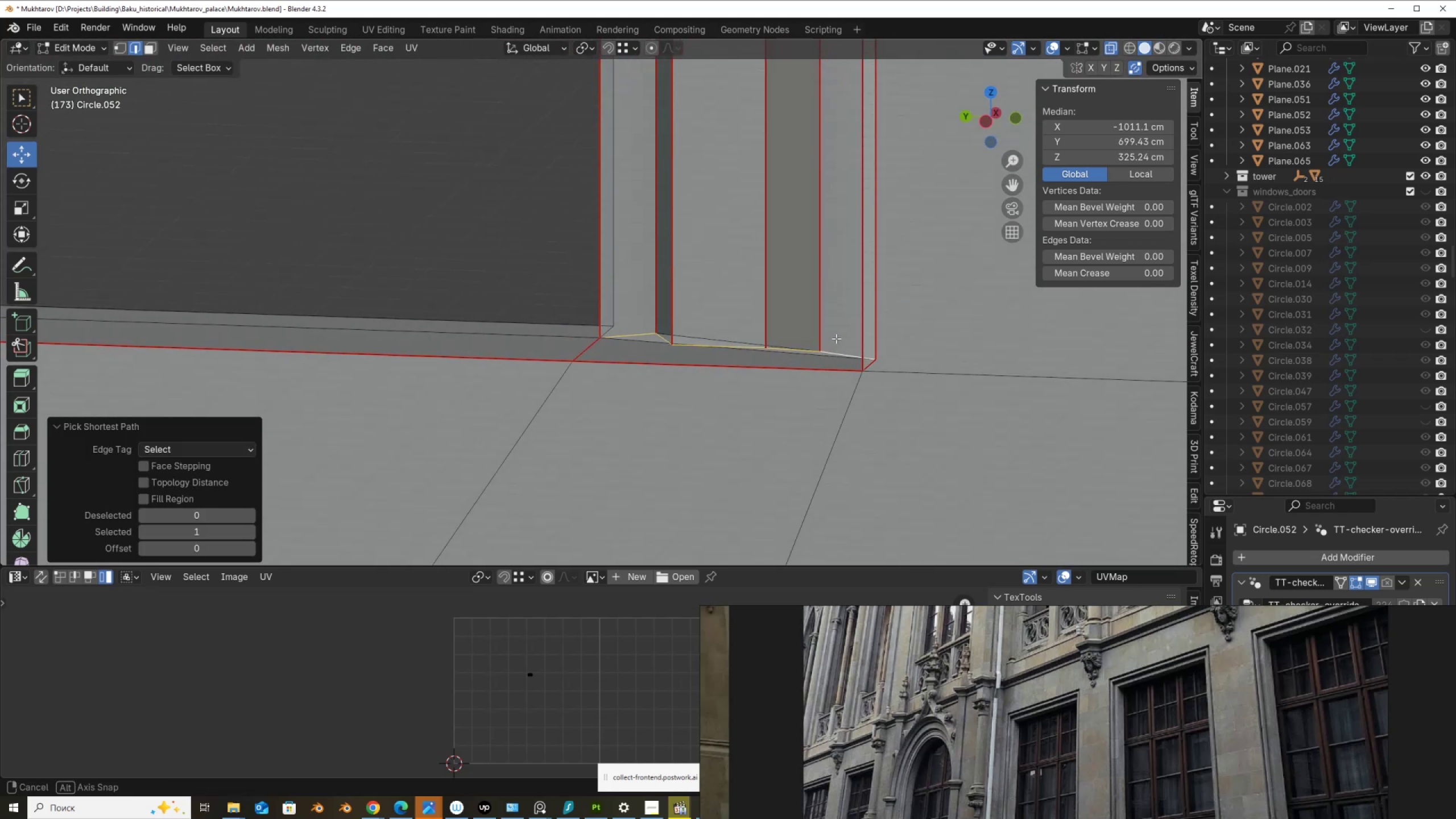 
hold_key(key=ShiftLeft, duration=1.14)
left_click([798, 350])
 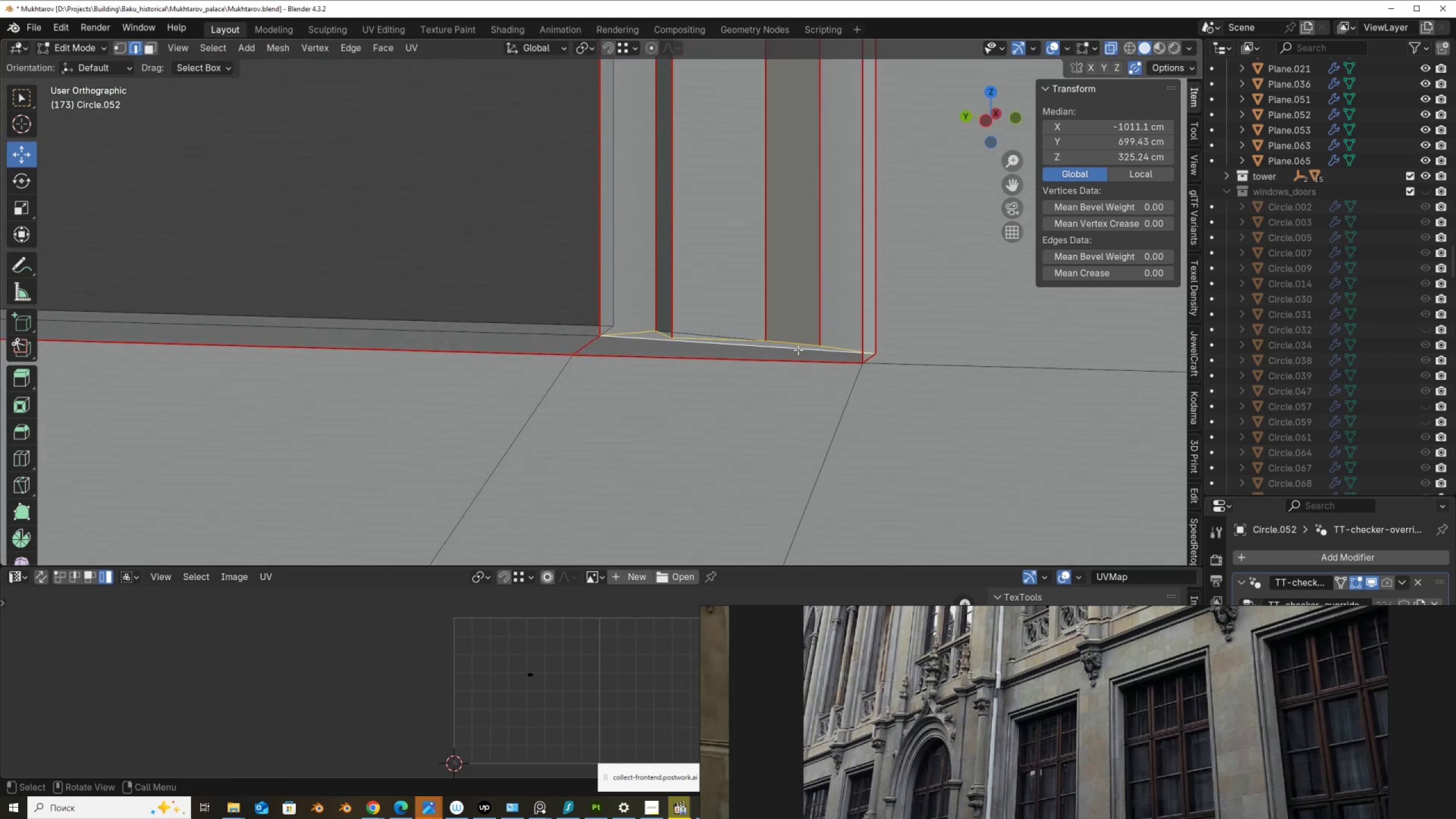 
scroll: coordinate [798, 350], scroll_direction: down, amount: 3.0
 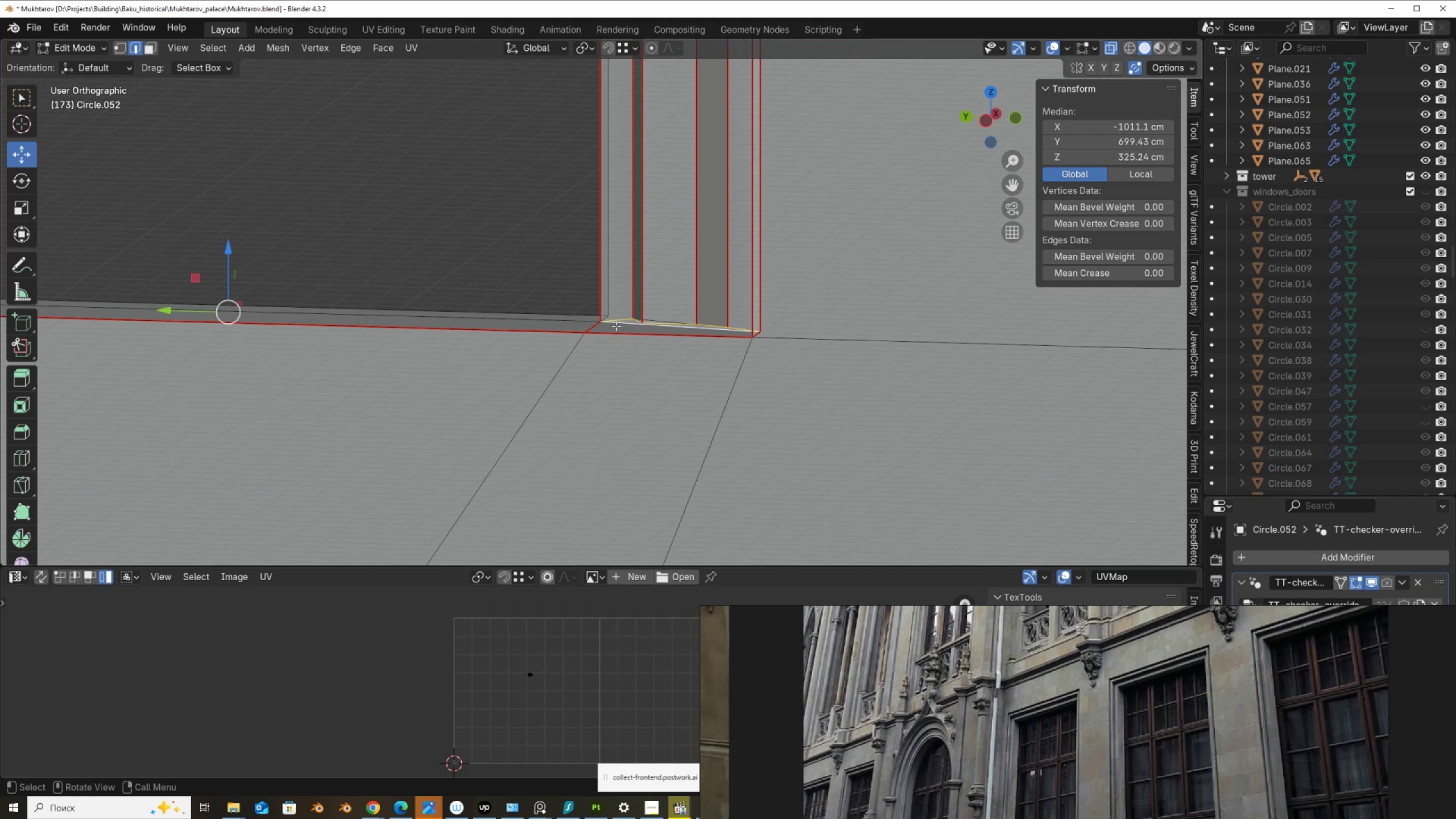 
hold_key(key=ShiftLeft, duration=0.84)
scroll: coordinate [431, 366], scroll_direction: up, amount: 4.0
 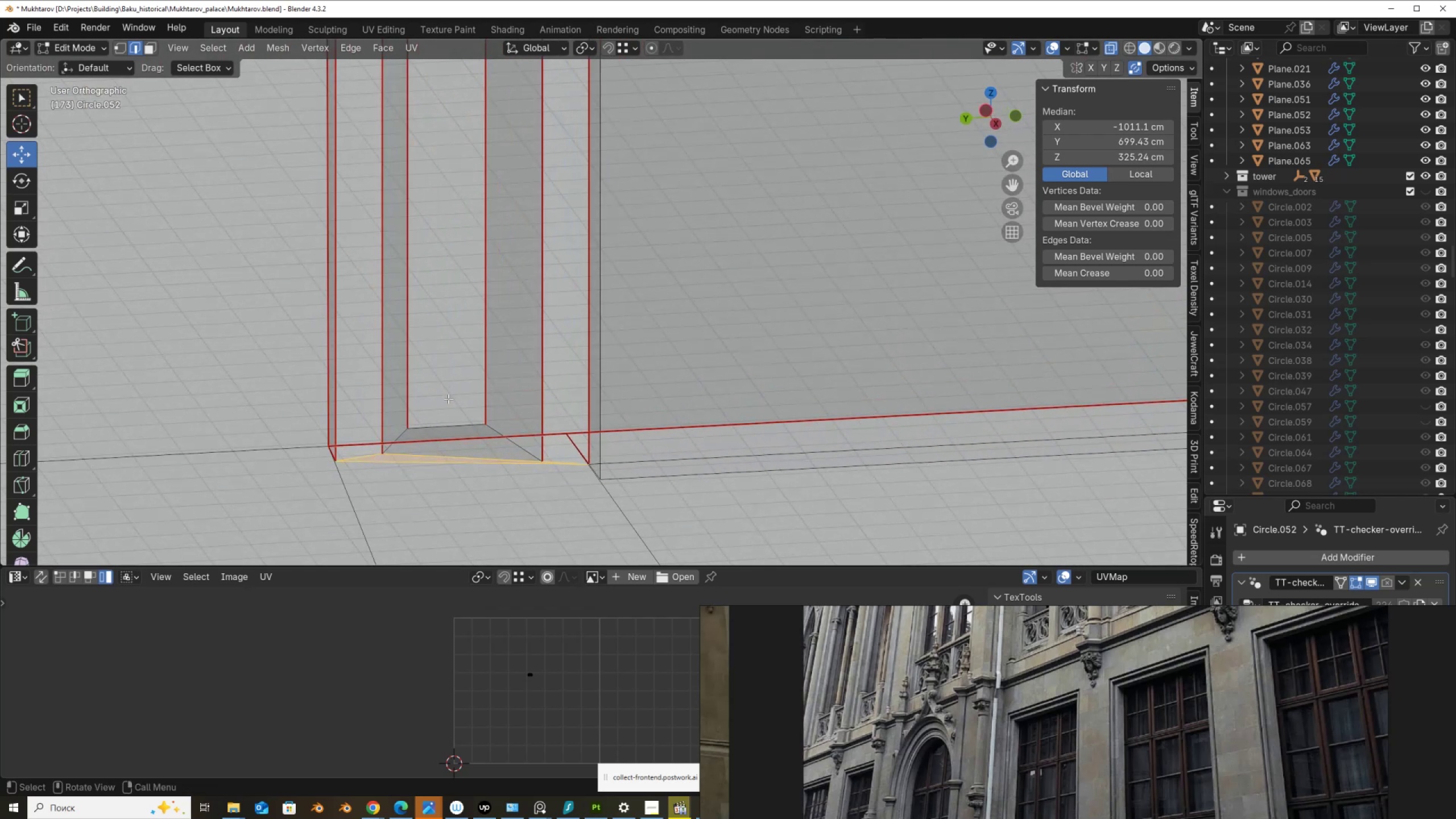 
key(Shift+ShiftLeft)
 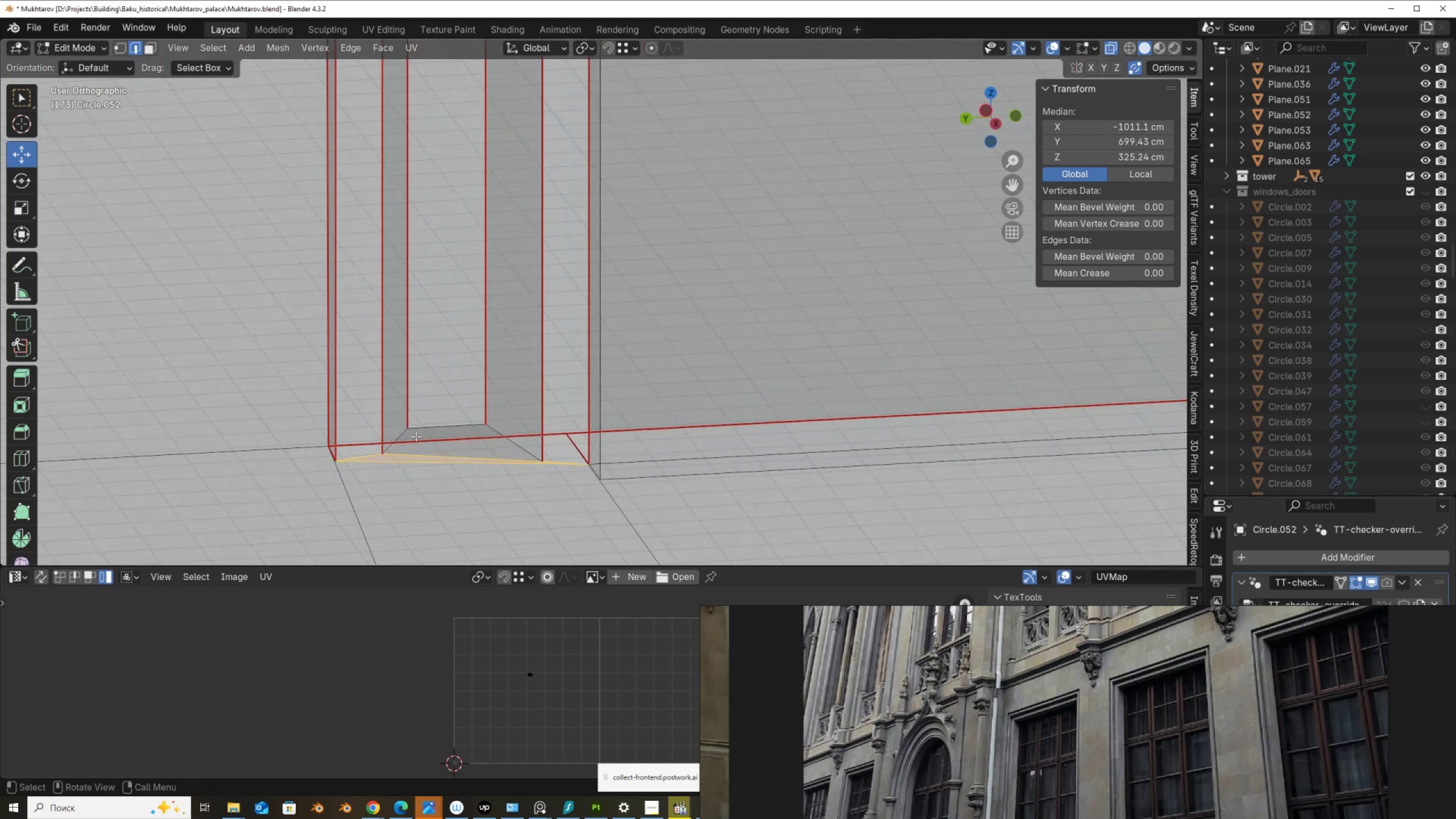 
key(Shift+ShiftLeft)
 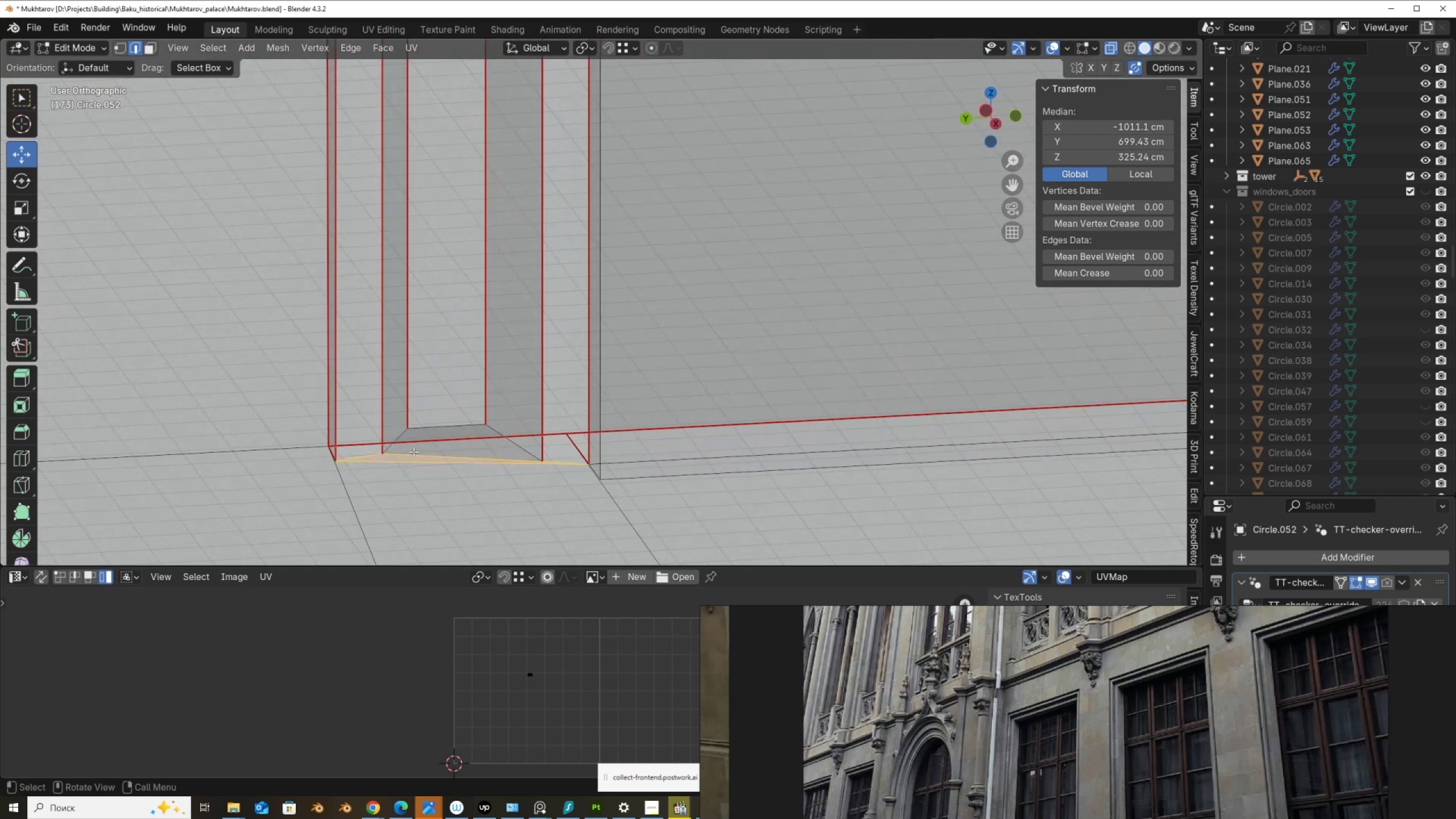 
hold_key(key=ControlLeft, duration=1.23)
left_click_drag(start_coordinate=[413, 452], to_coordinate=[404, 459])
 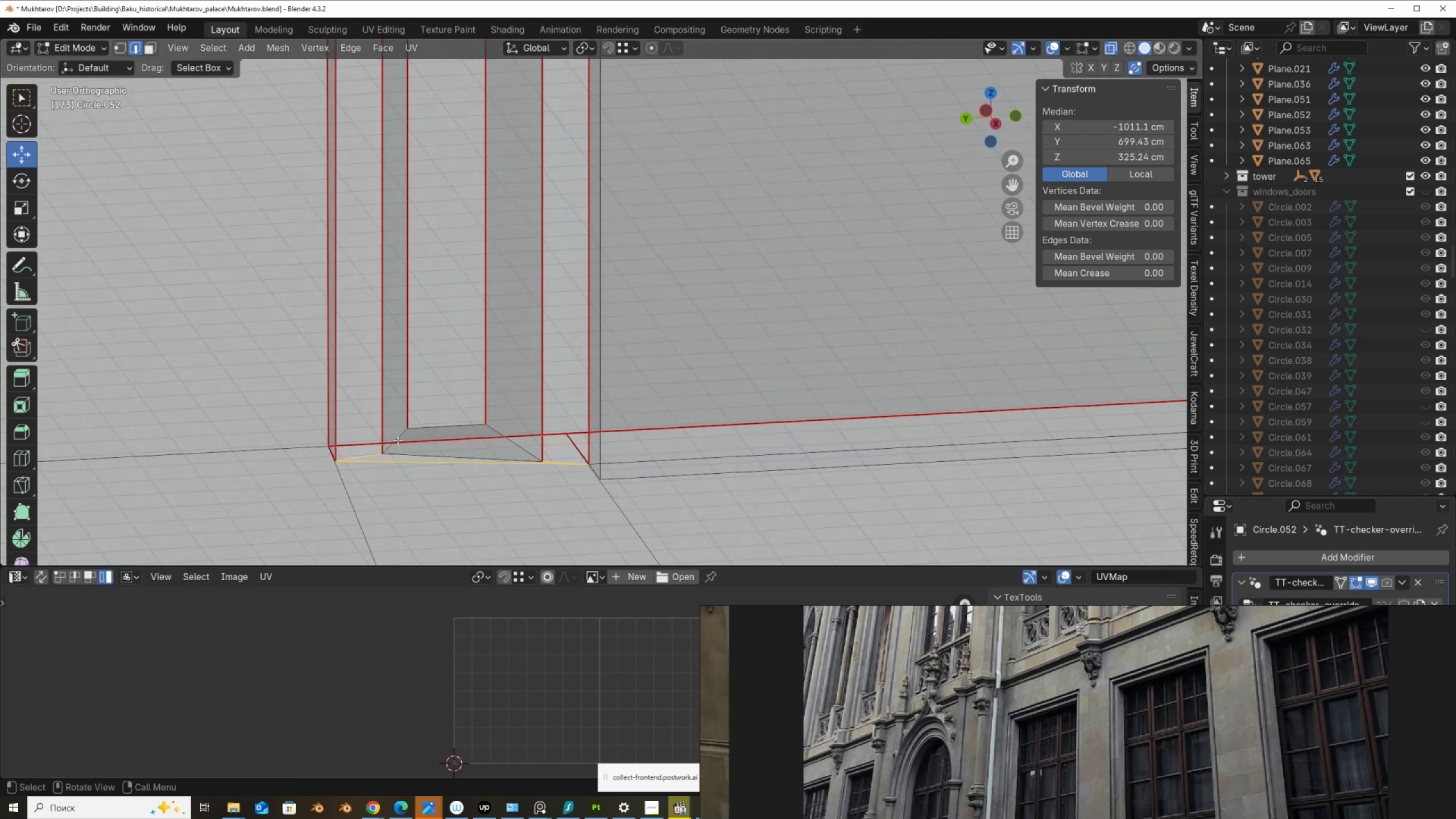 
hold_key(key=ShiftLeft, duration=0.45)
left_click([396, 434])
 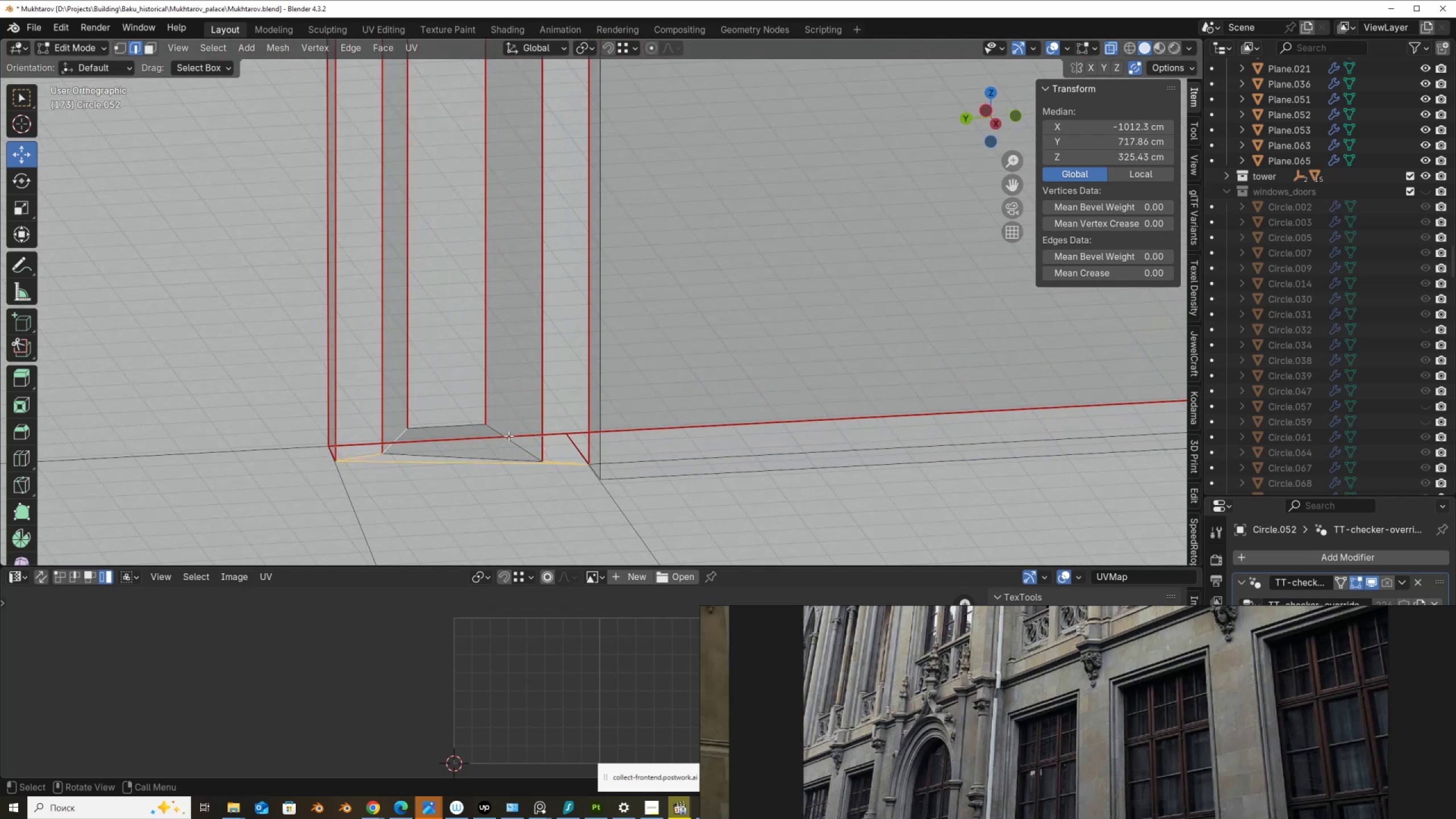 
hold_key(key=ControlLeft, duration=0.45)
left_click([498, 430])
 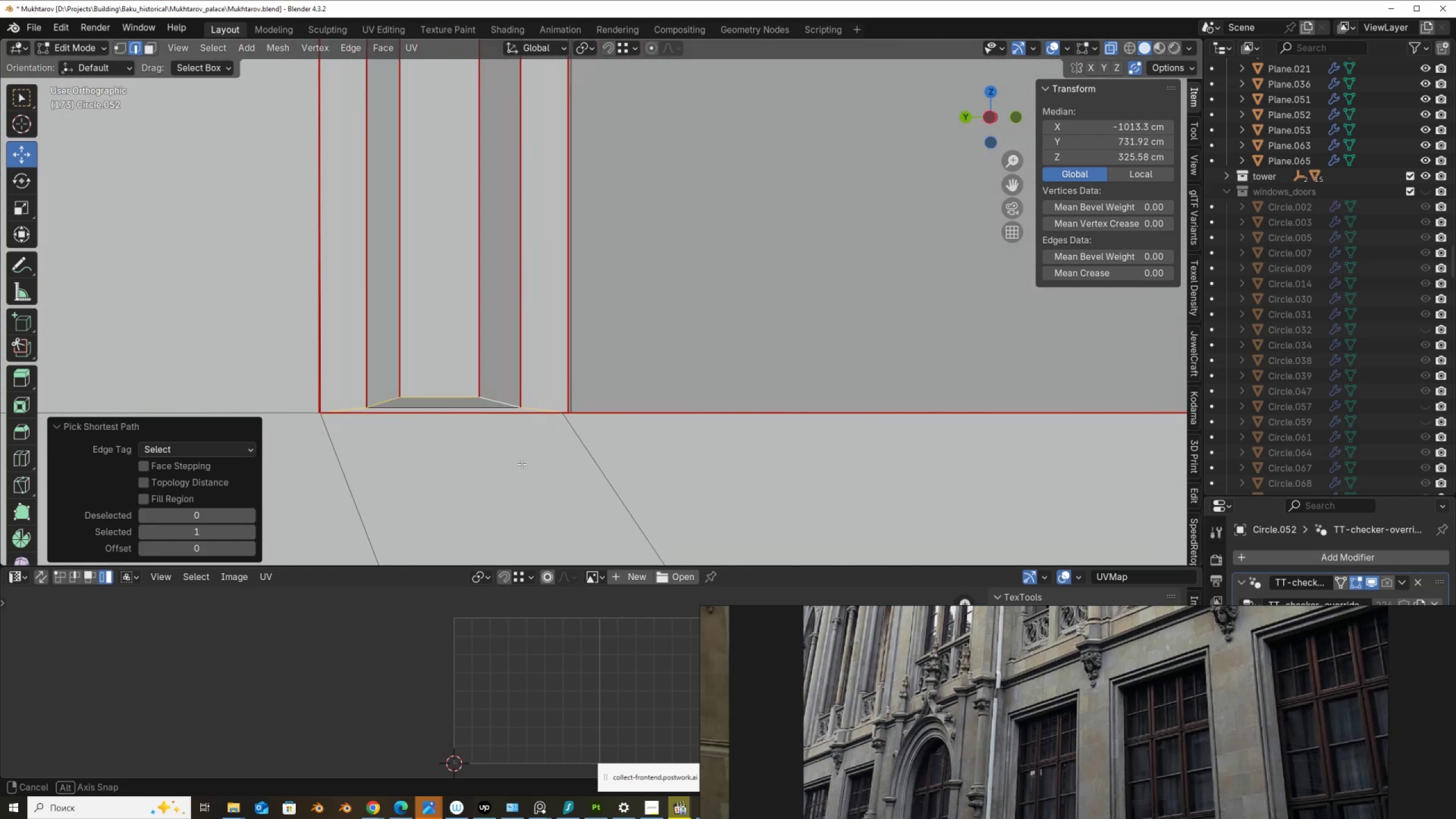 
right_click([586, 425])
 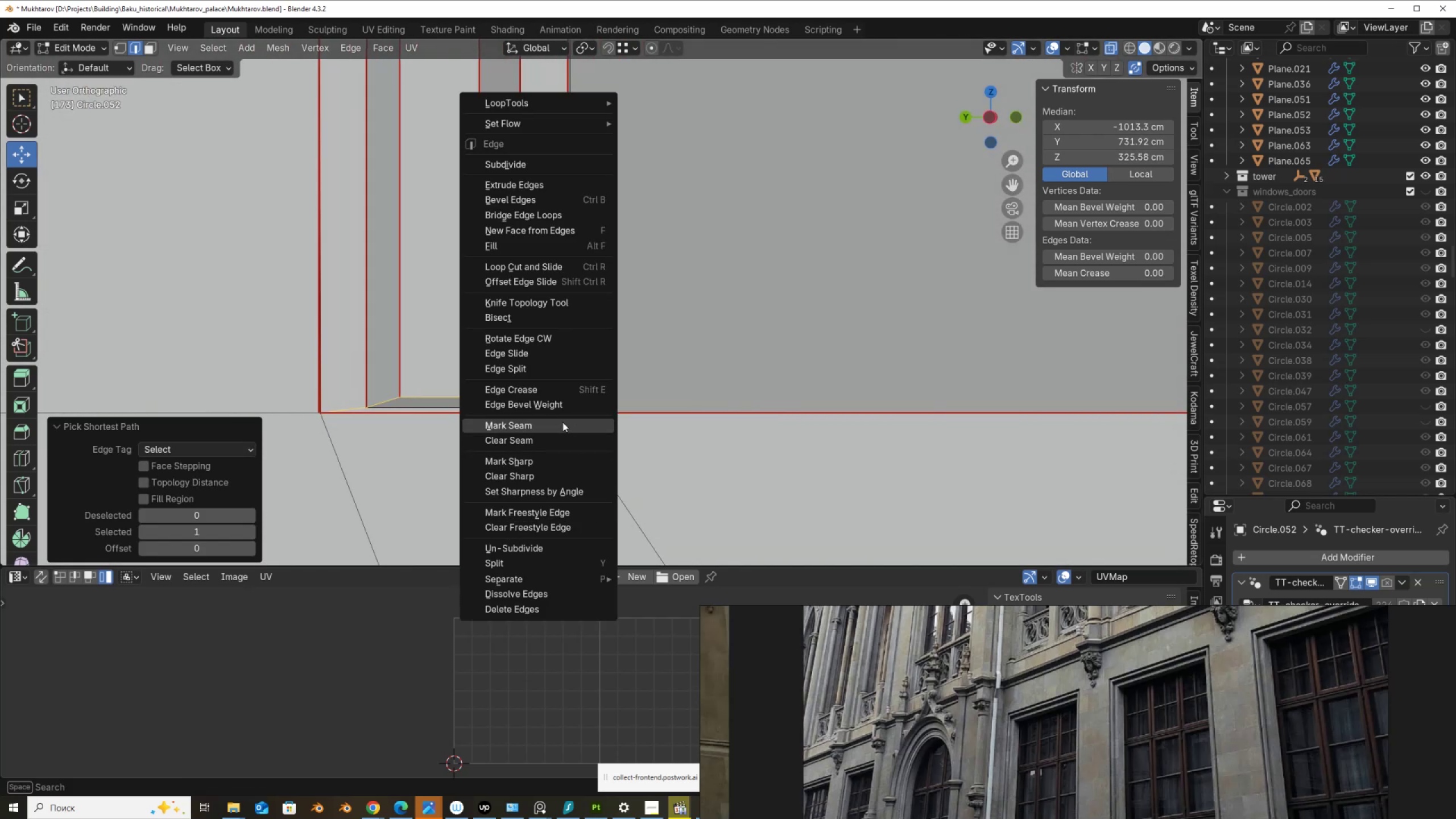 
left_click([562, 422])
 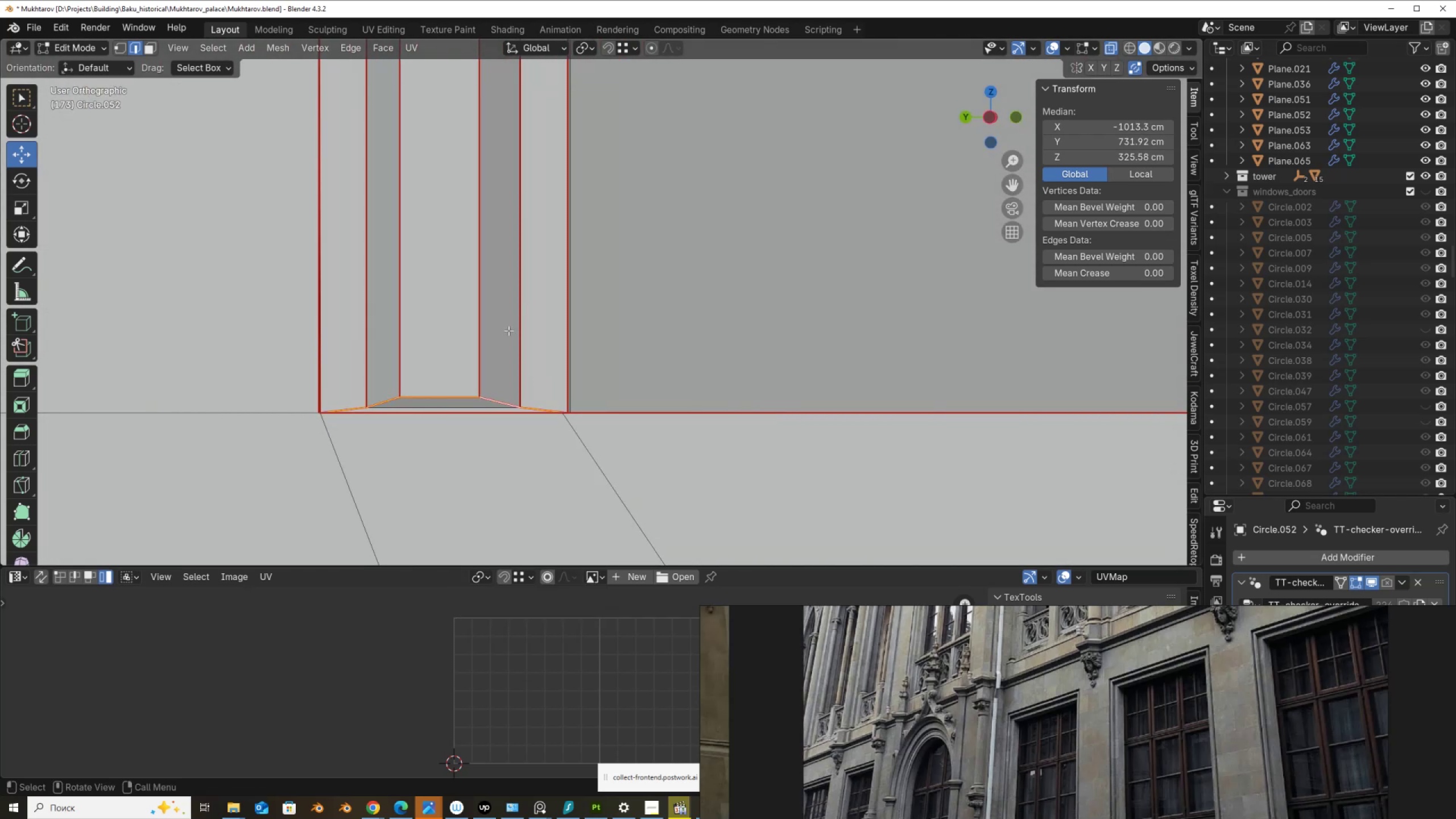 
scroll: coordinate [571, 285], scroll_direction: down, amount: 16.0
 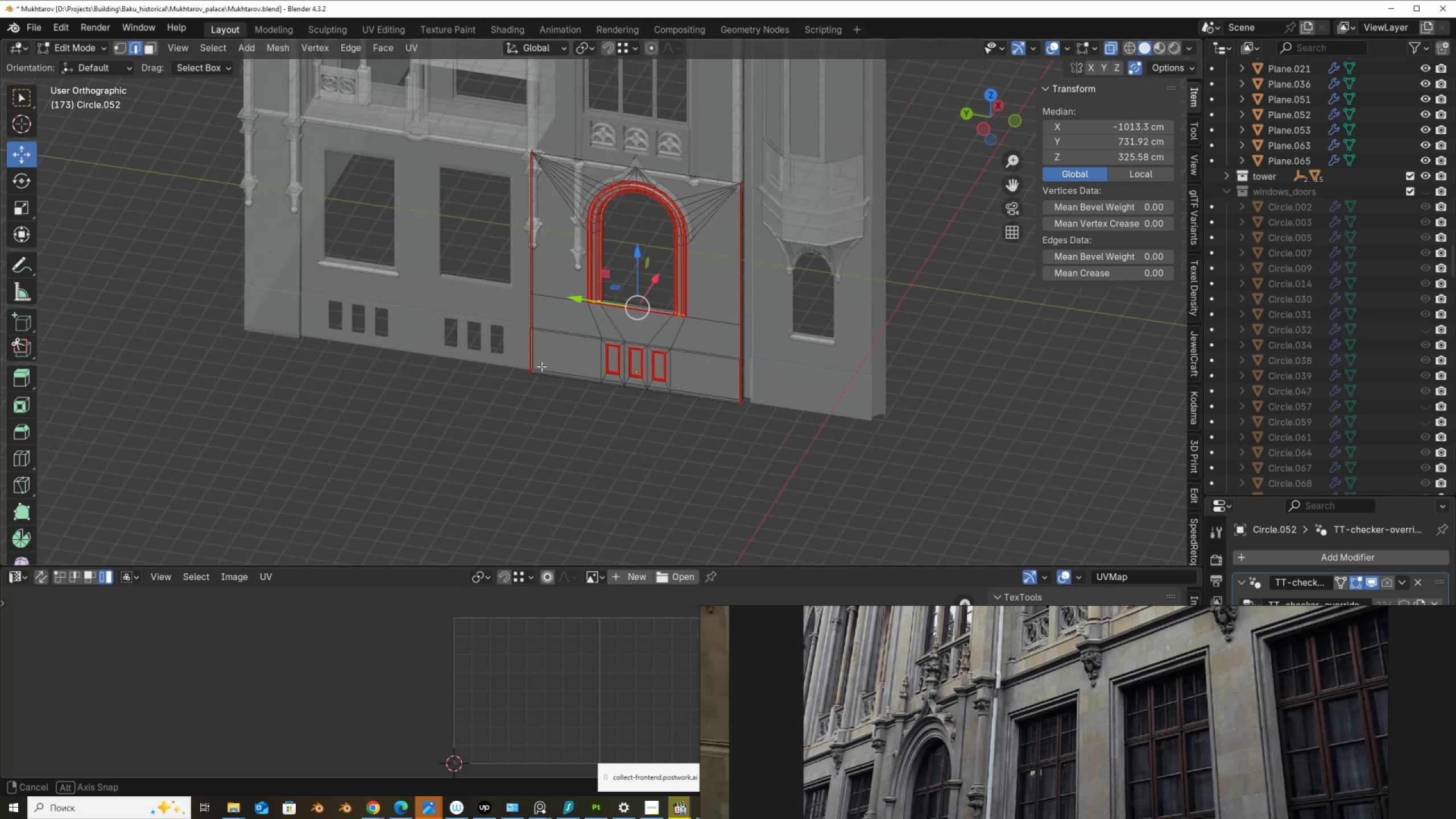 
scroll: coordinate [592, 378], scroll_direction: up, amount: 3.0
 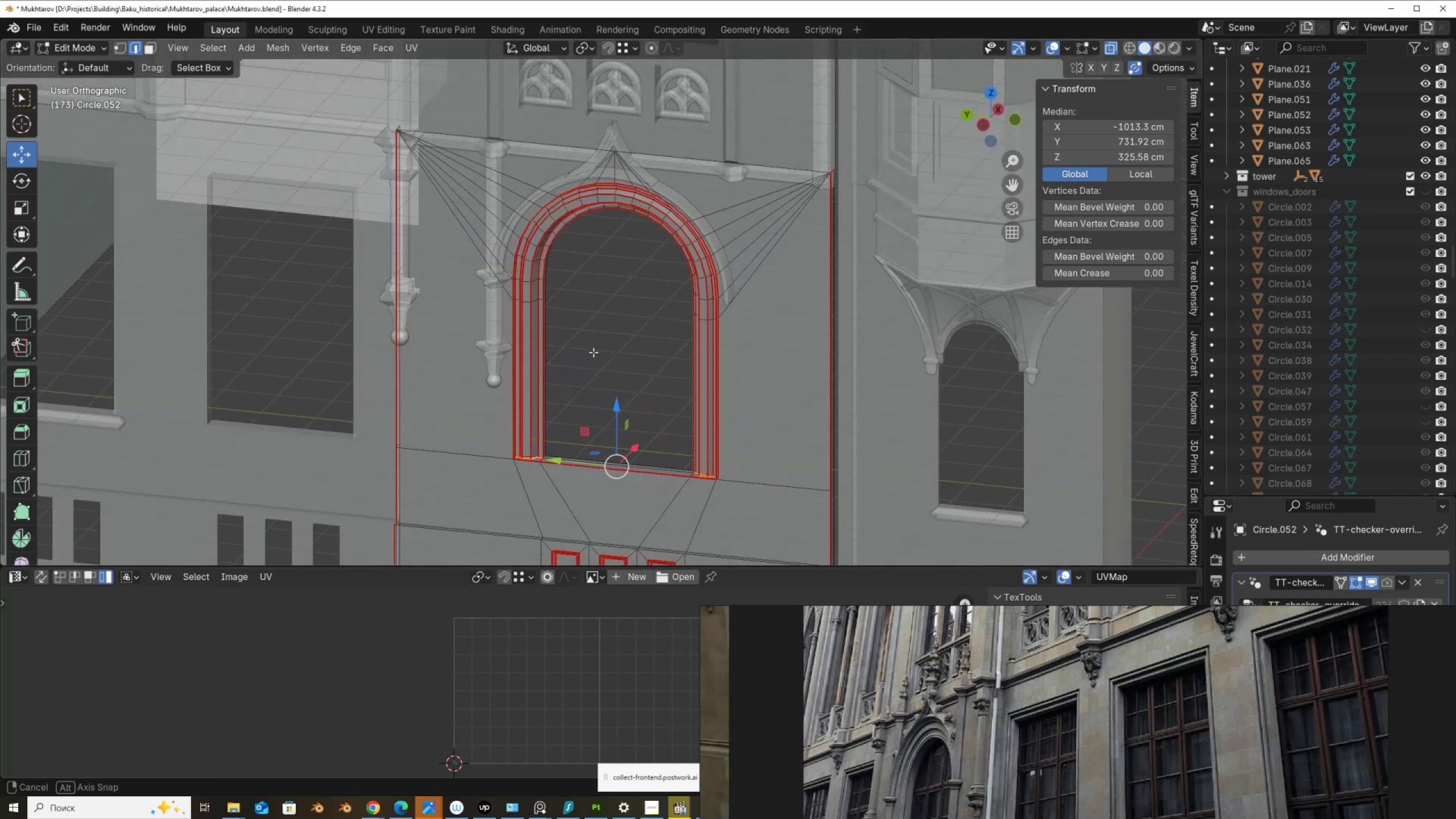 
hold_key(key=ShiftLeft, duration=0.58)
 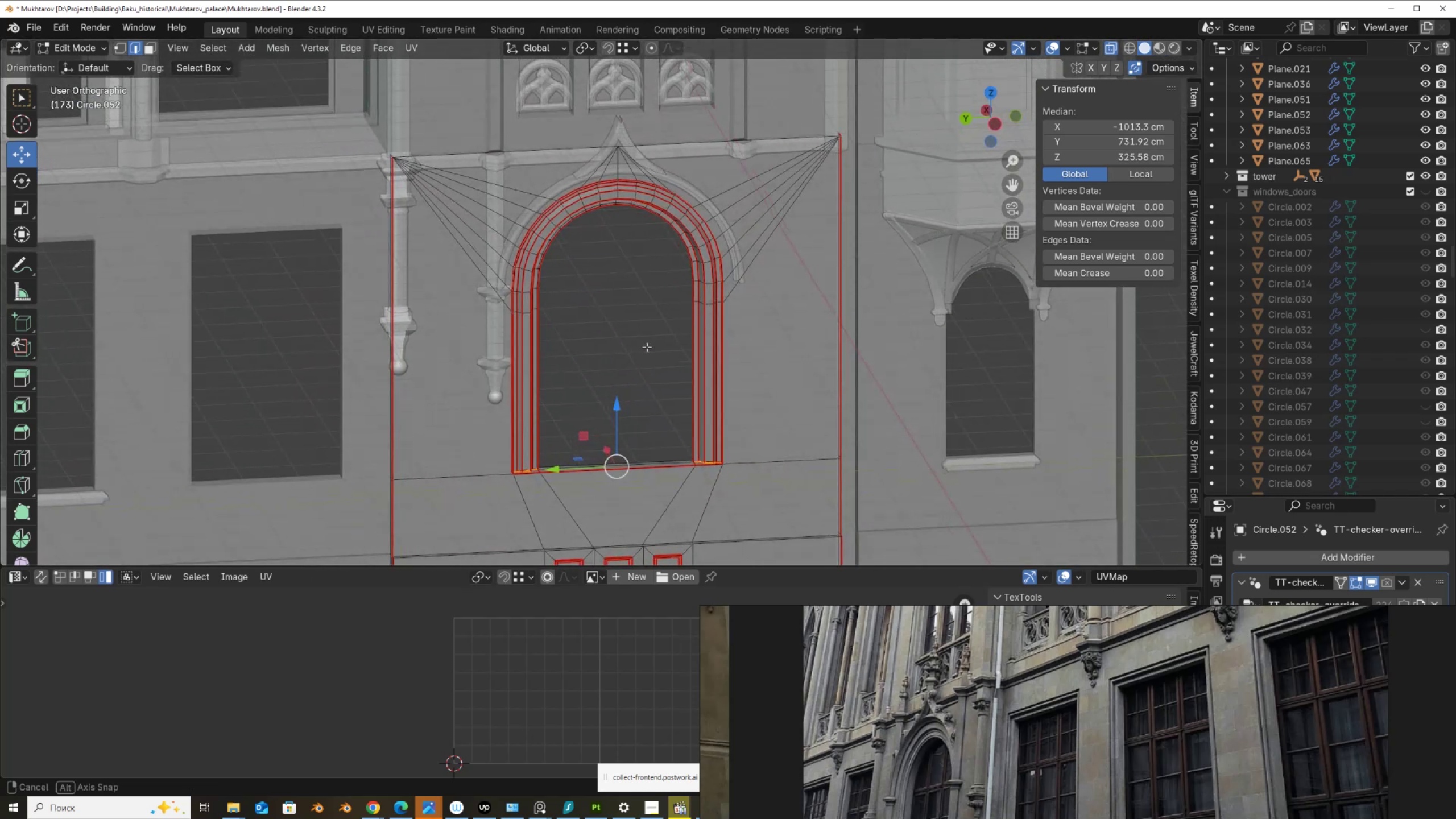 
wait(5.63)
 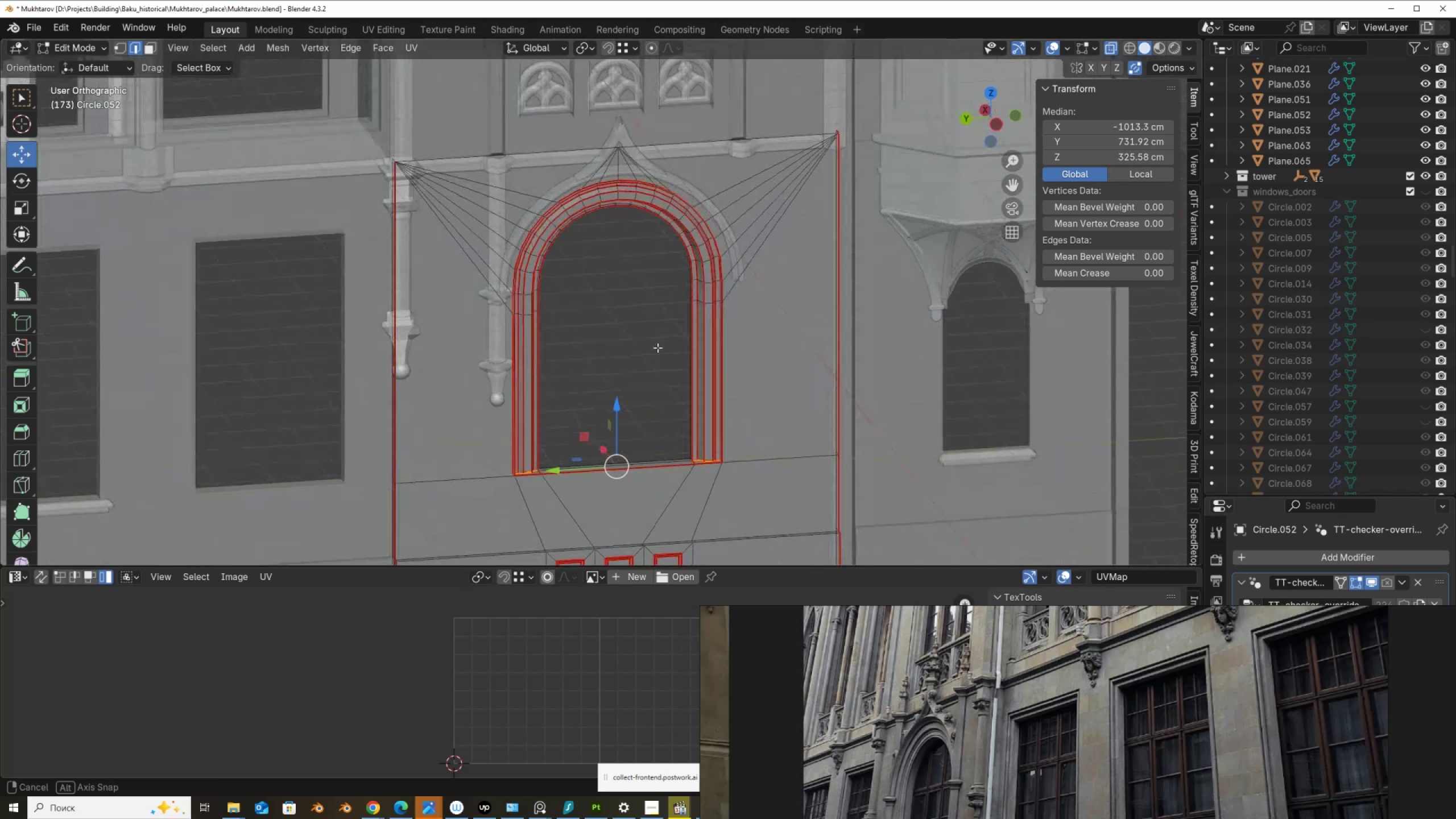 
type(au)
 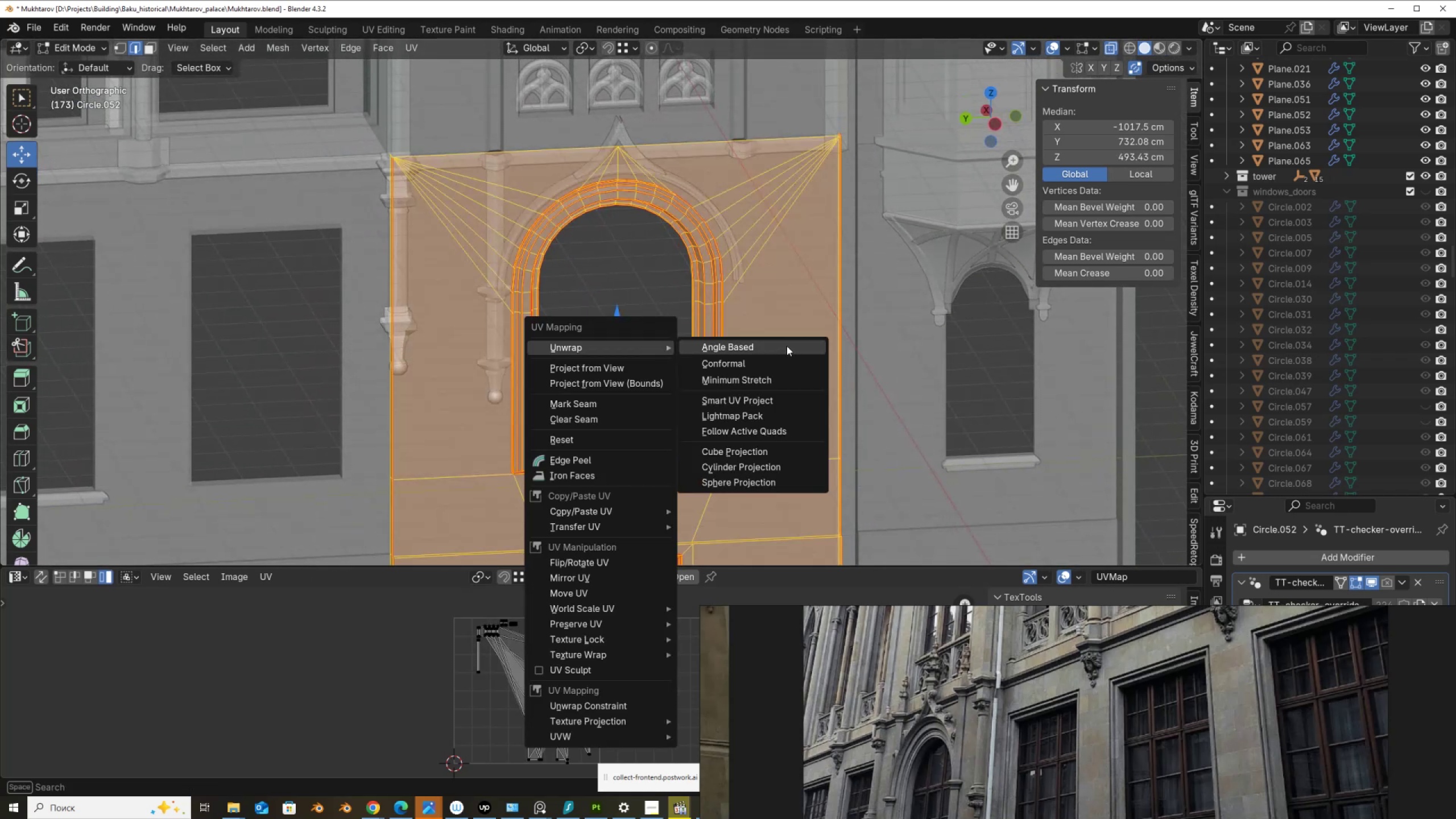 
left_click([785, 345])
 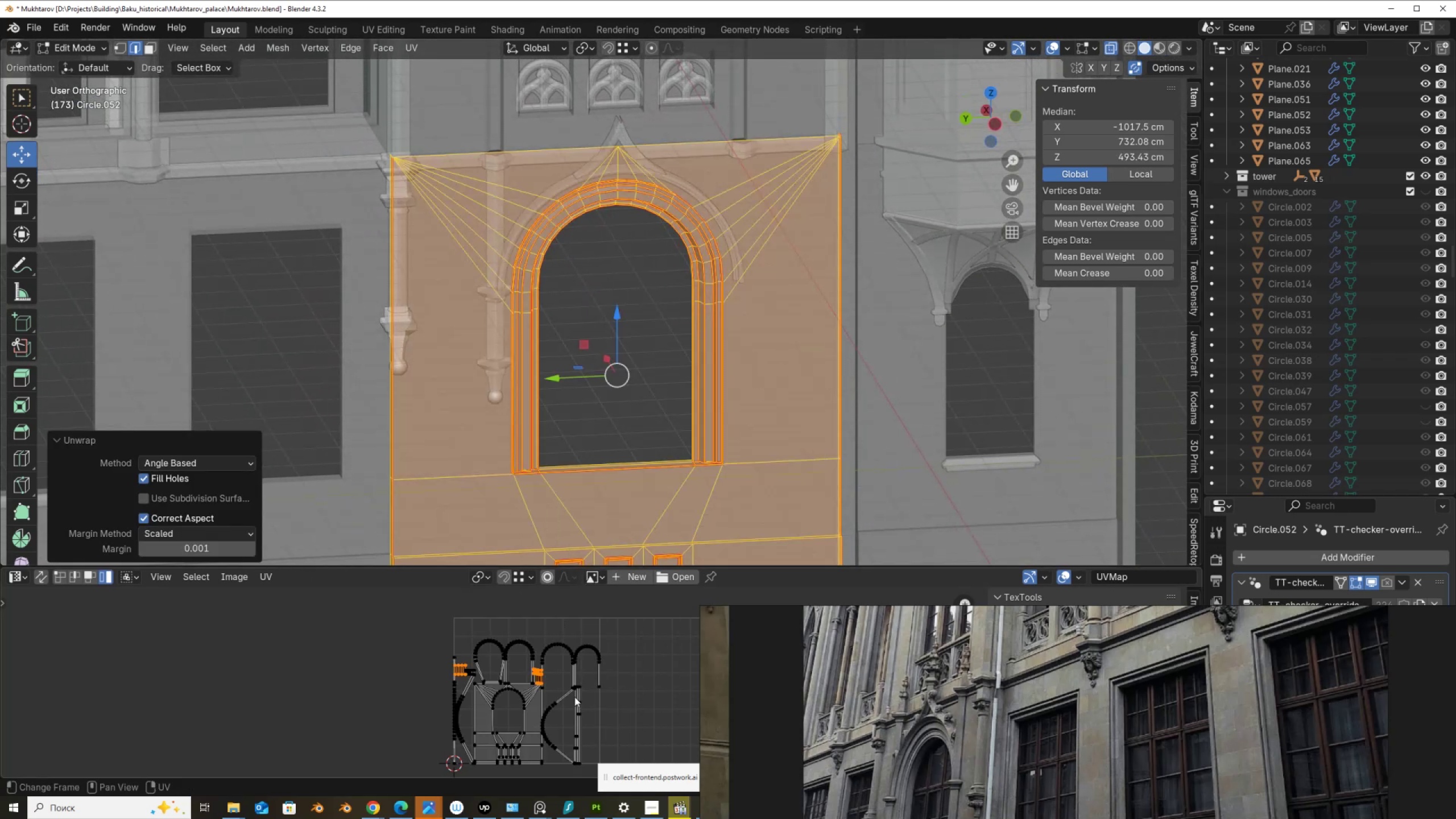 
scroll: coordinate [561, 718], scroll_direction: up, amount: 2.0
 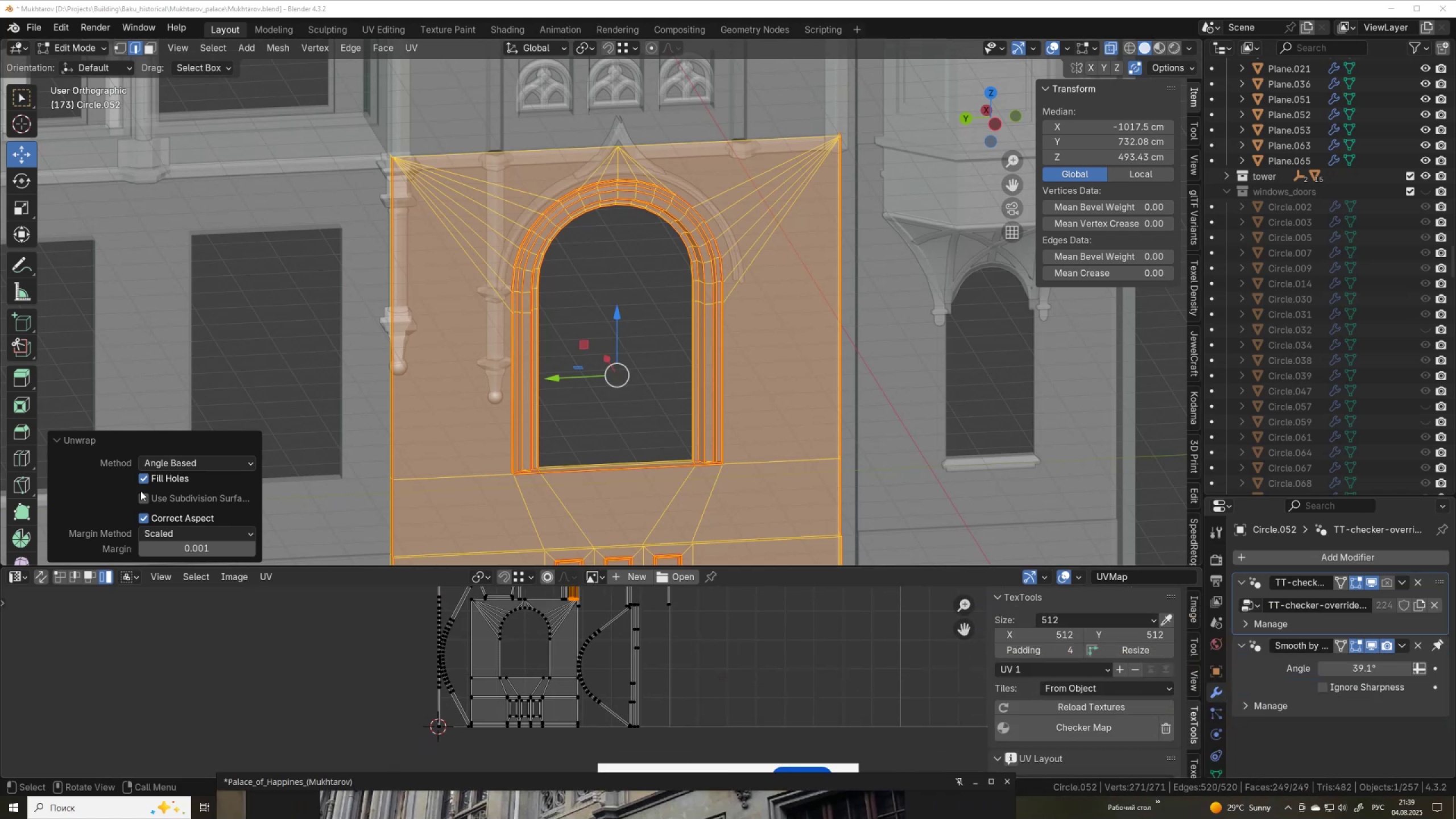 
wait(5.01)
 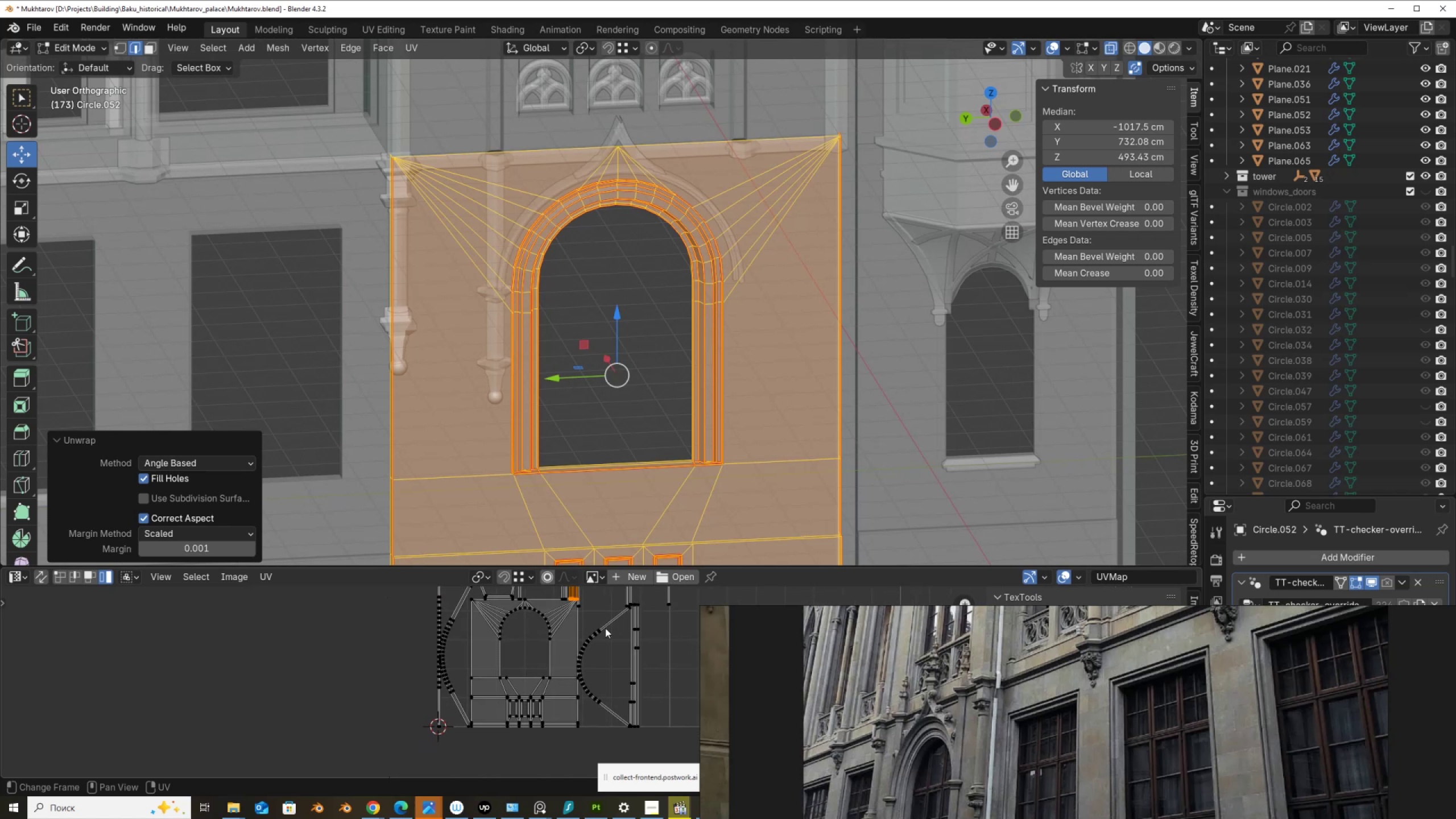 
left_click([447, 648])
 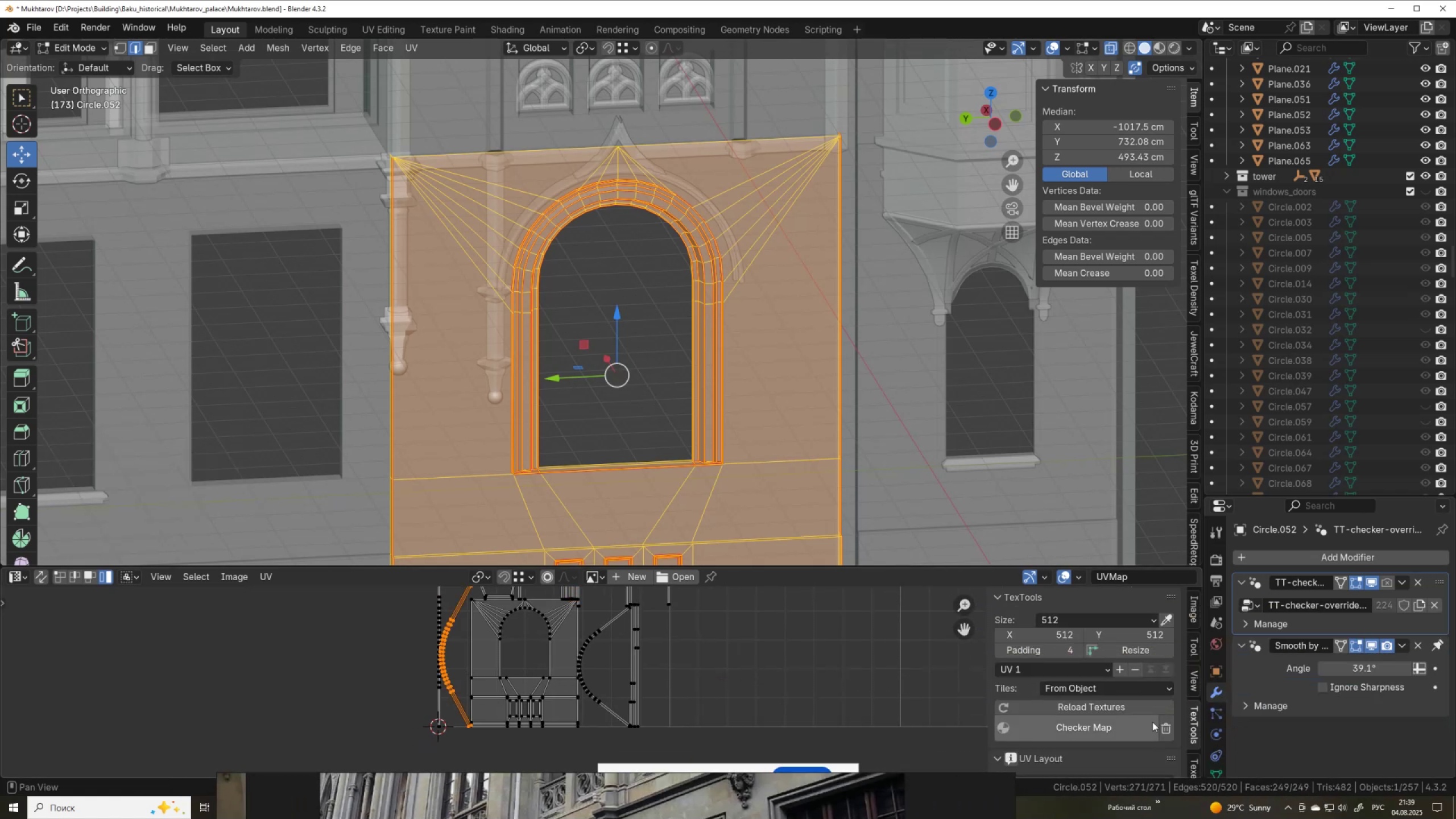 
scroll: coordinate [1156, 720], scroll_direction: down, amount: 10.0
 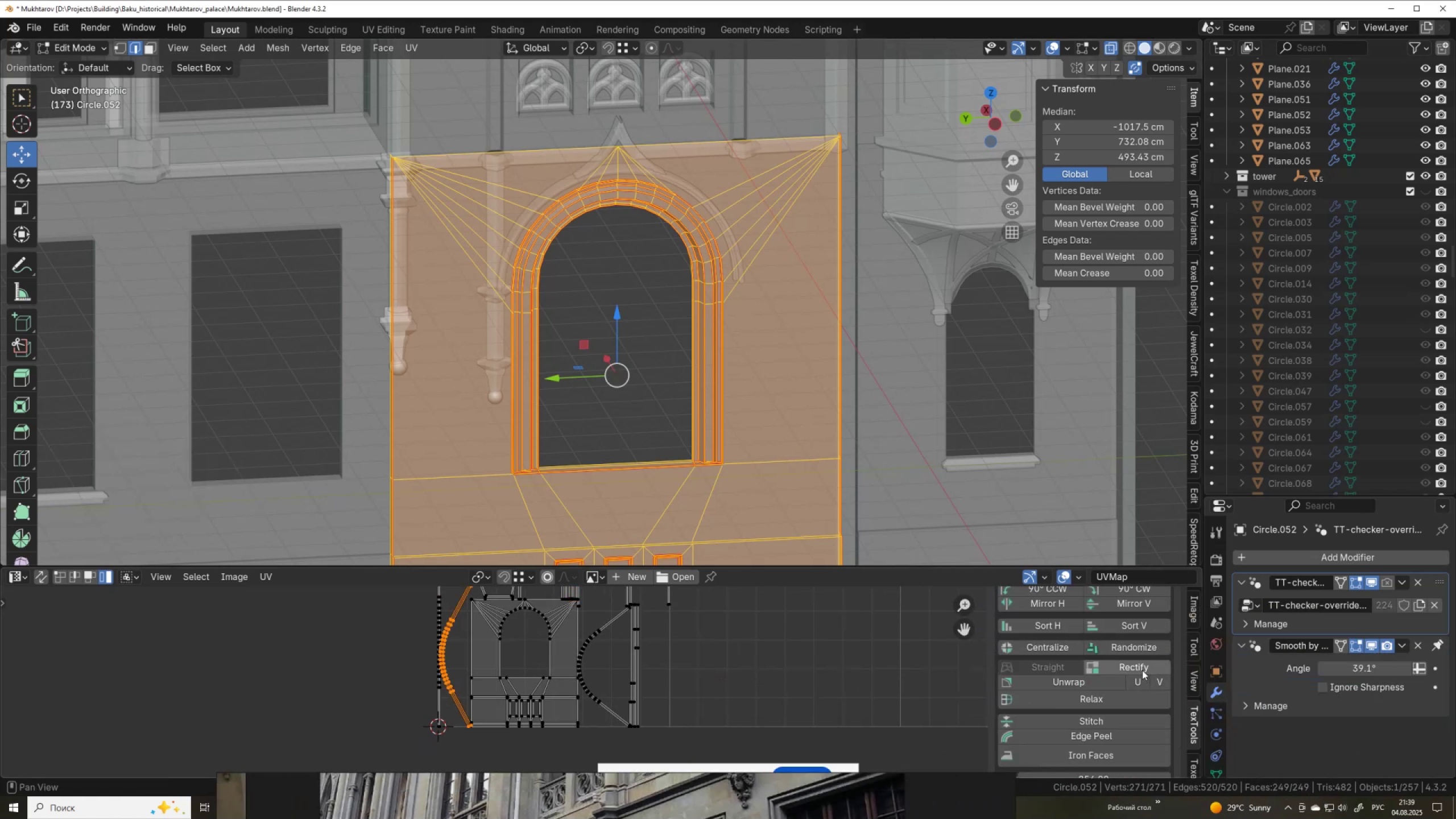 
left_click([1142, 670])
 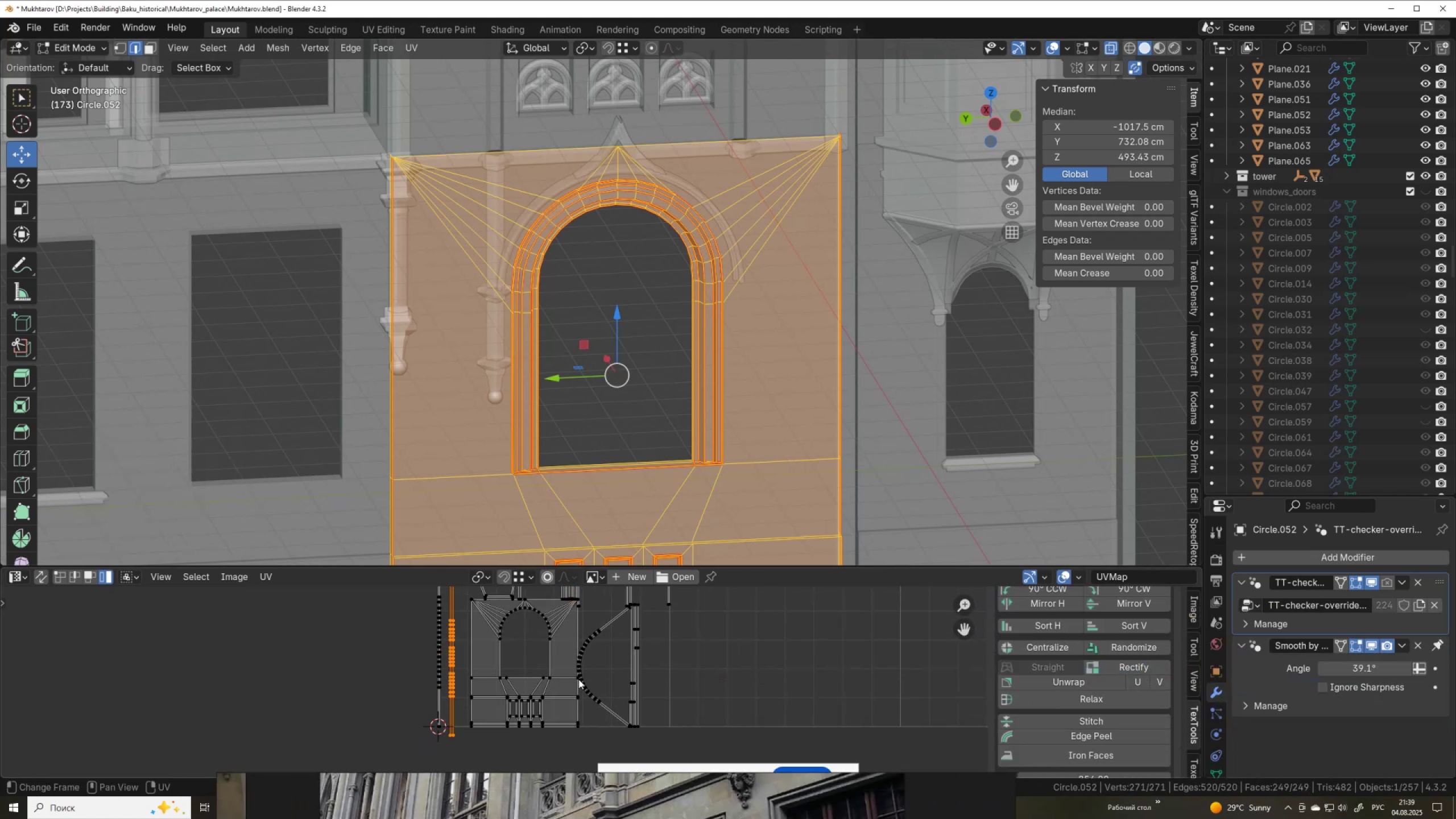 
left_click([585, 679])
 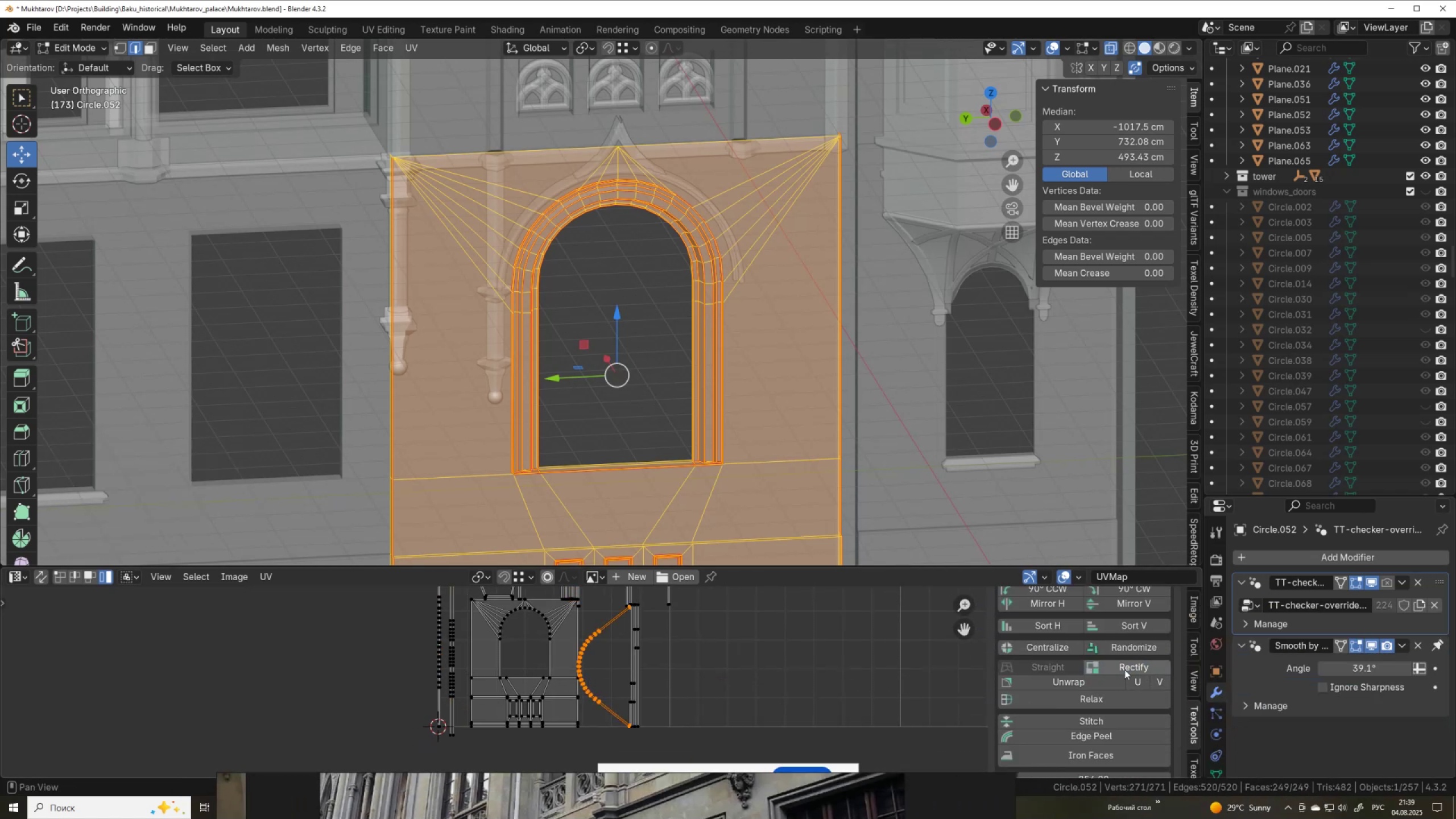 
left_click([1128, 666])
 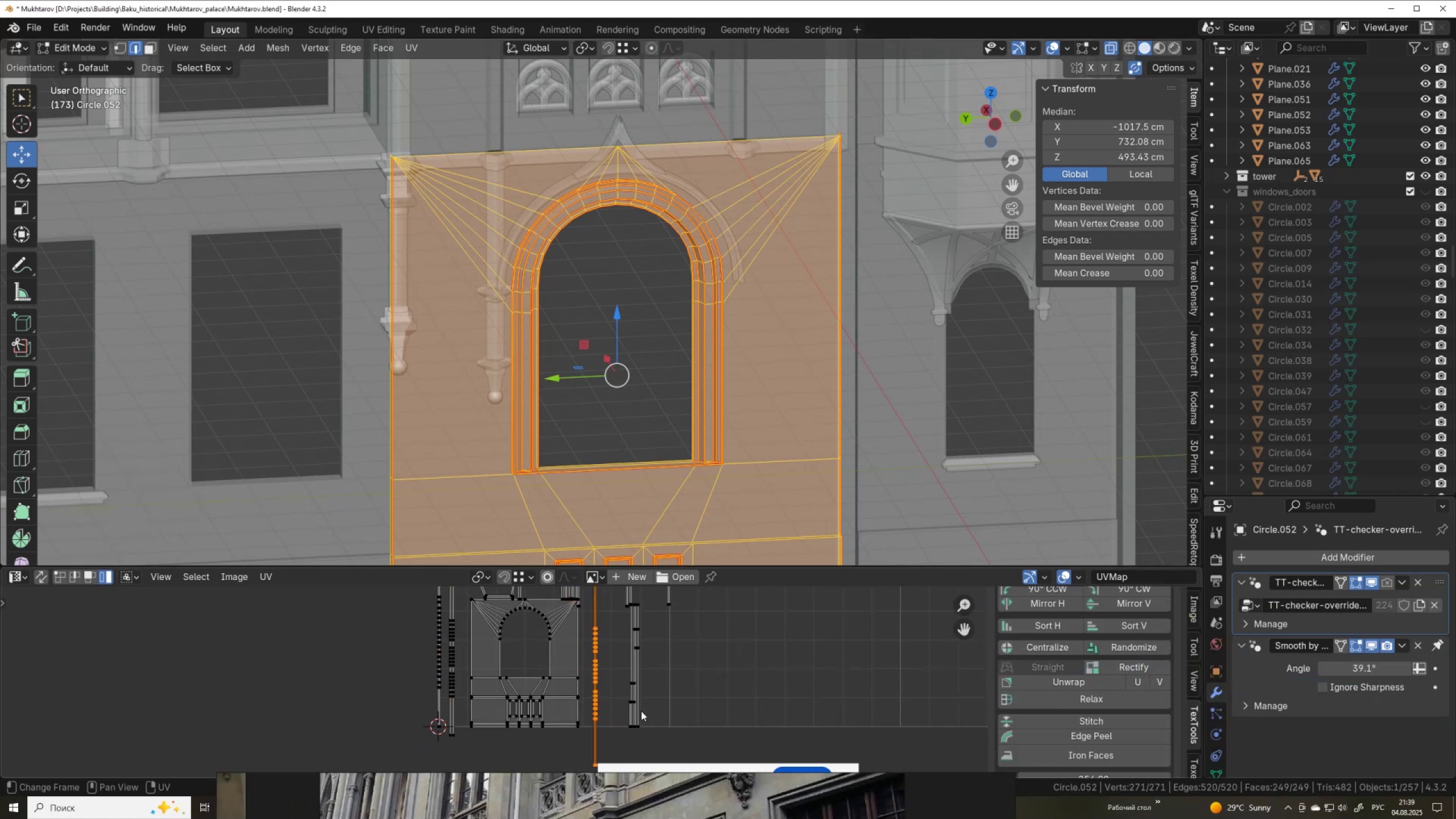 
scroll: coordinate [639, 682], scroll_direction: down, amount: 2.0
 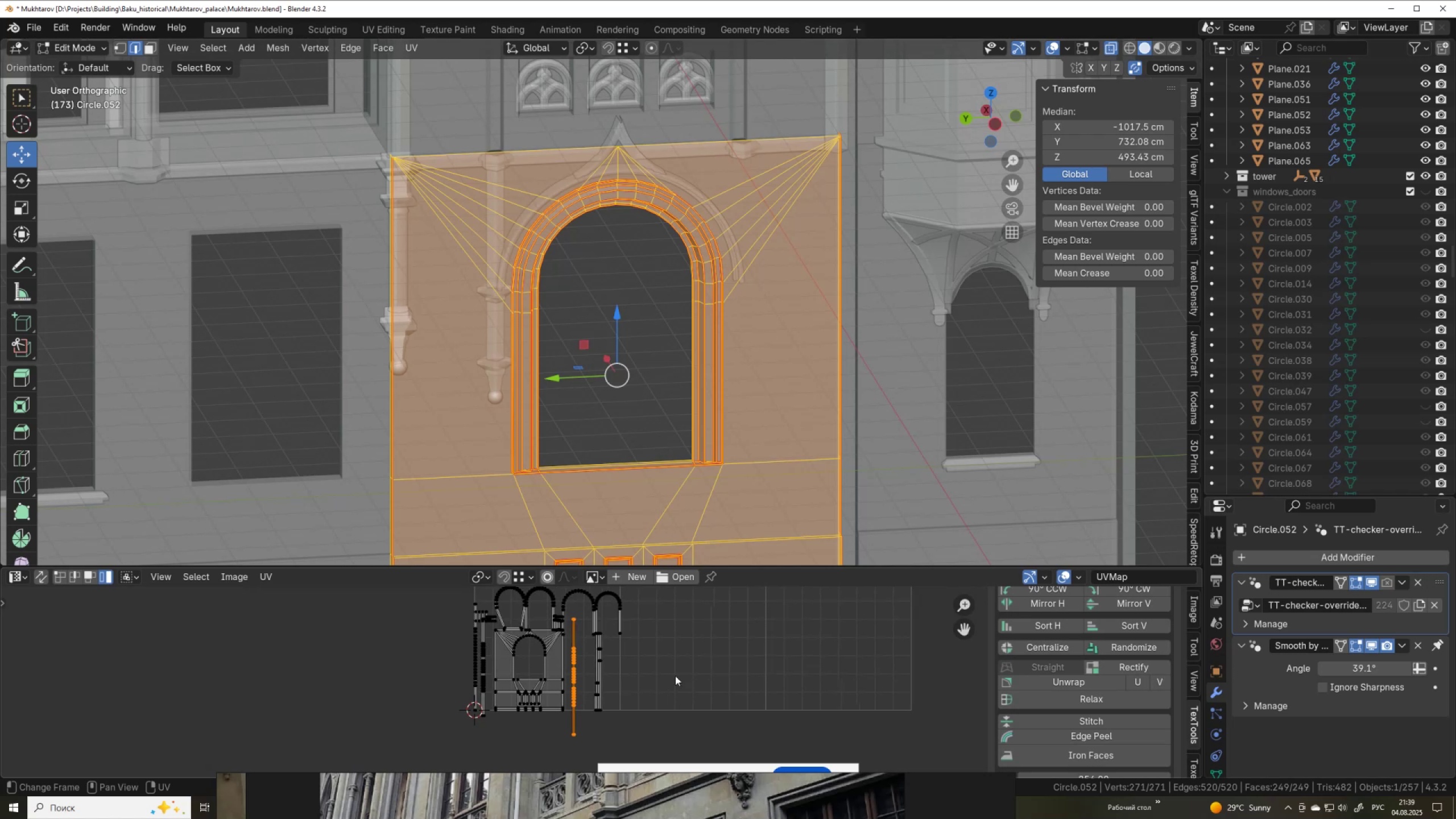 
hold_key(key=ControlLeft, duration=0.34)
 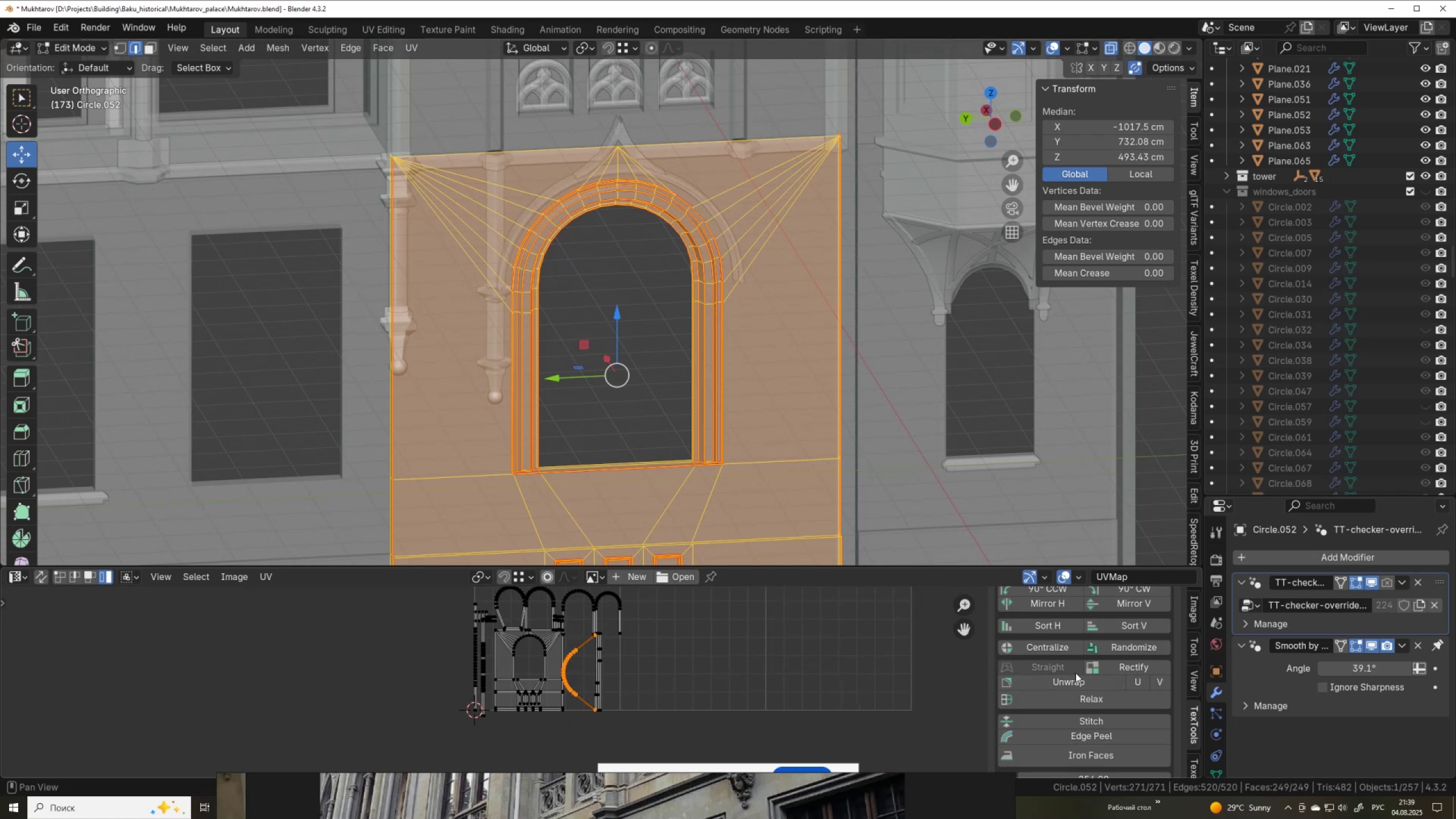 
key(Z)
 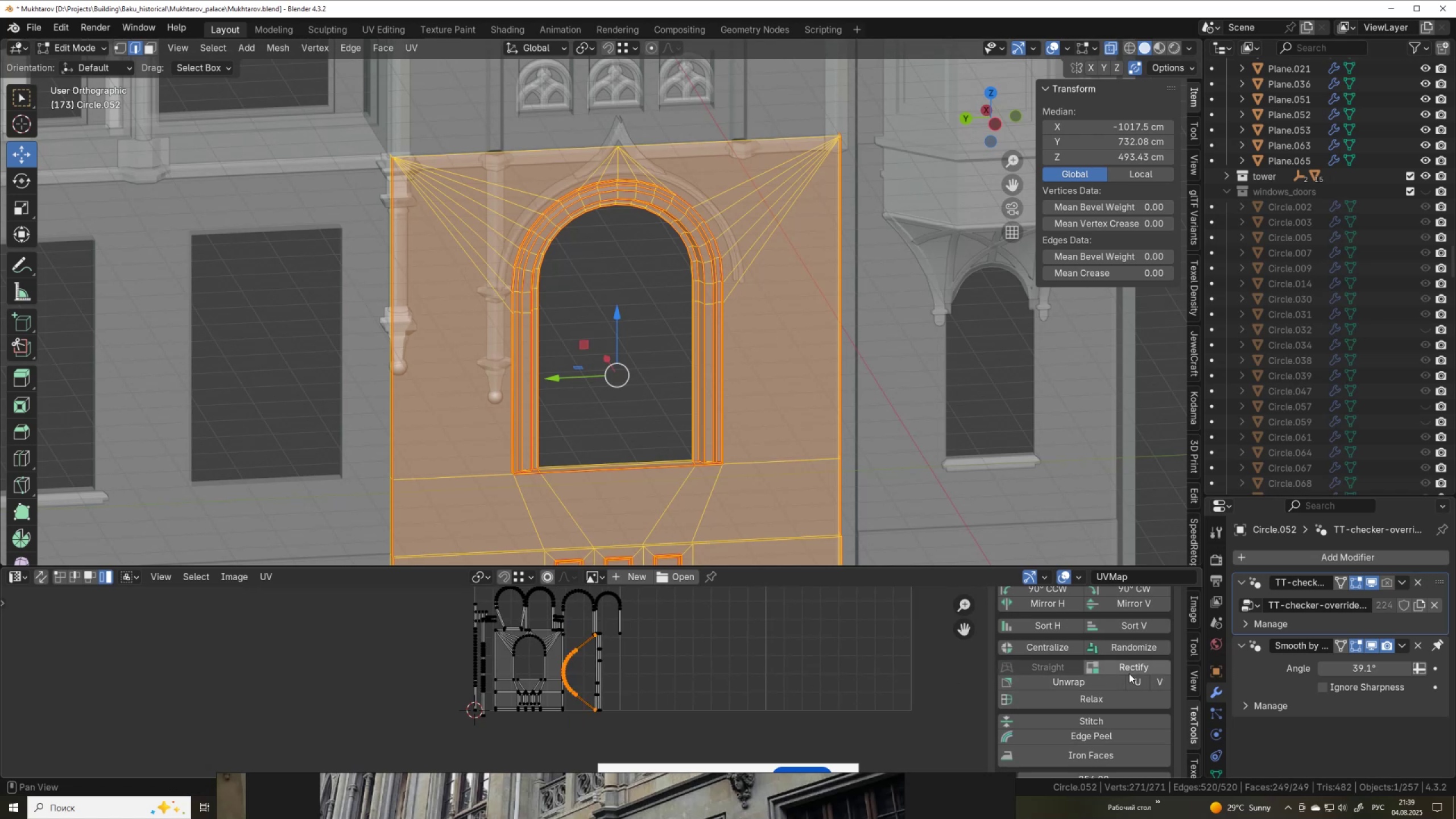 
left_click([1131, 671])
 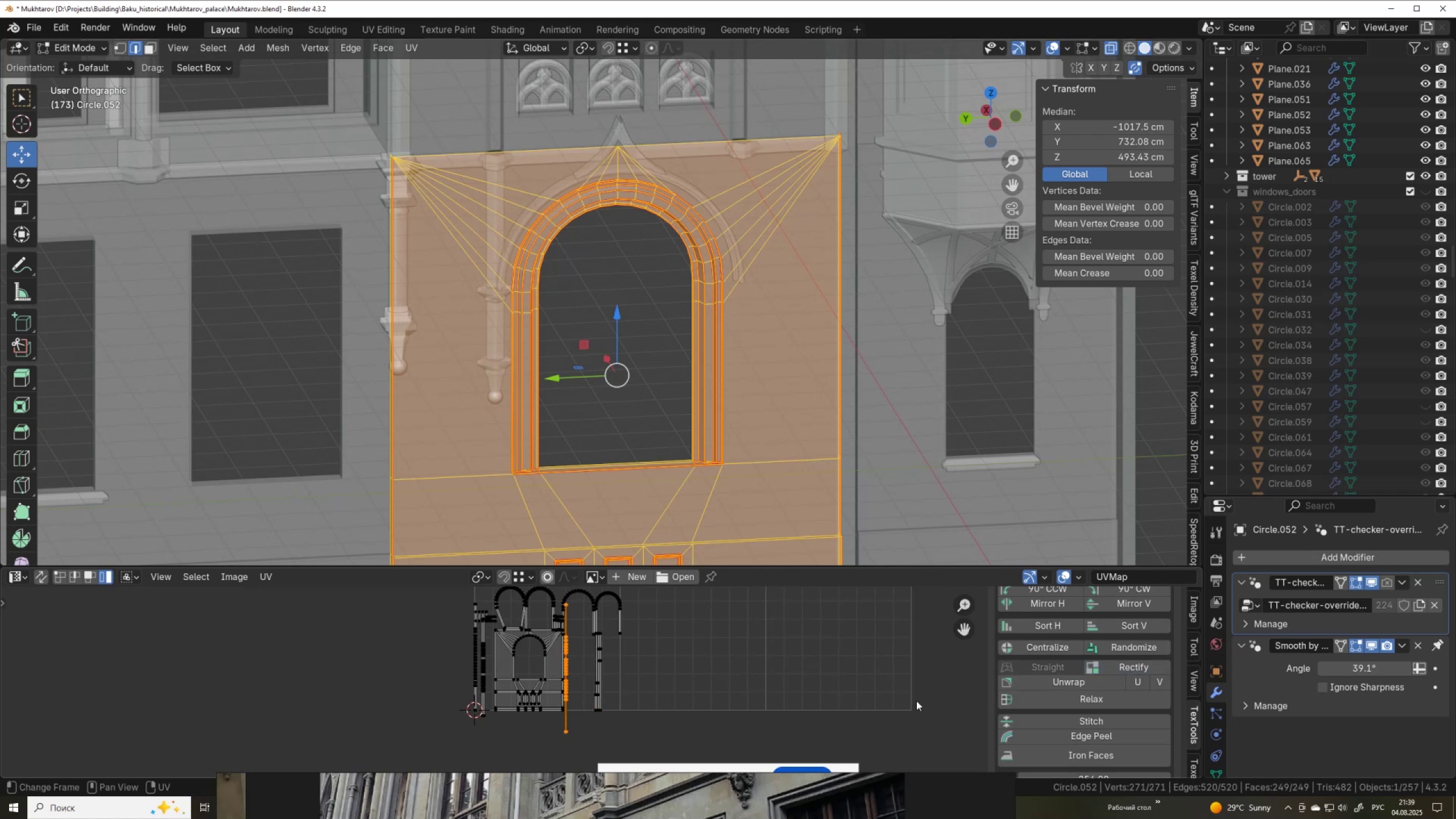 
key(Control+ControlLeft)
 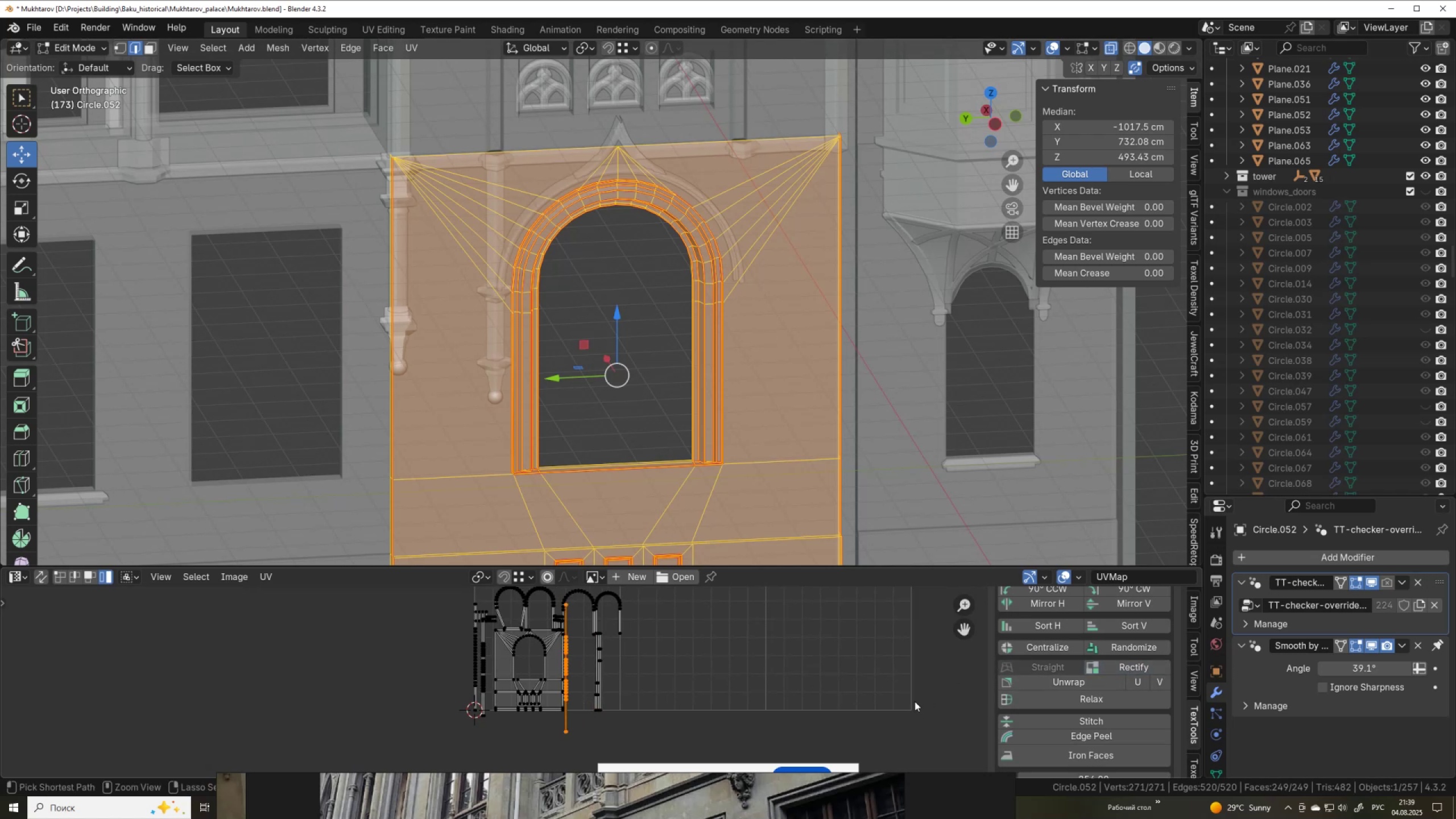 
key(Control+Z)
 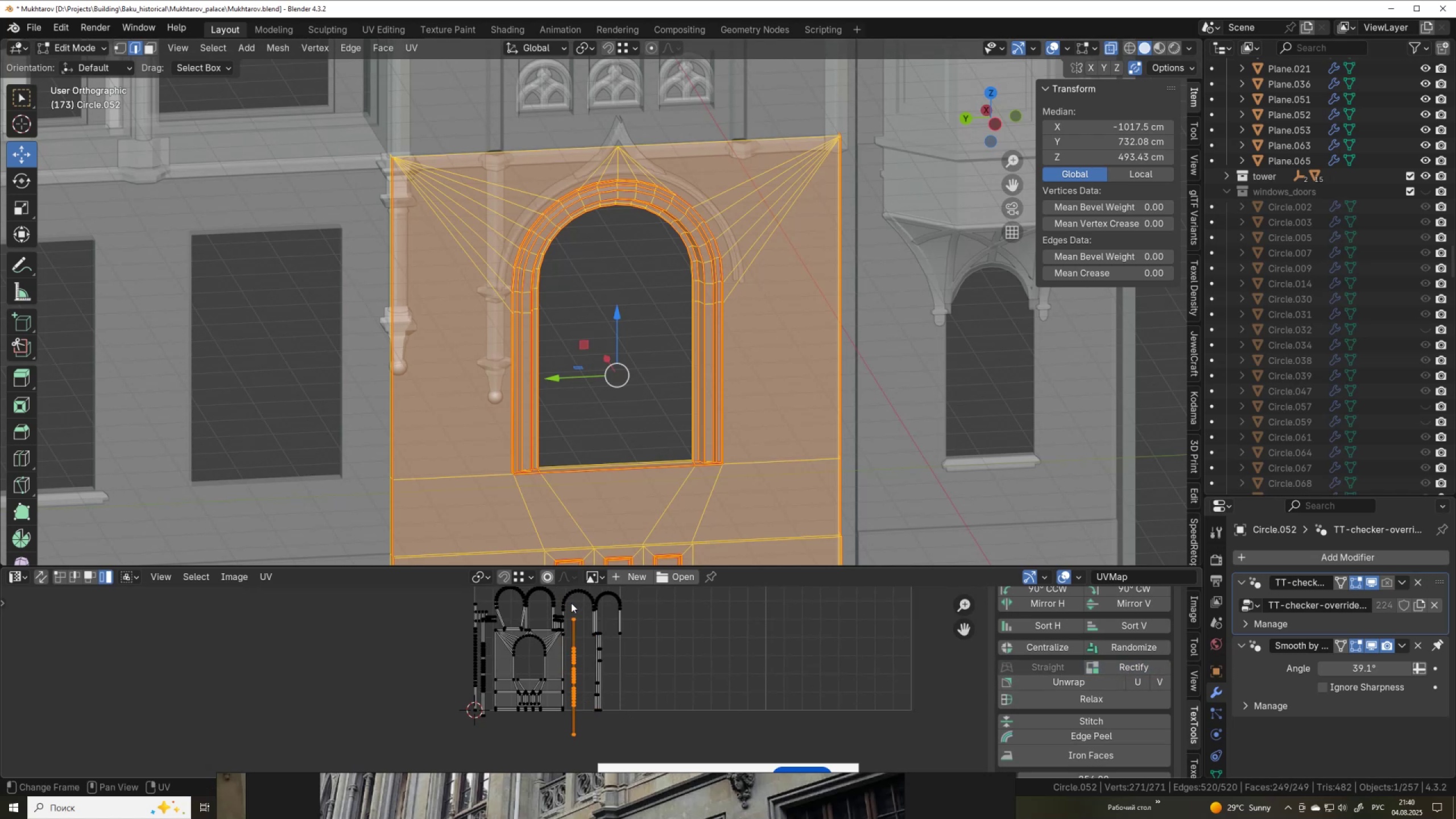 
scroll: coordinate [551, 465], scroll_direction: up, amount: 11.0
 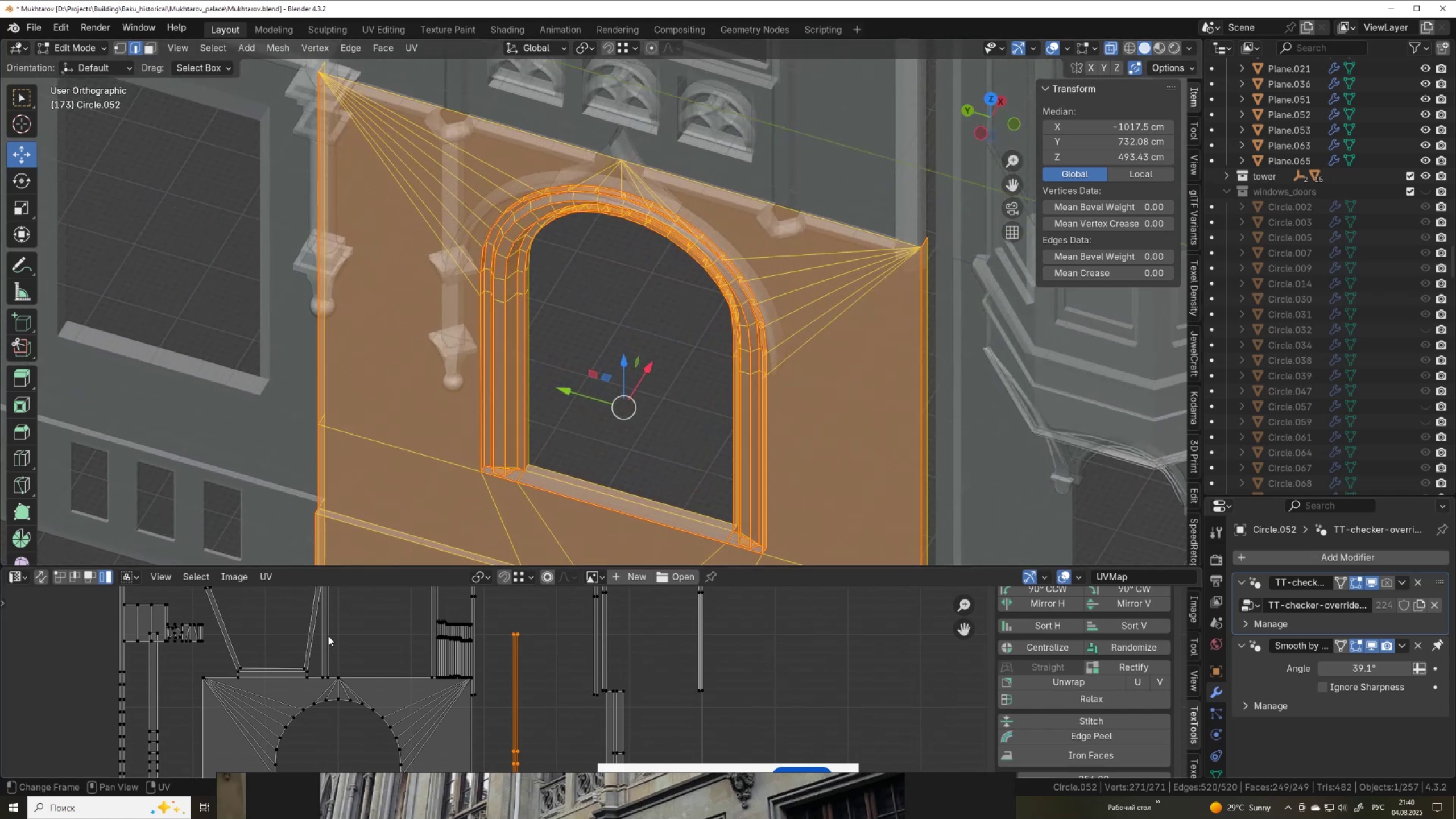 
scroll: coordinate [278, 656], scroll_direction: down, amount: 2.0
 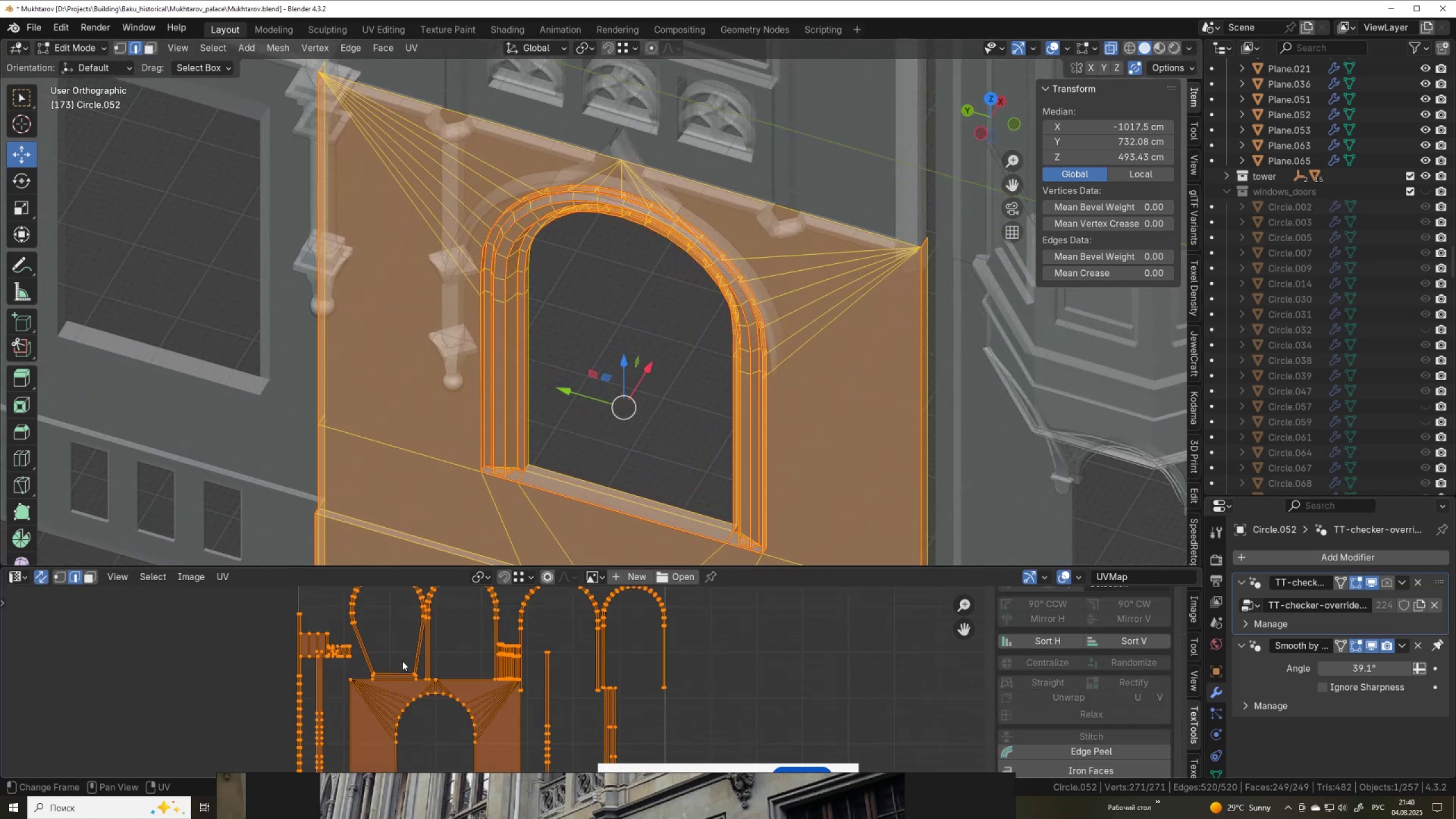 
left_click_drag(start_coordinate=[372, 665], to_coordinate=[382, 675])
 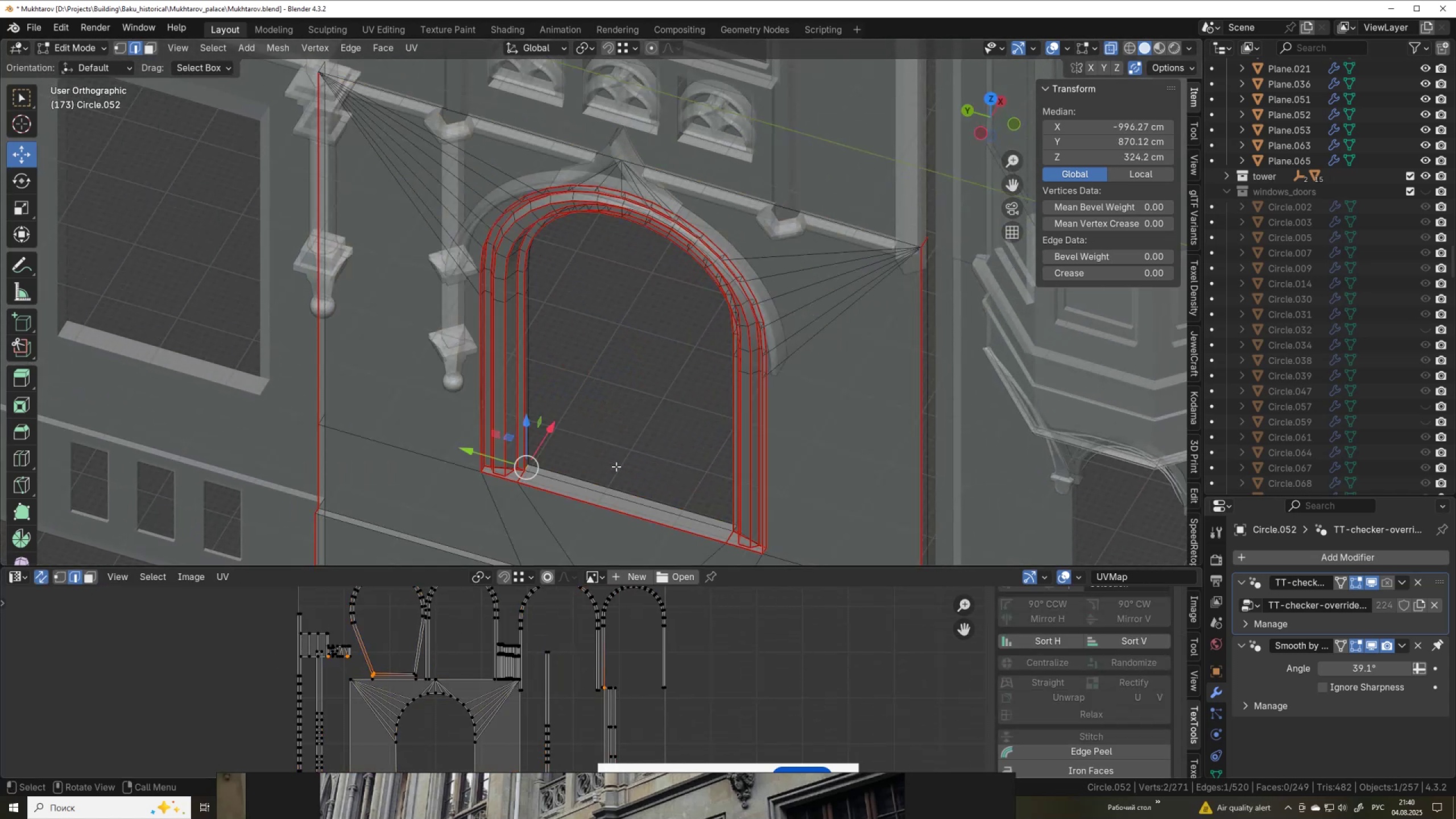 
scroll: coordinate [575, 487], scroll_direction: up, amount: 6.0
 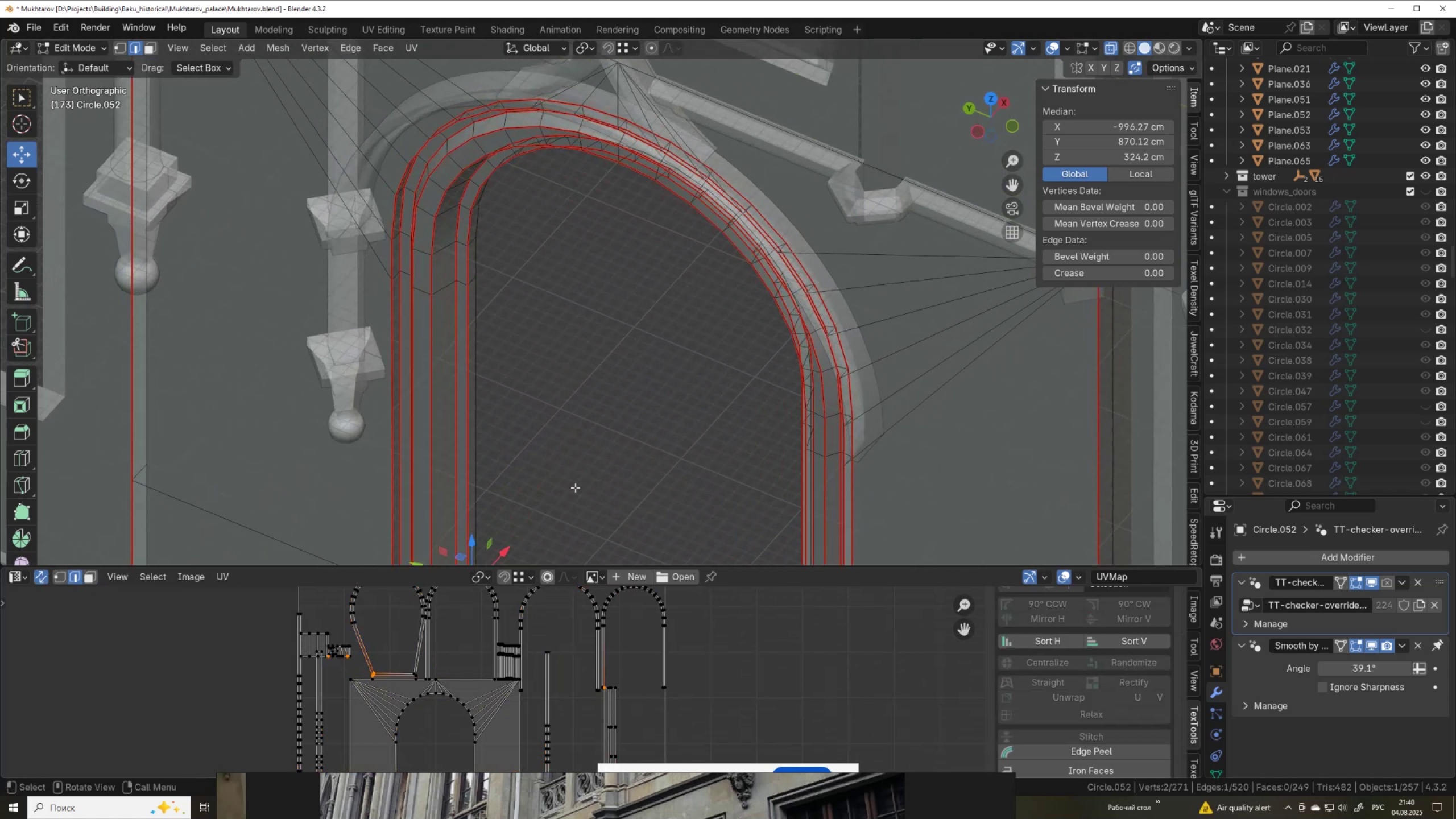 
hold_key(key=ShiftLeft, duration=0.43)
scroll: coordinate [729, 275], scroll_direction: up, amount: 6.0
 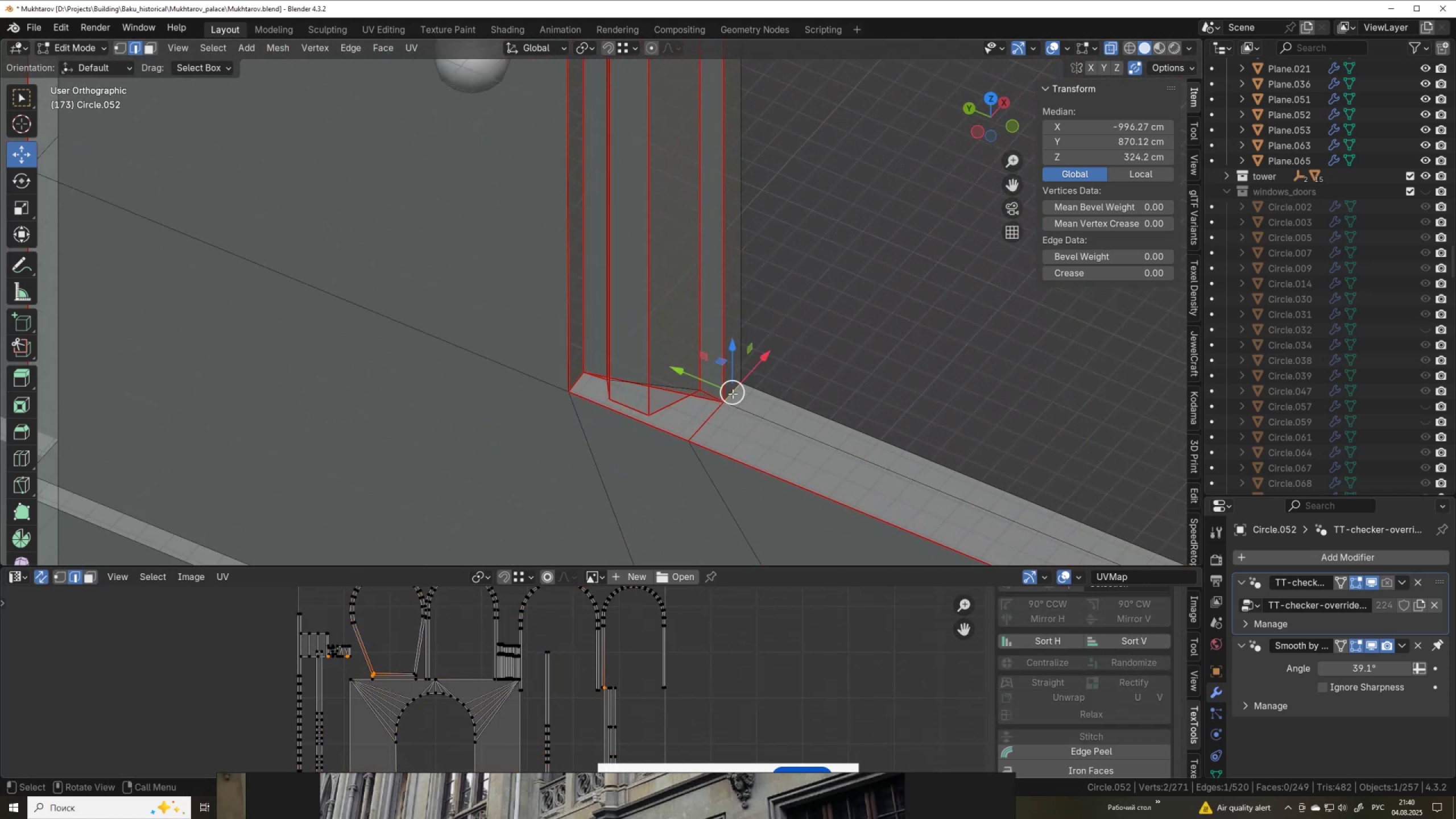 
left_click([733, 394])
 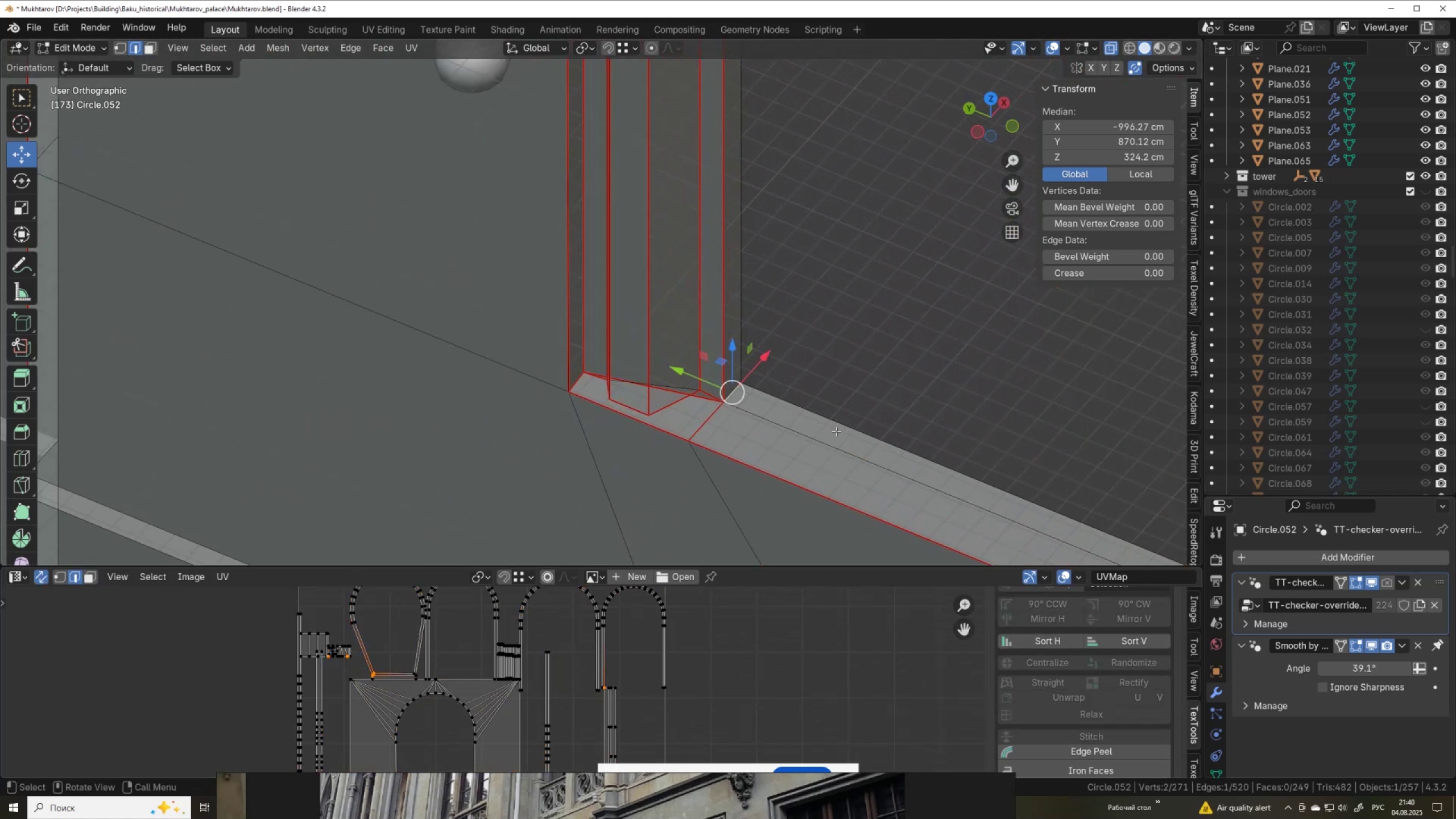 
scroll: coordinate [836, 431], scroll_direction: down, amount: 3.0
 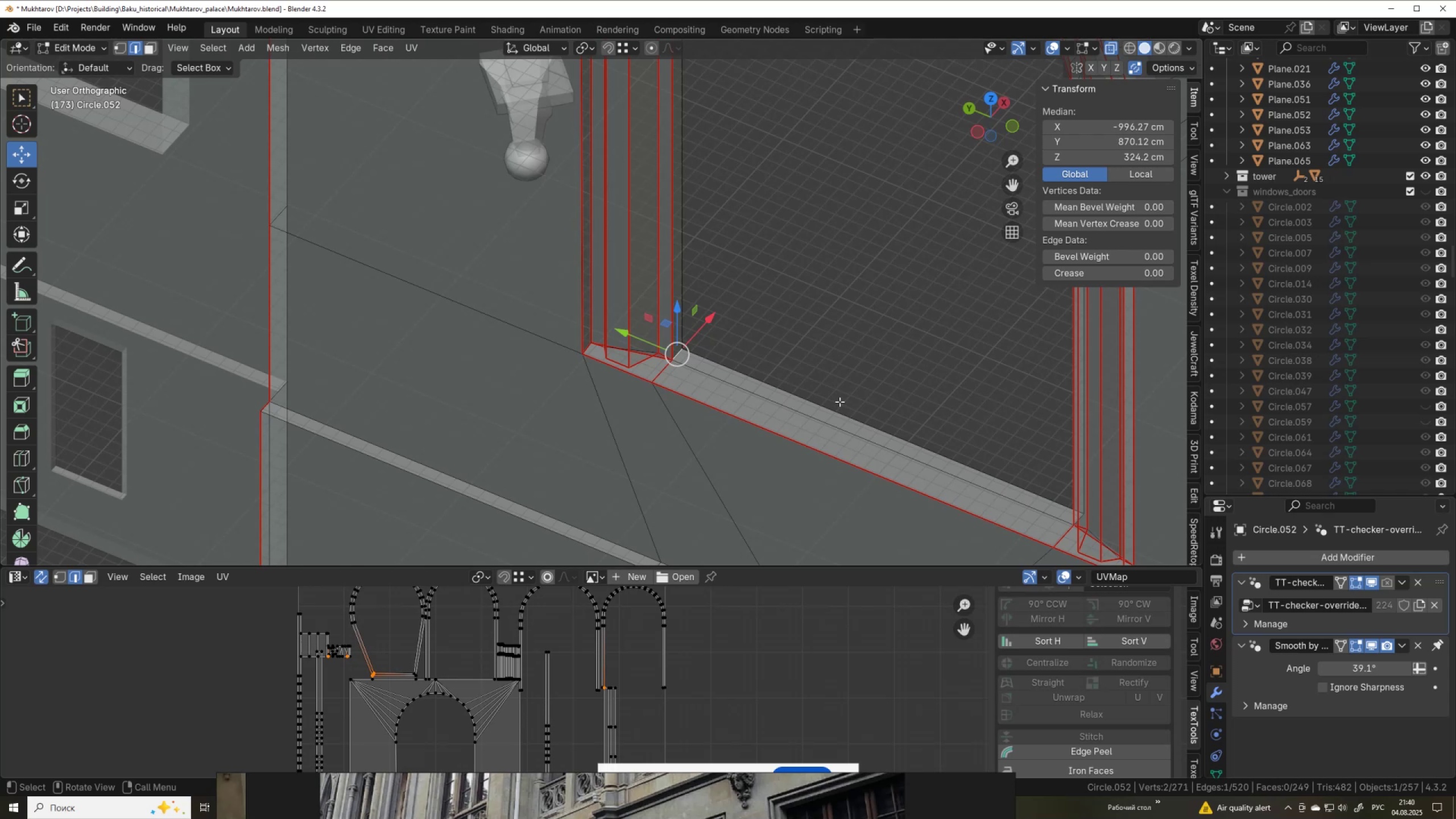 
hold_key(key=ShiftLeft, duration=0.46)
 